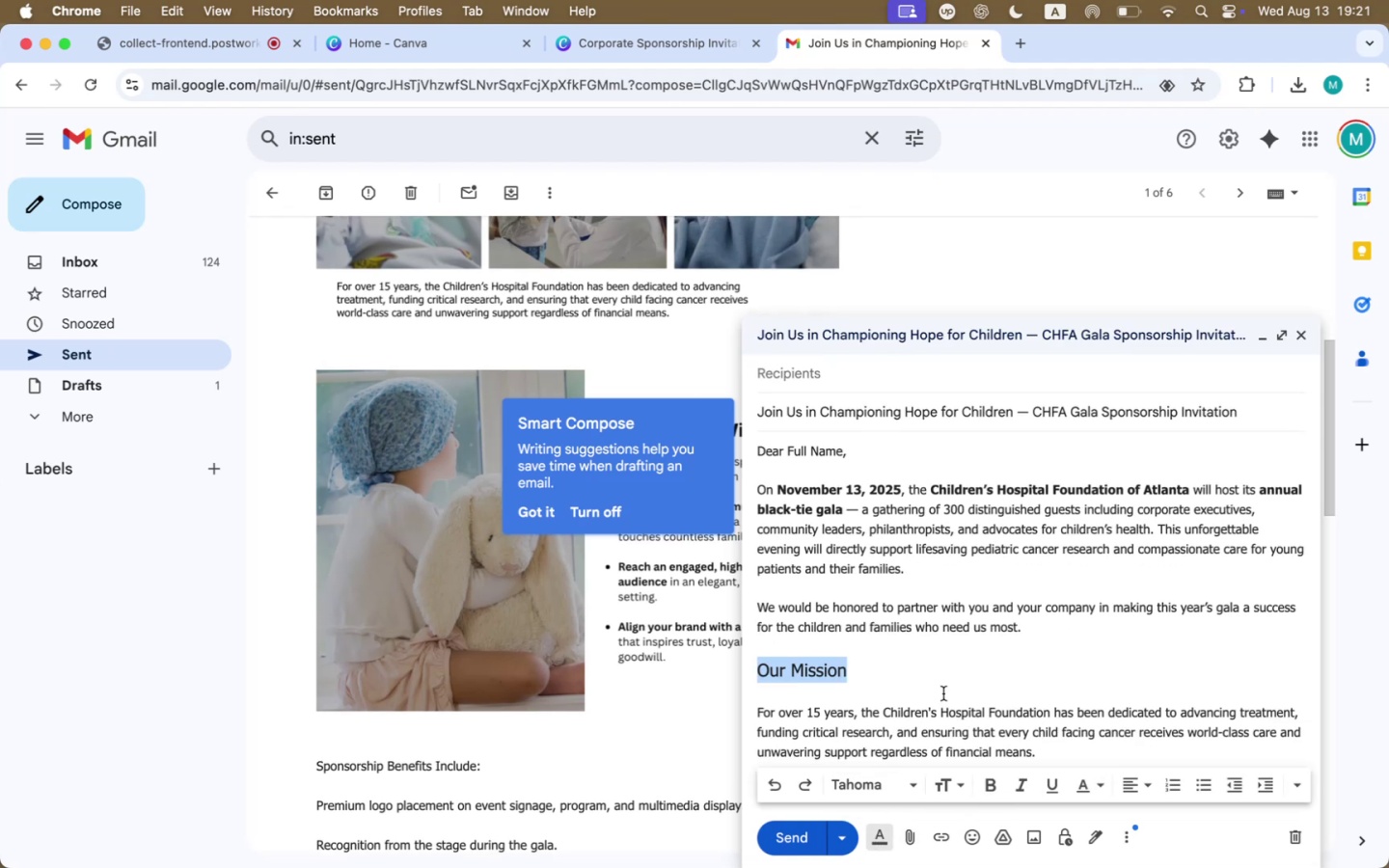 
left_click([919, 671])
 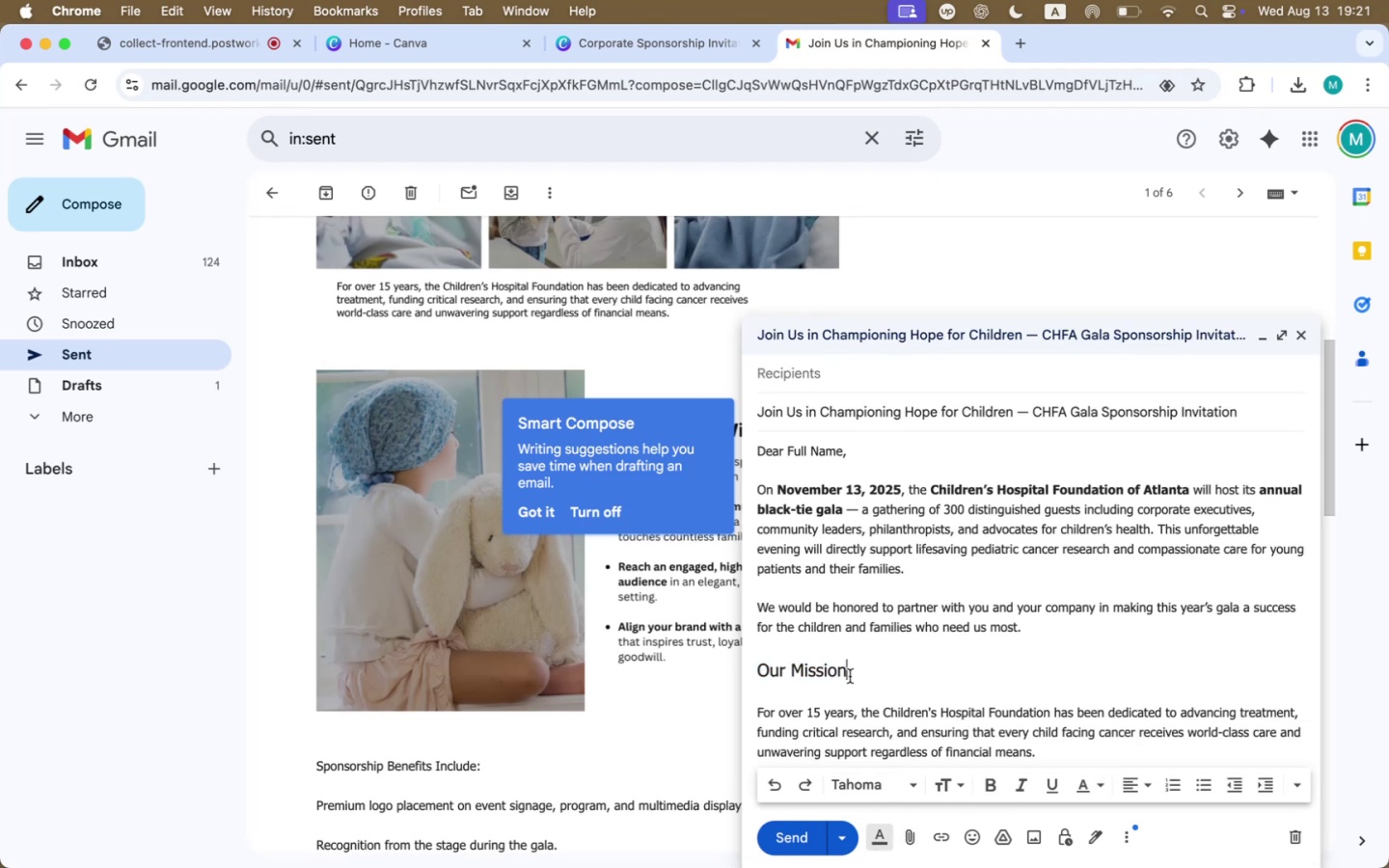 
left_click_drag(start_coordinate=[853, 671], to_coordinate=[739, 665])
 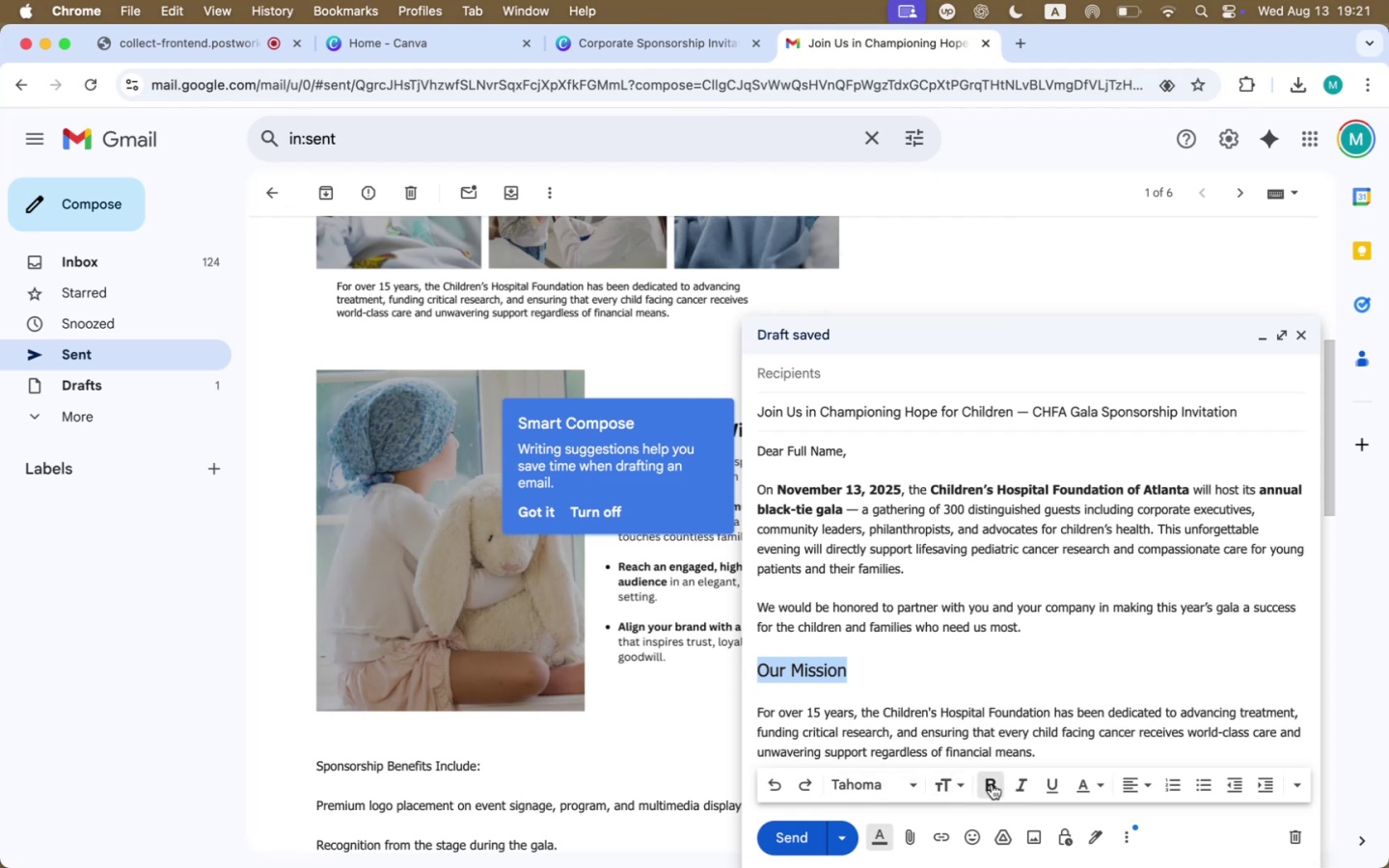 
double_click([905, 692])
 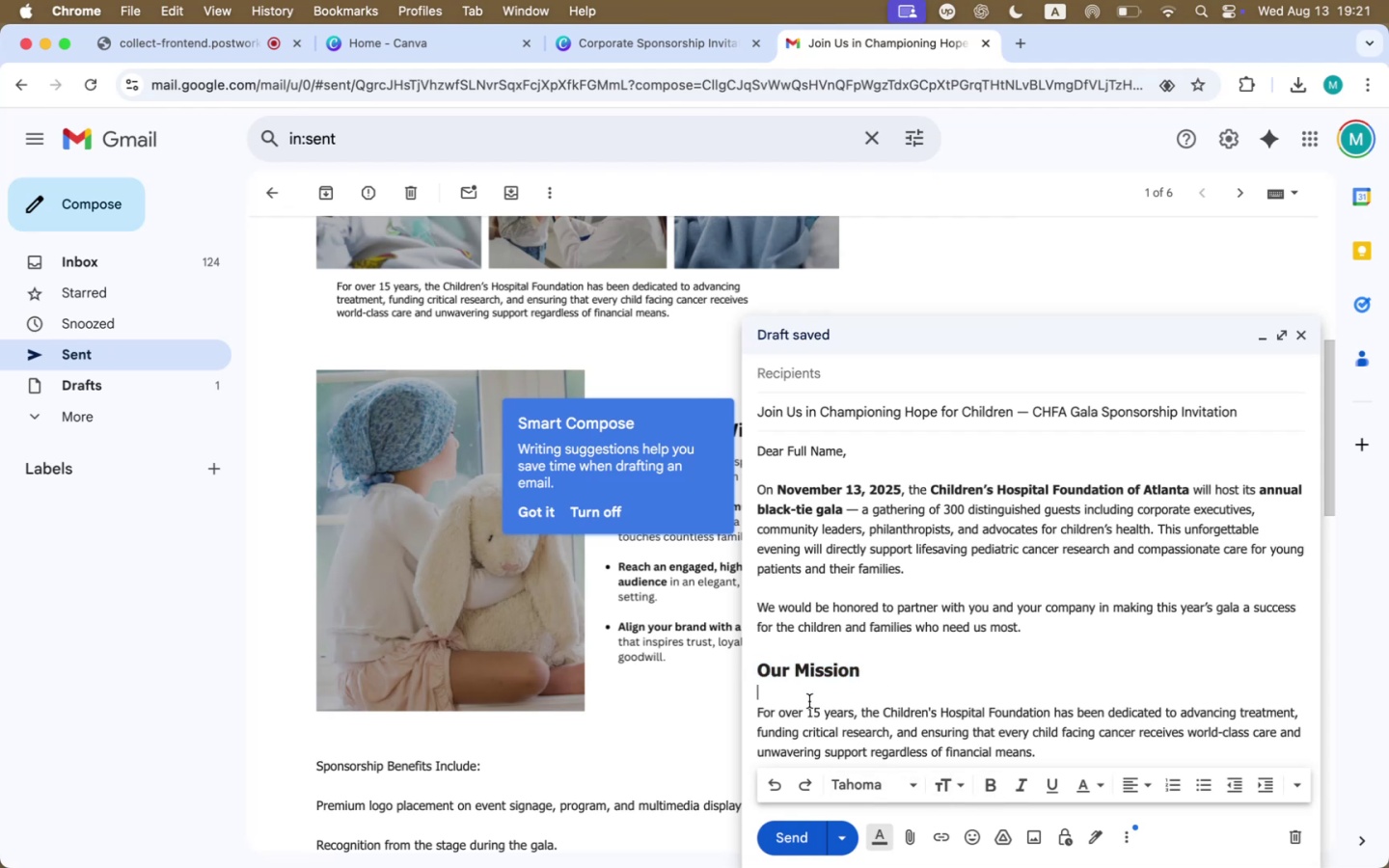 
left_click([809, 701])
 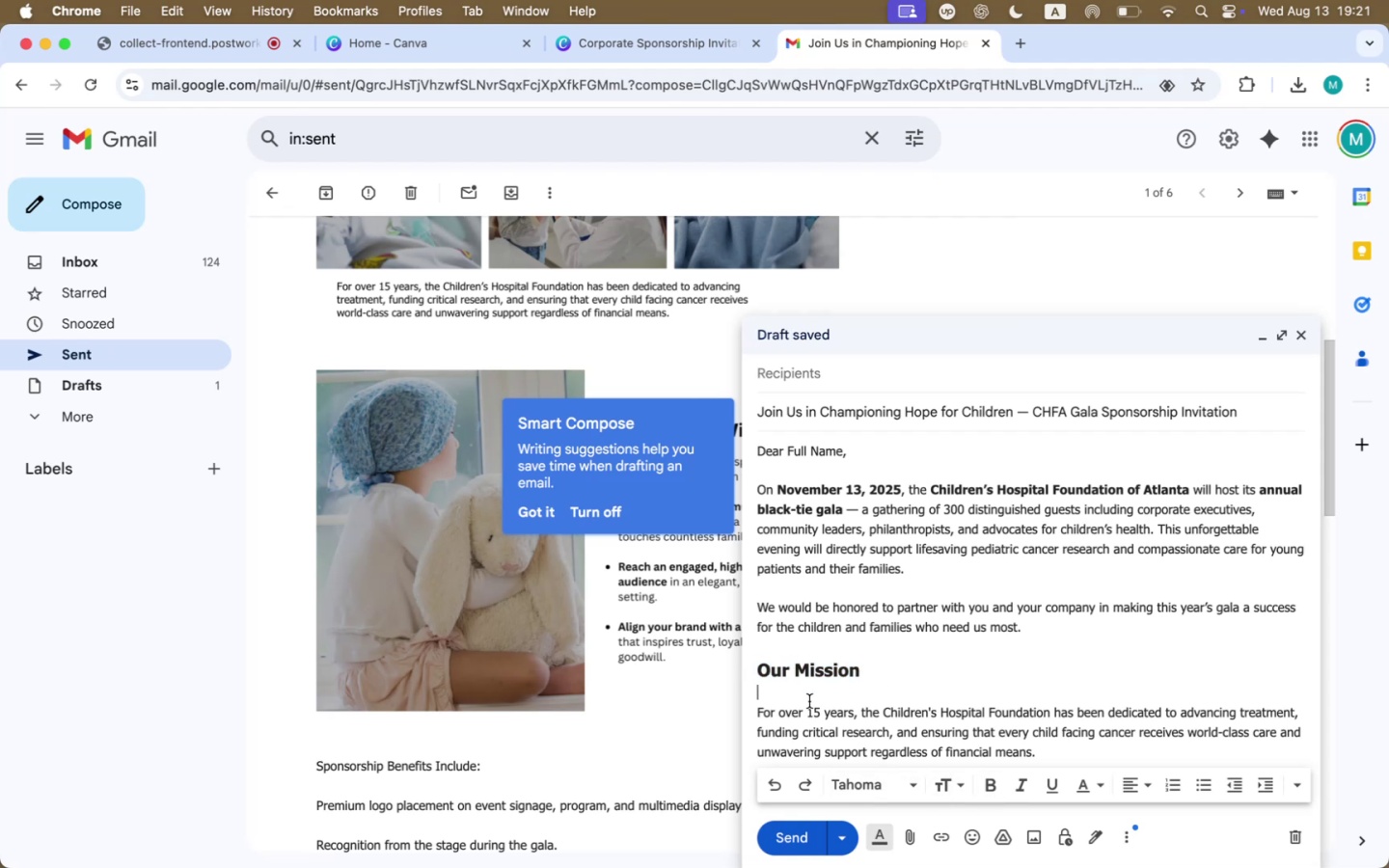 
scroll: coordinate [809, 701], scroll_direction: down, amount: 8.0
 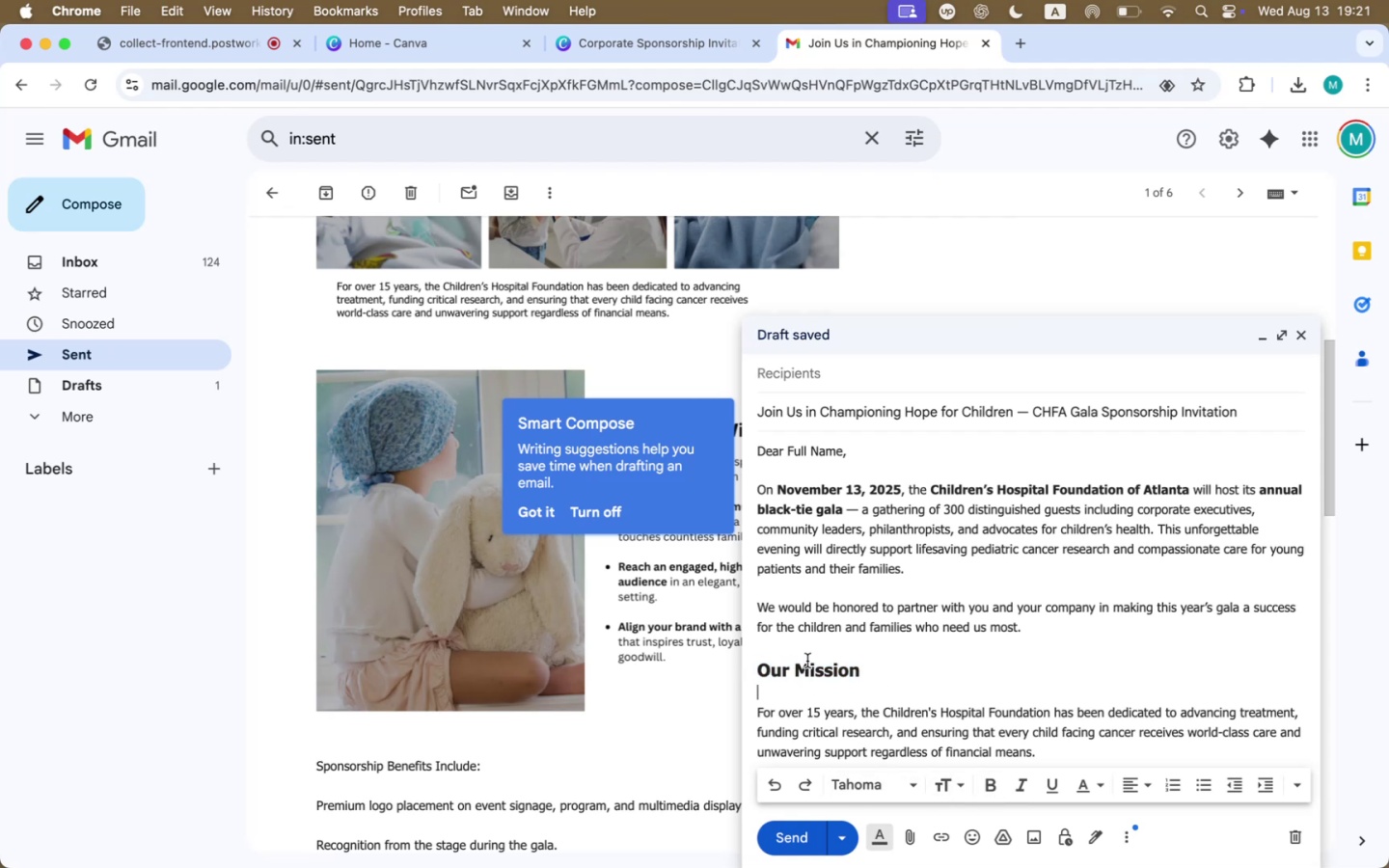 
left_click([808, 652])
 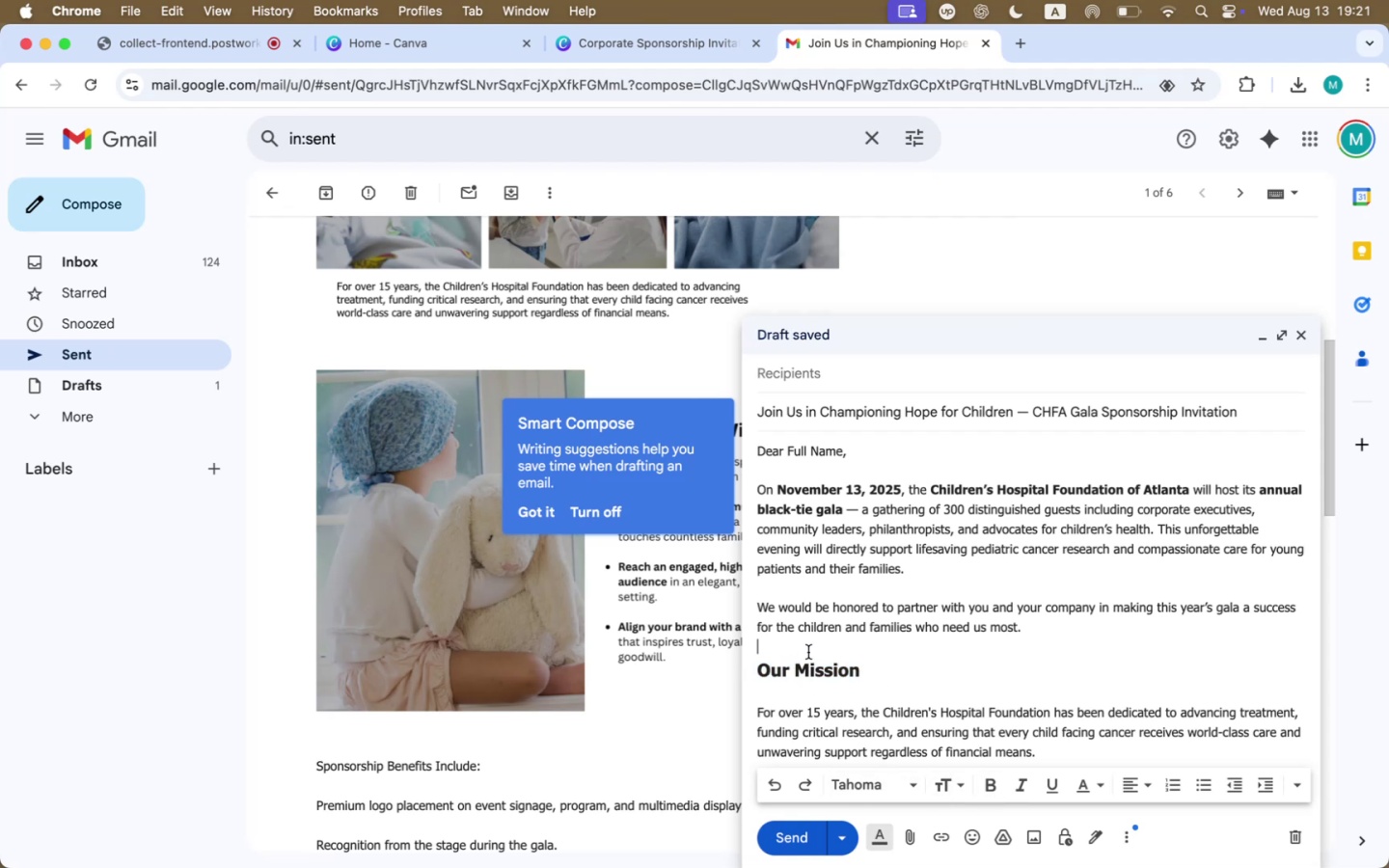 
key(Shift+ShiftLeft)
 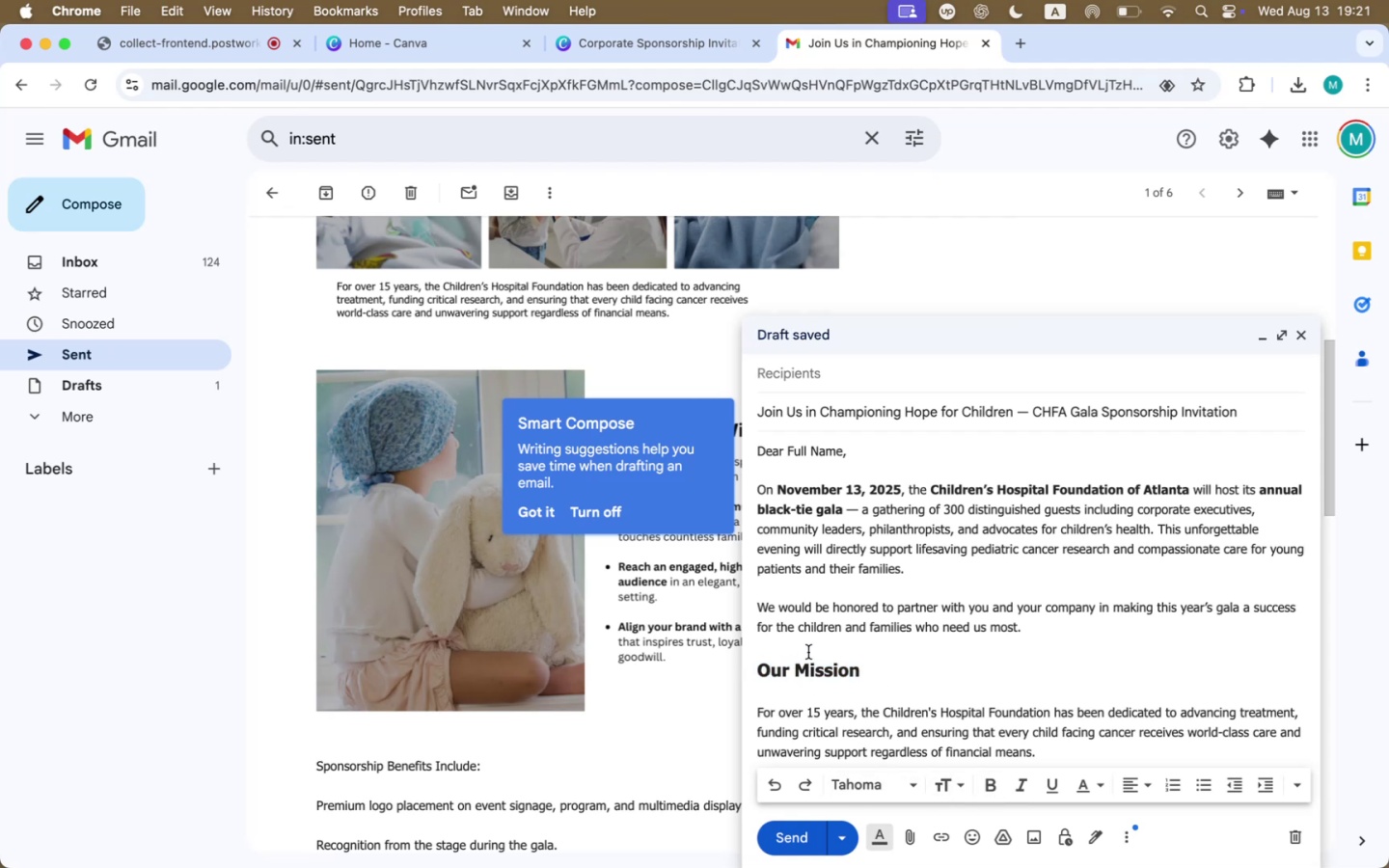 
key(Shift+Enter)
 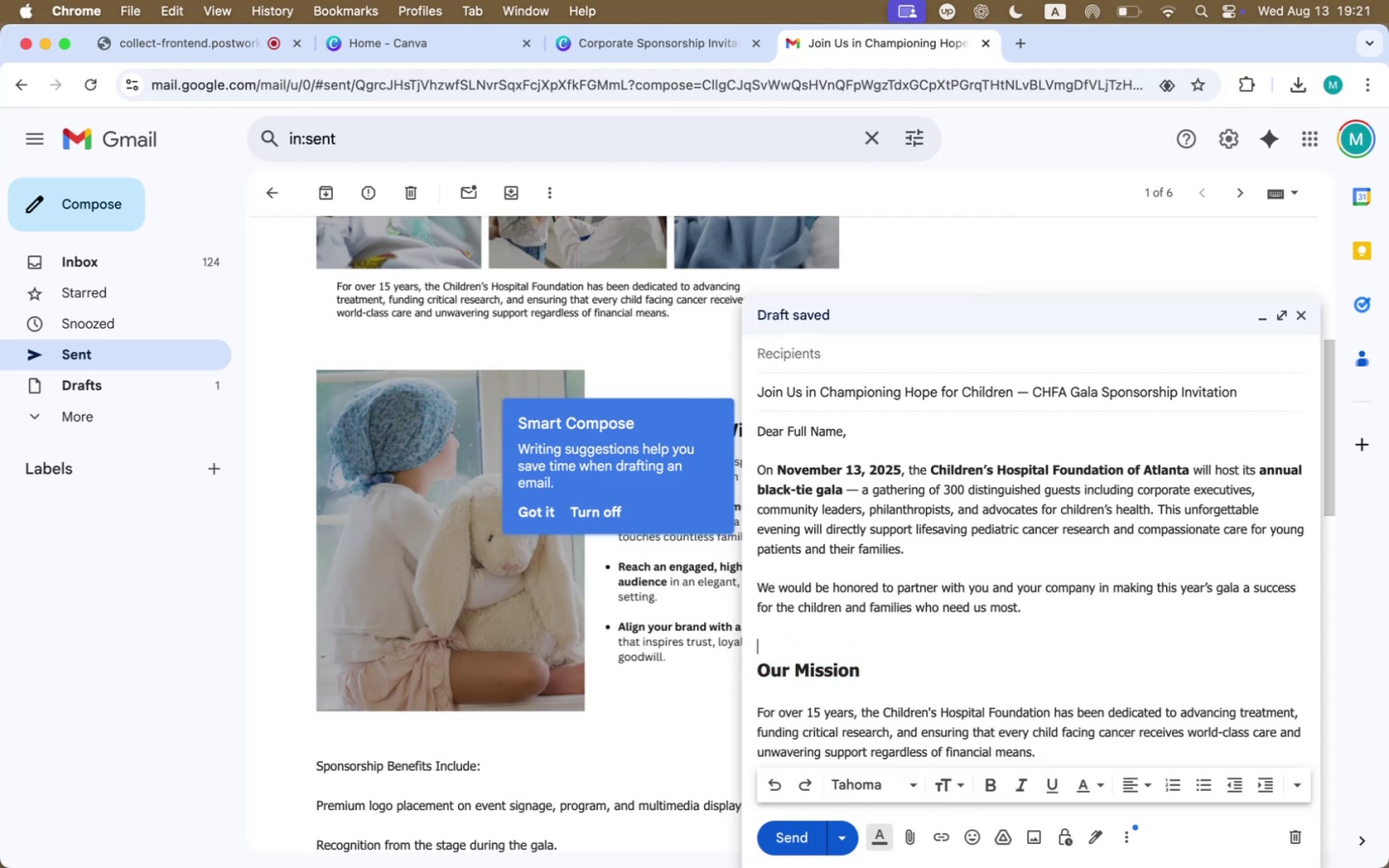 
scroll: coordinate [822, 651], scroll_direction: down, amount: 17.0
 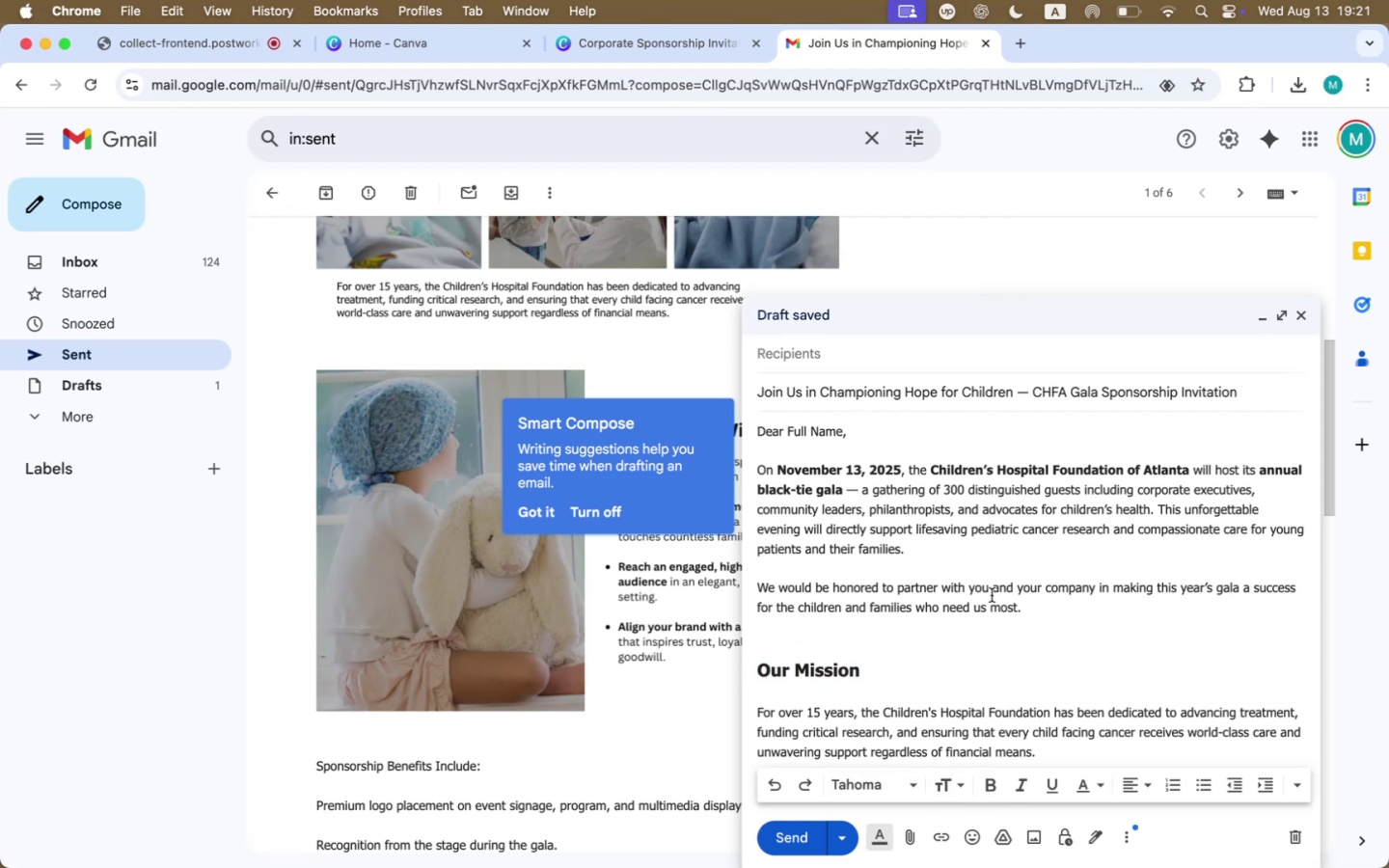 
left_click_drag(start_coordinate=[1044, 609], to_coordinate=[804, 608])
 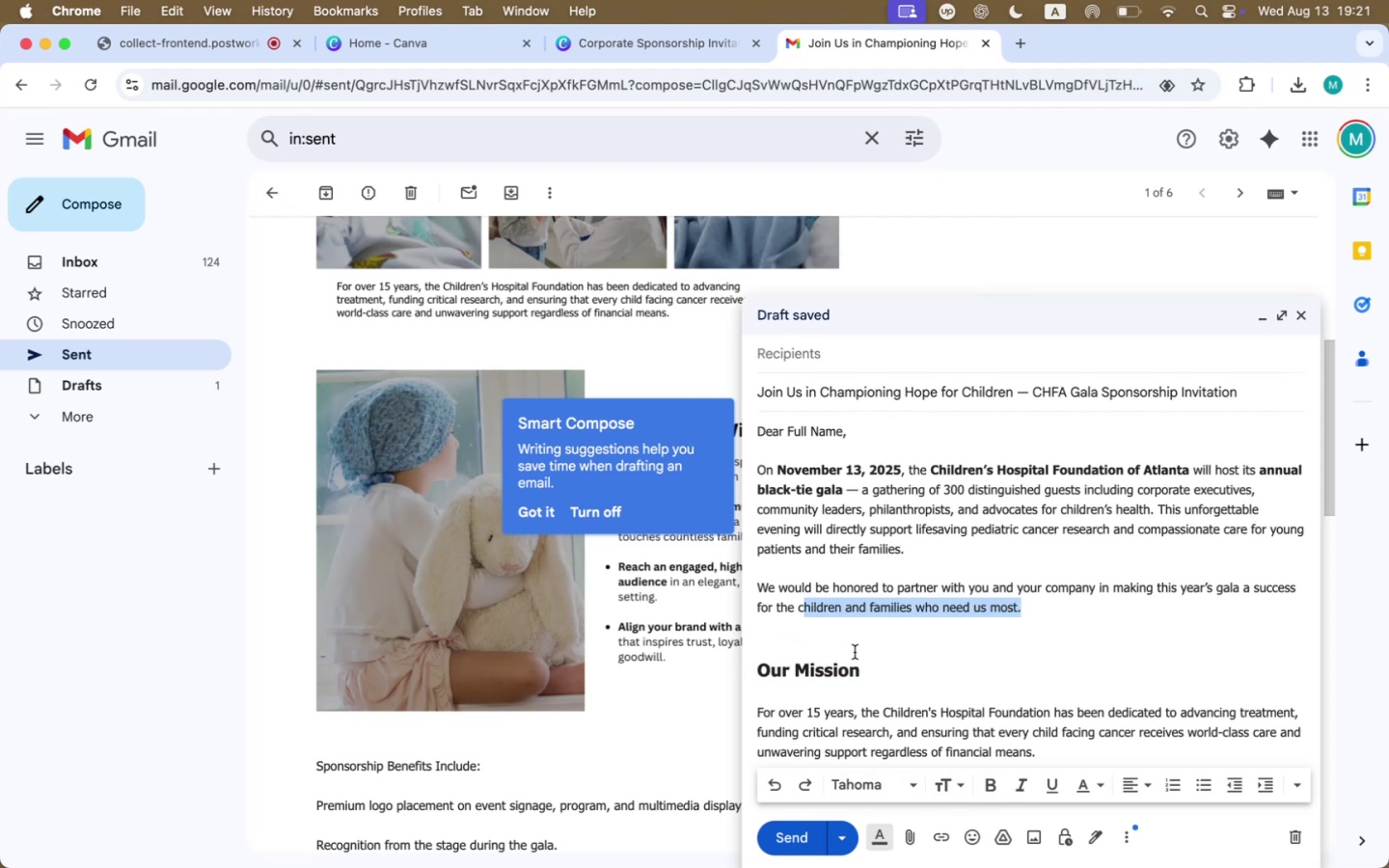 
left_click([855, 652])
 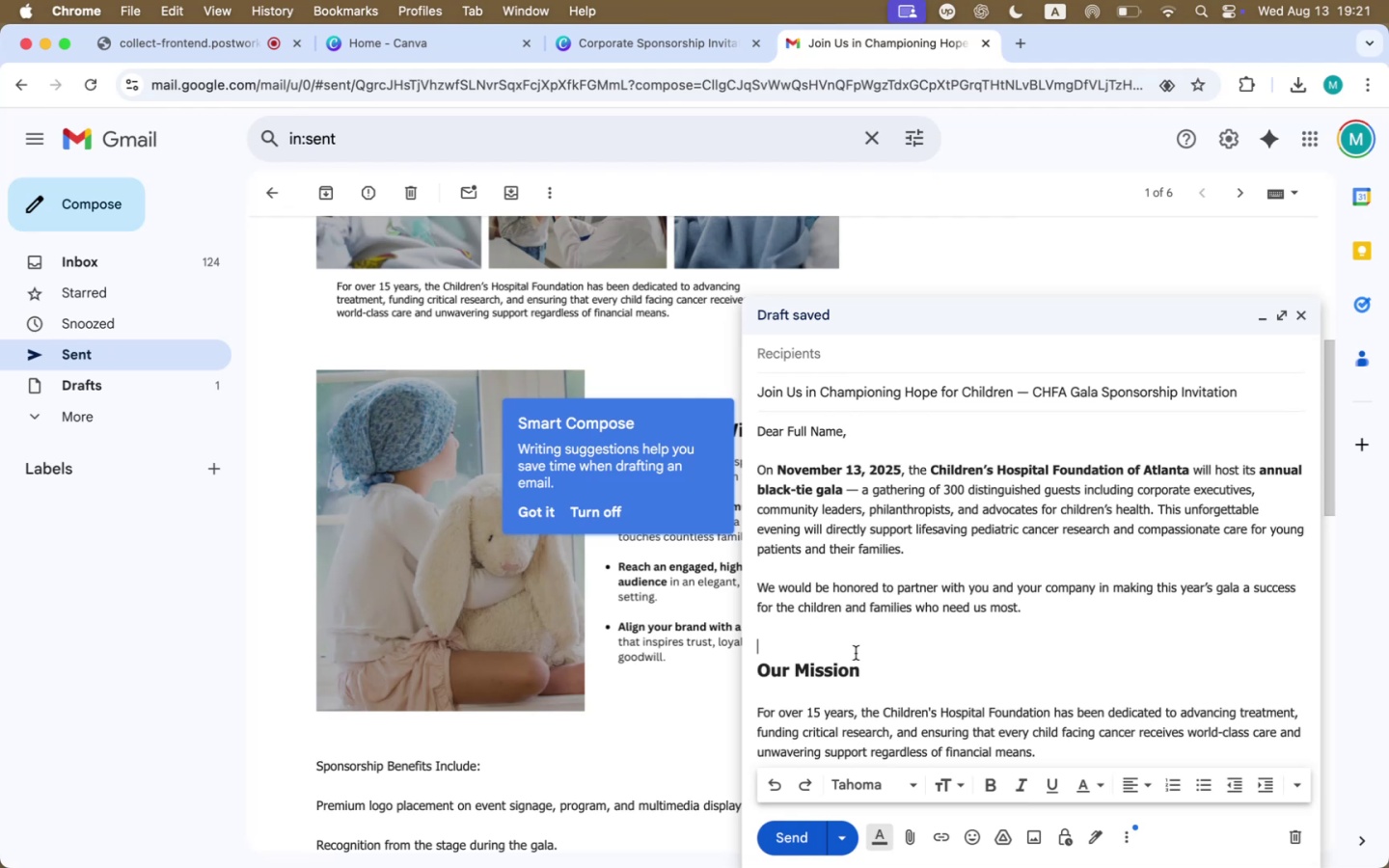 
scroll: coordinate [856, 655], scroll_direction: down, amount: 18.0
 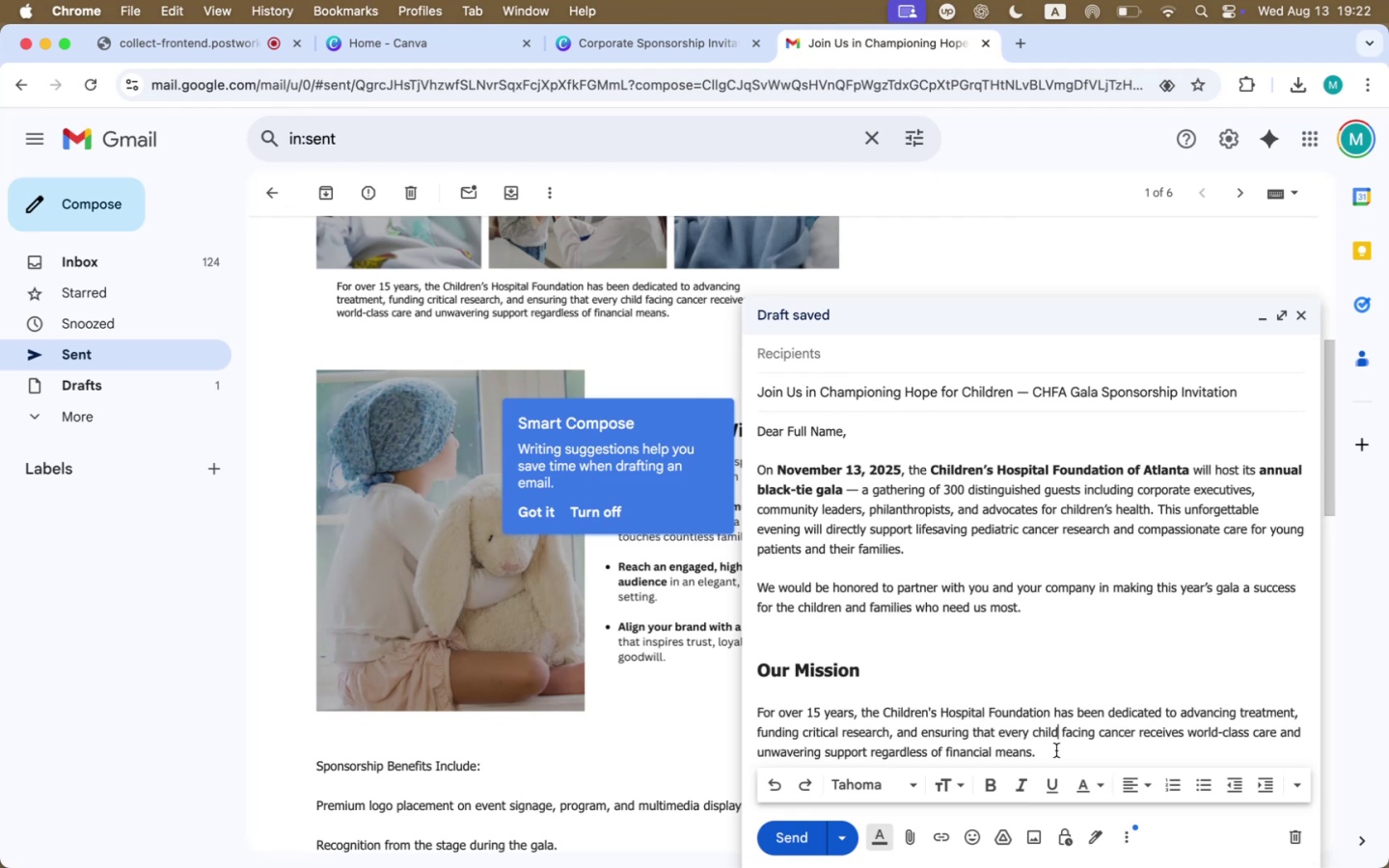 
key(Shift+Enter)
 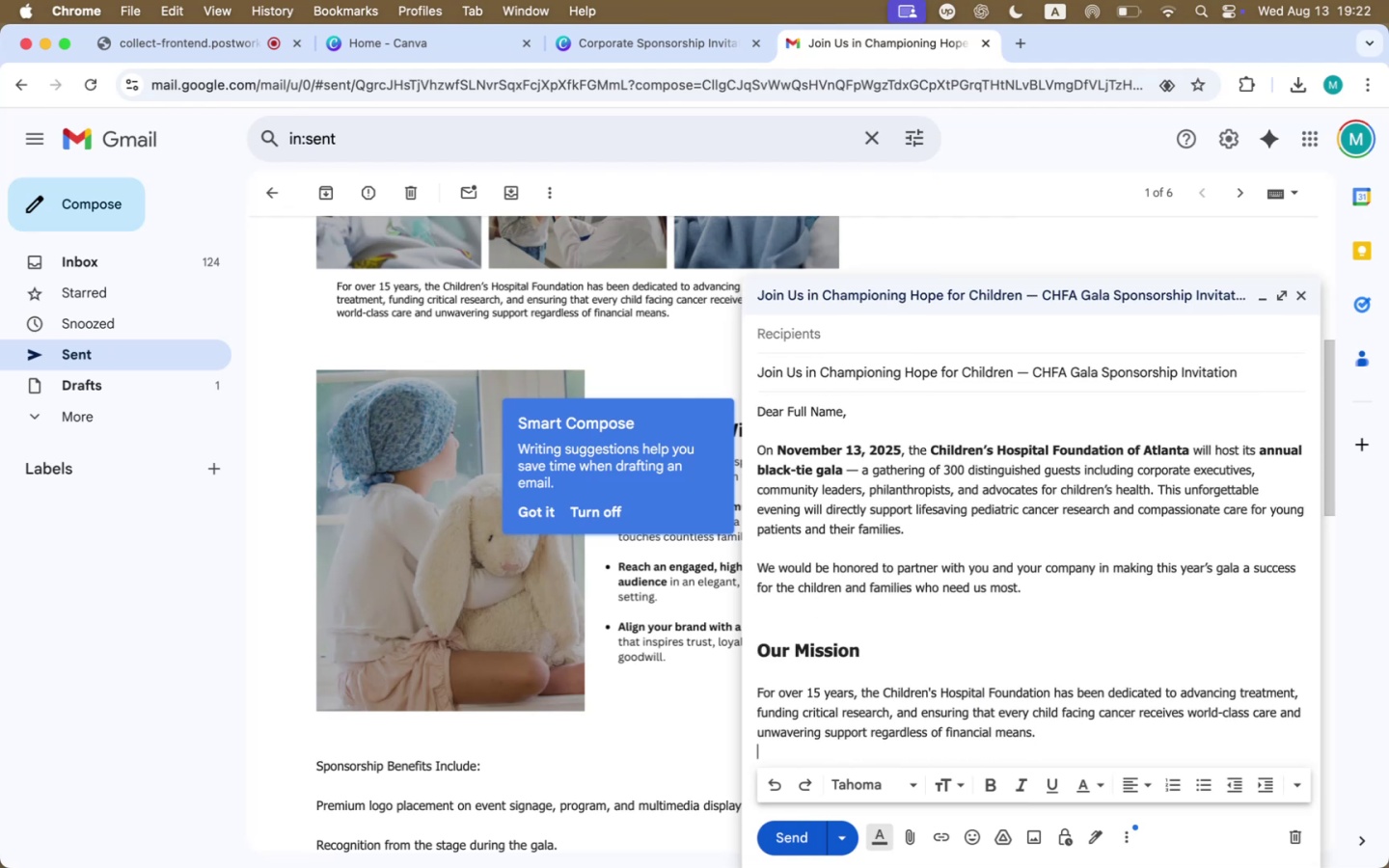 
key(Shift+Enter)
 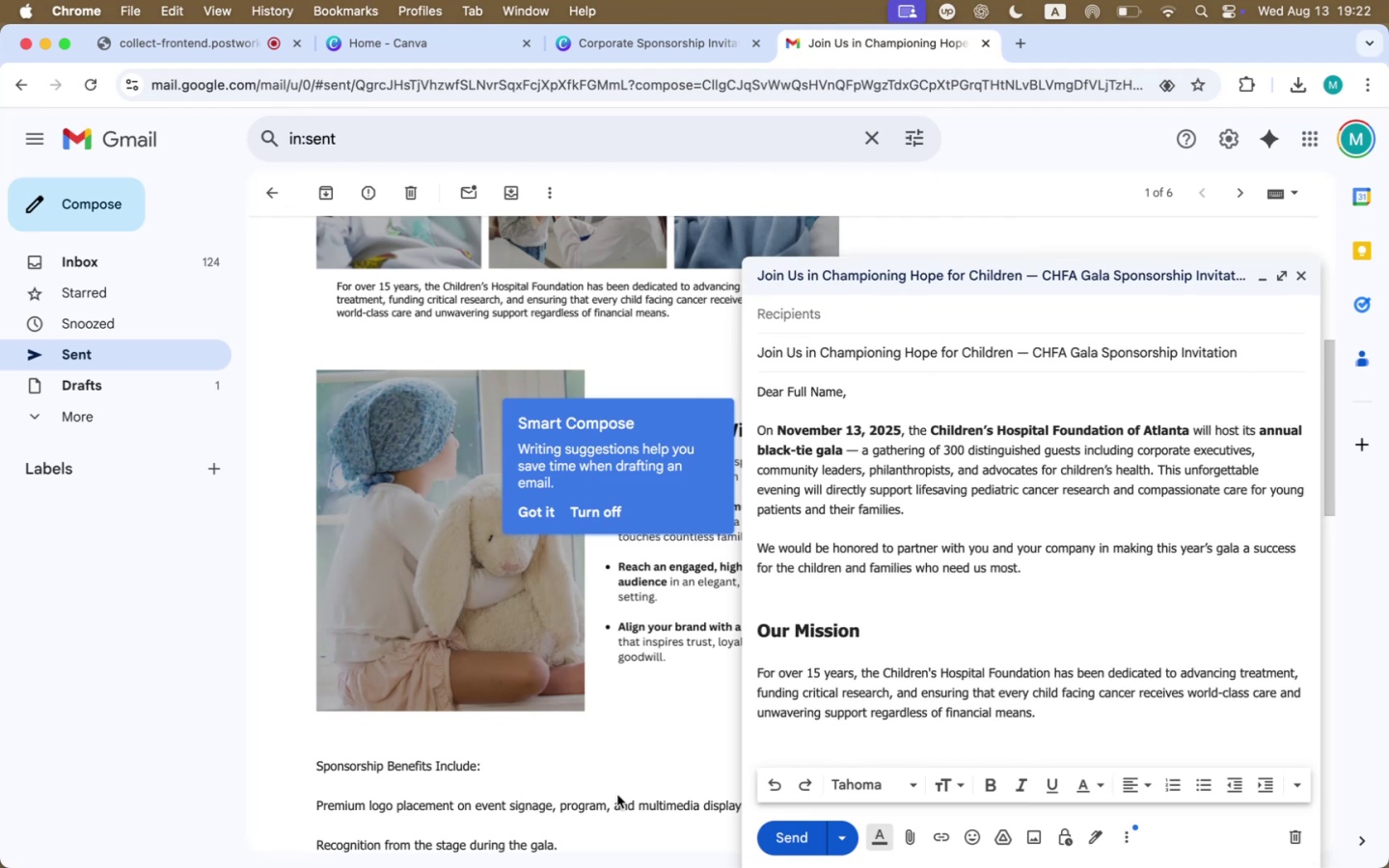 
scroll: coordinate [487, 732], scroll_direction: up, amount: 16.0
 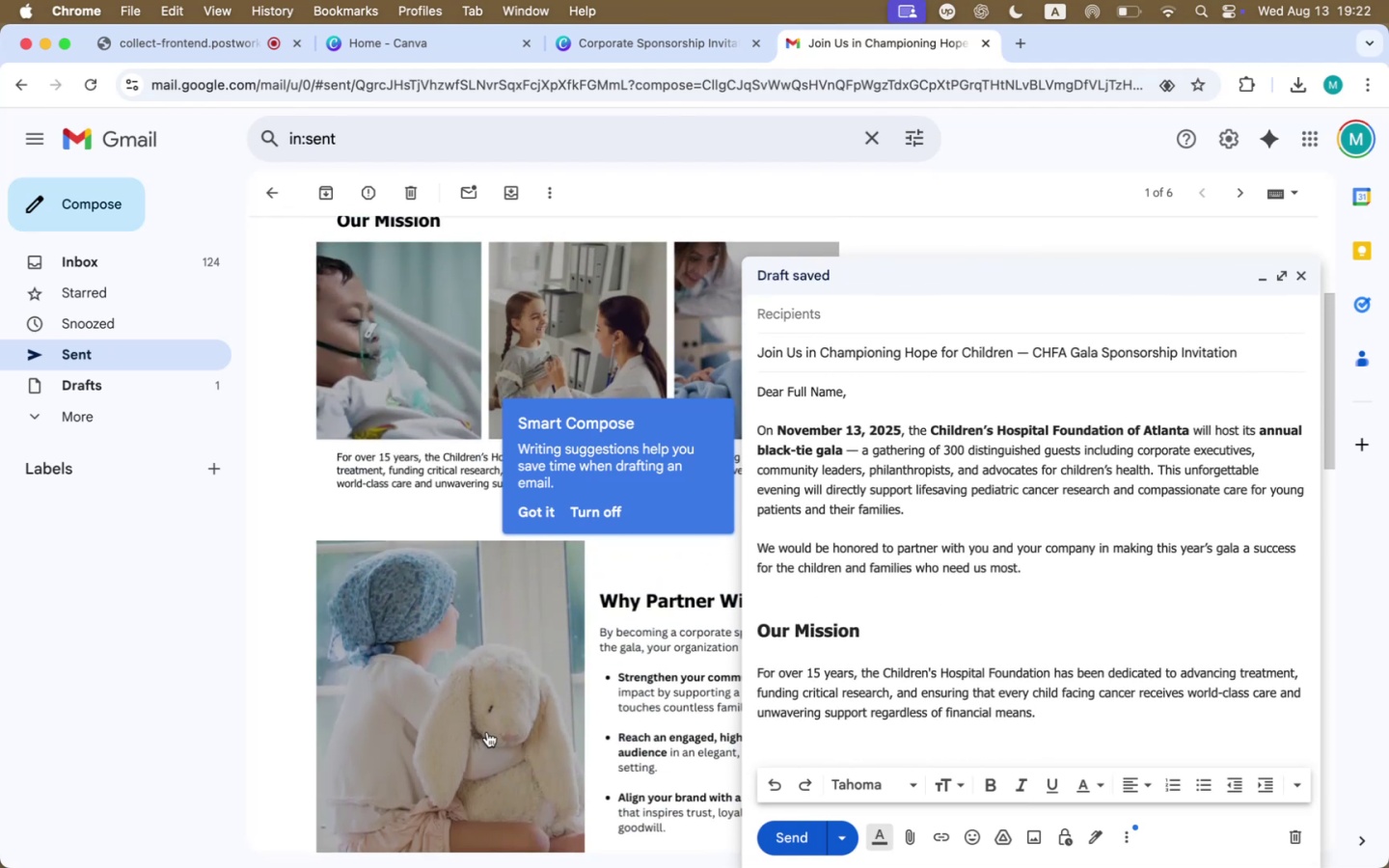 
scroll: coordinate [487, 732], scroll_direction: down, amount: 35.0
 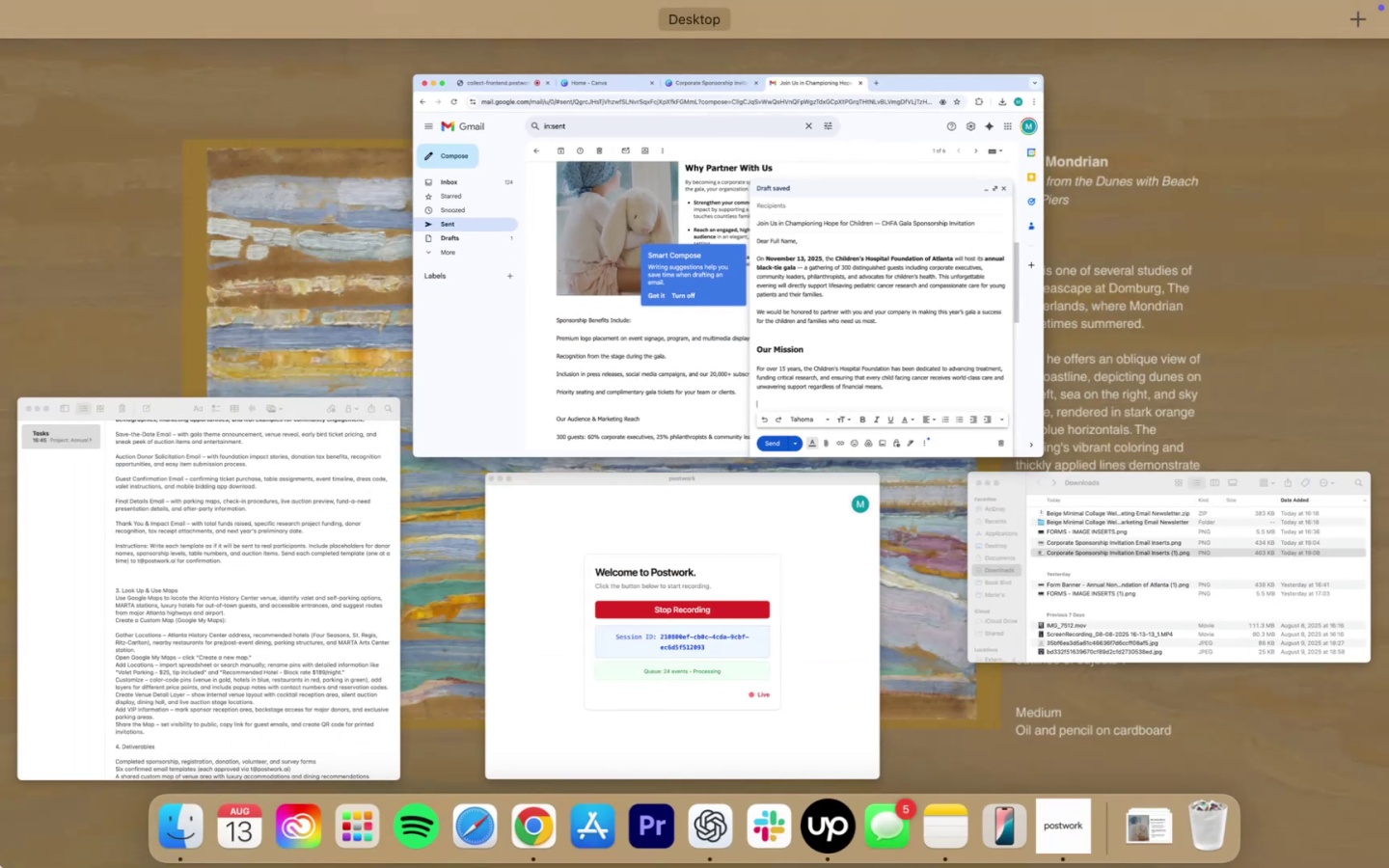 
left_click([313, 654])
 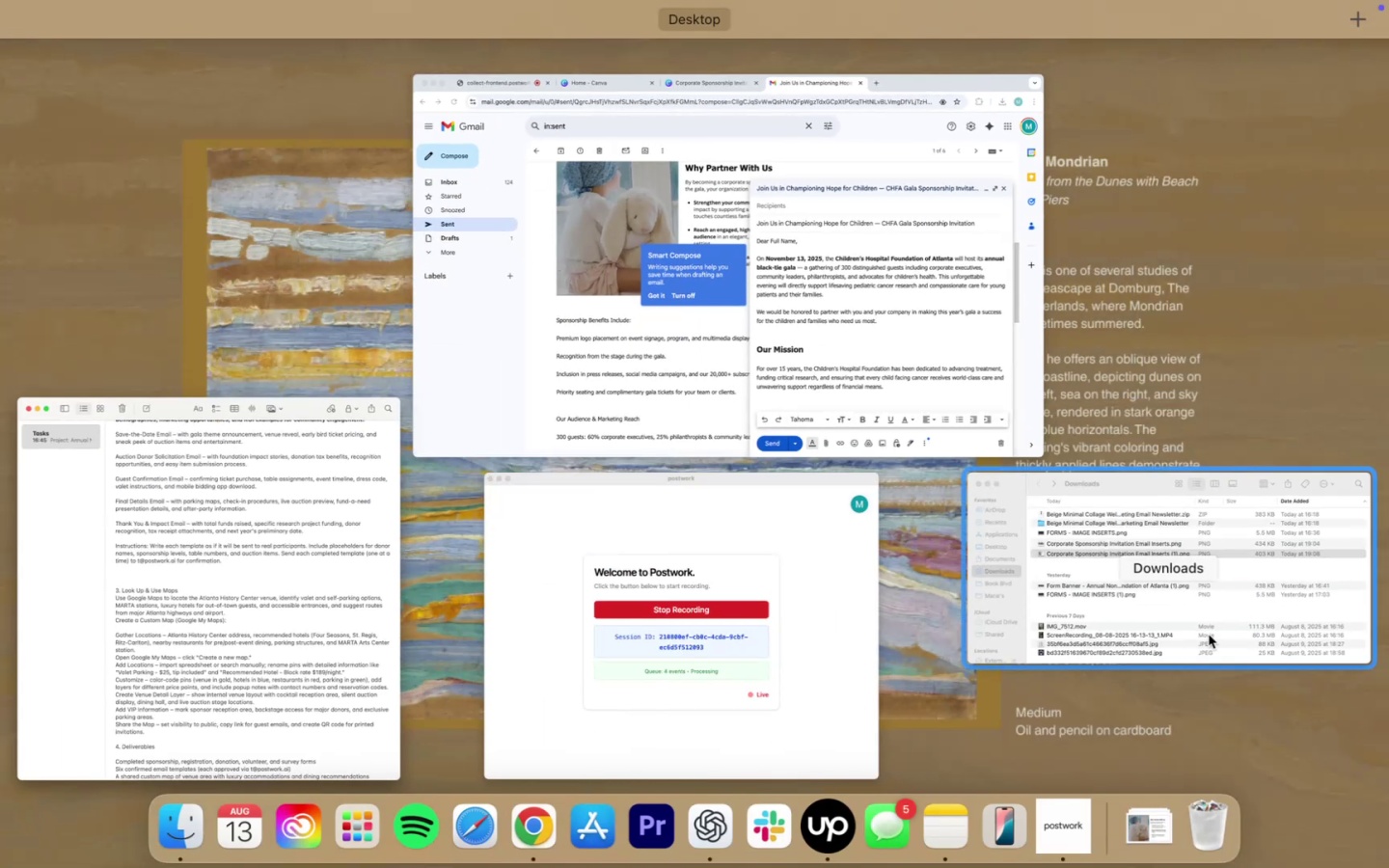 
left_click([847, 352])
 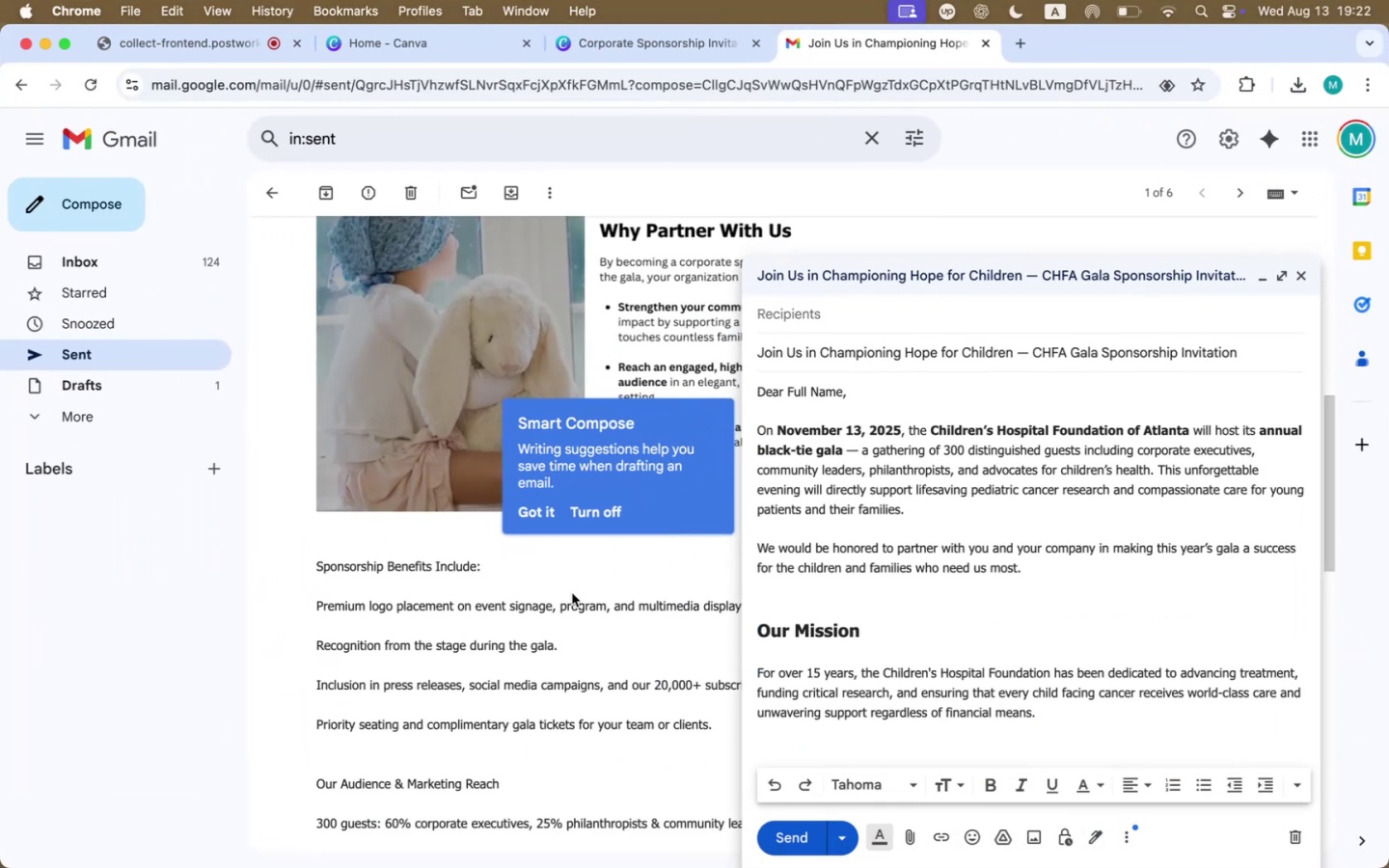 
scroll: coordinate [572, 593], scroll_direction: down, amount: 1.0
 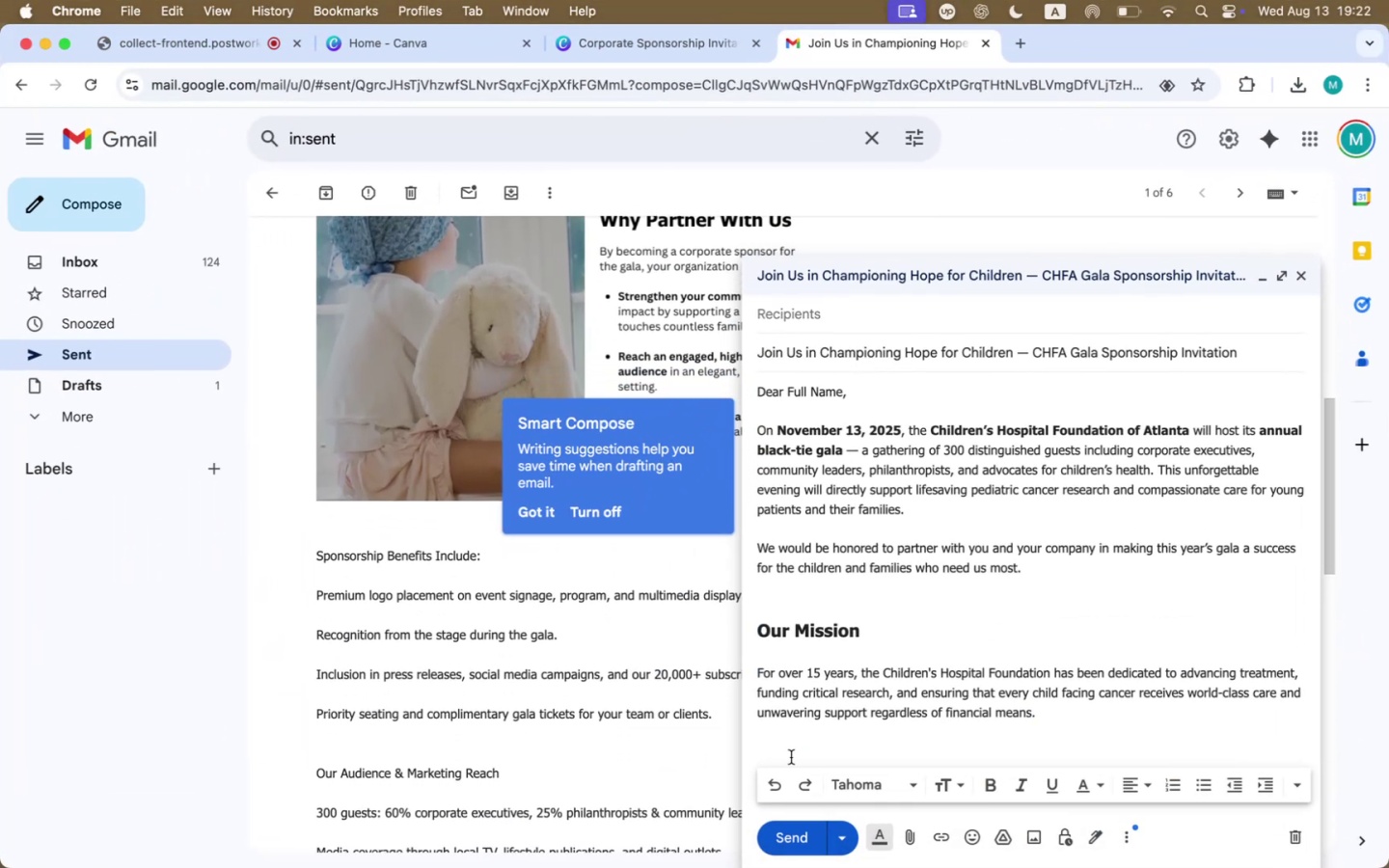 
type(Why POa)
key(Backspace)
key(Backspace)
type(A)
key(Backspace)
type(A)
key(Backspace)
type(artner With Us)
 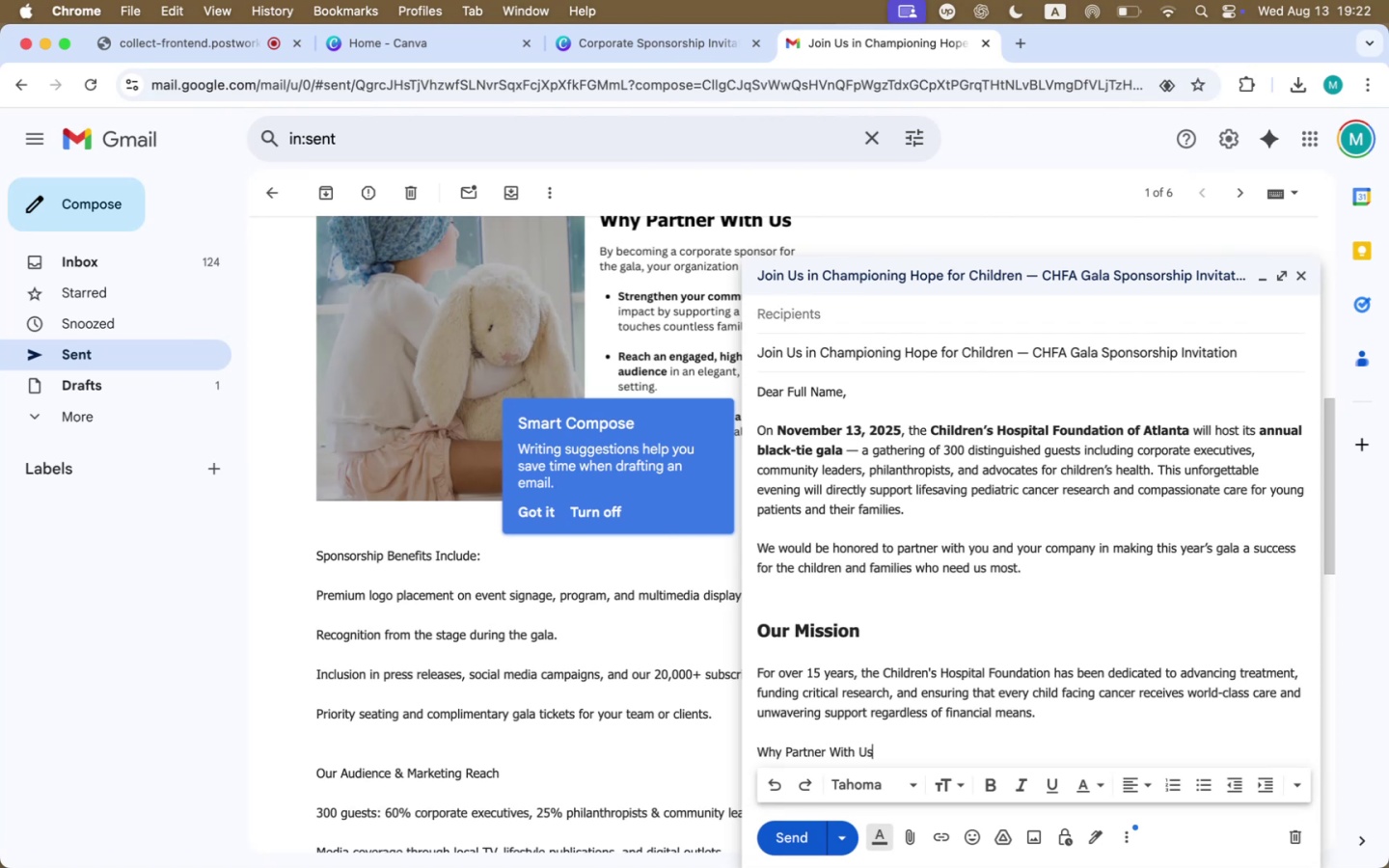 
key(Shift+Enter)
 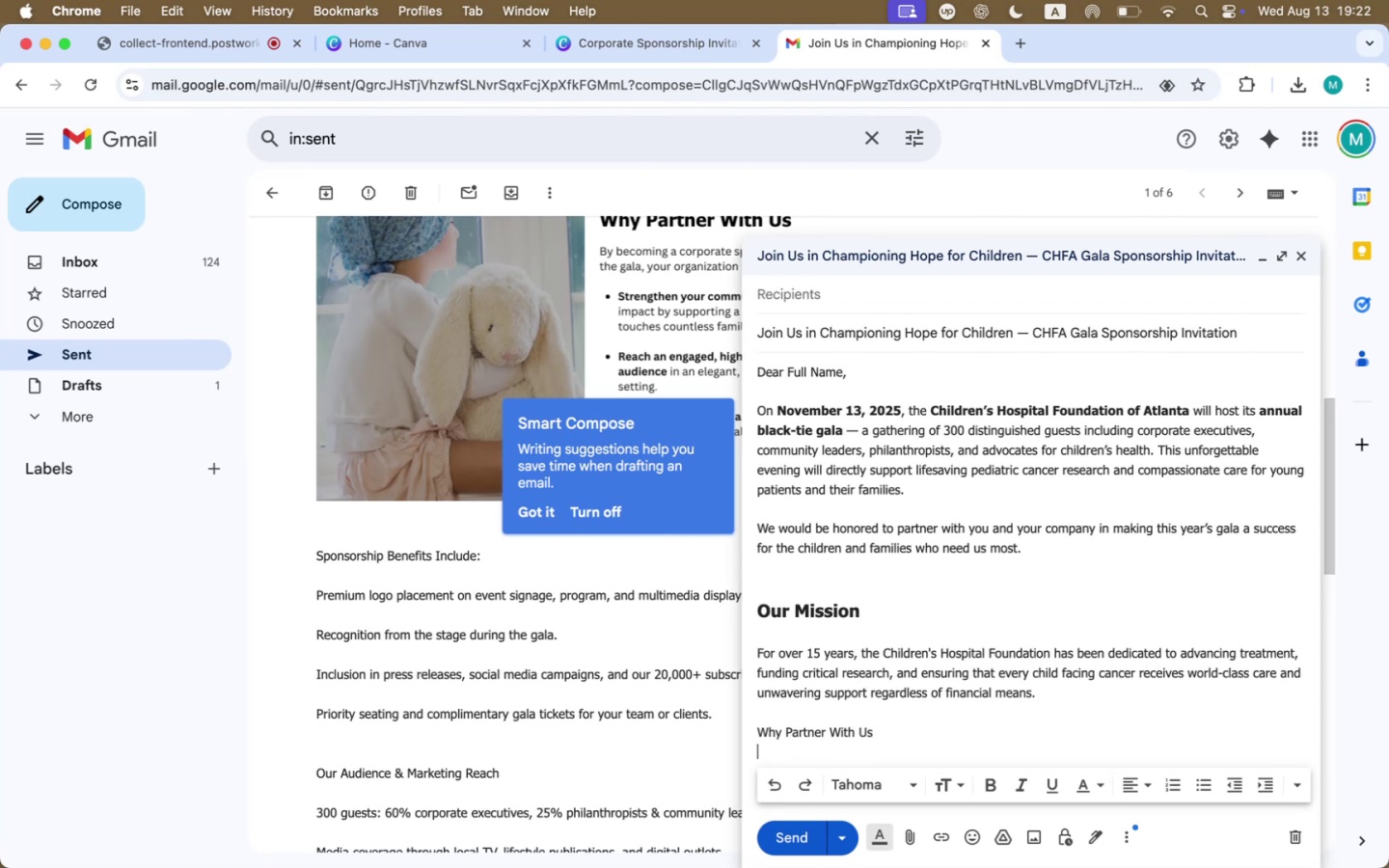 
key(Shift+Enter)
 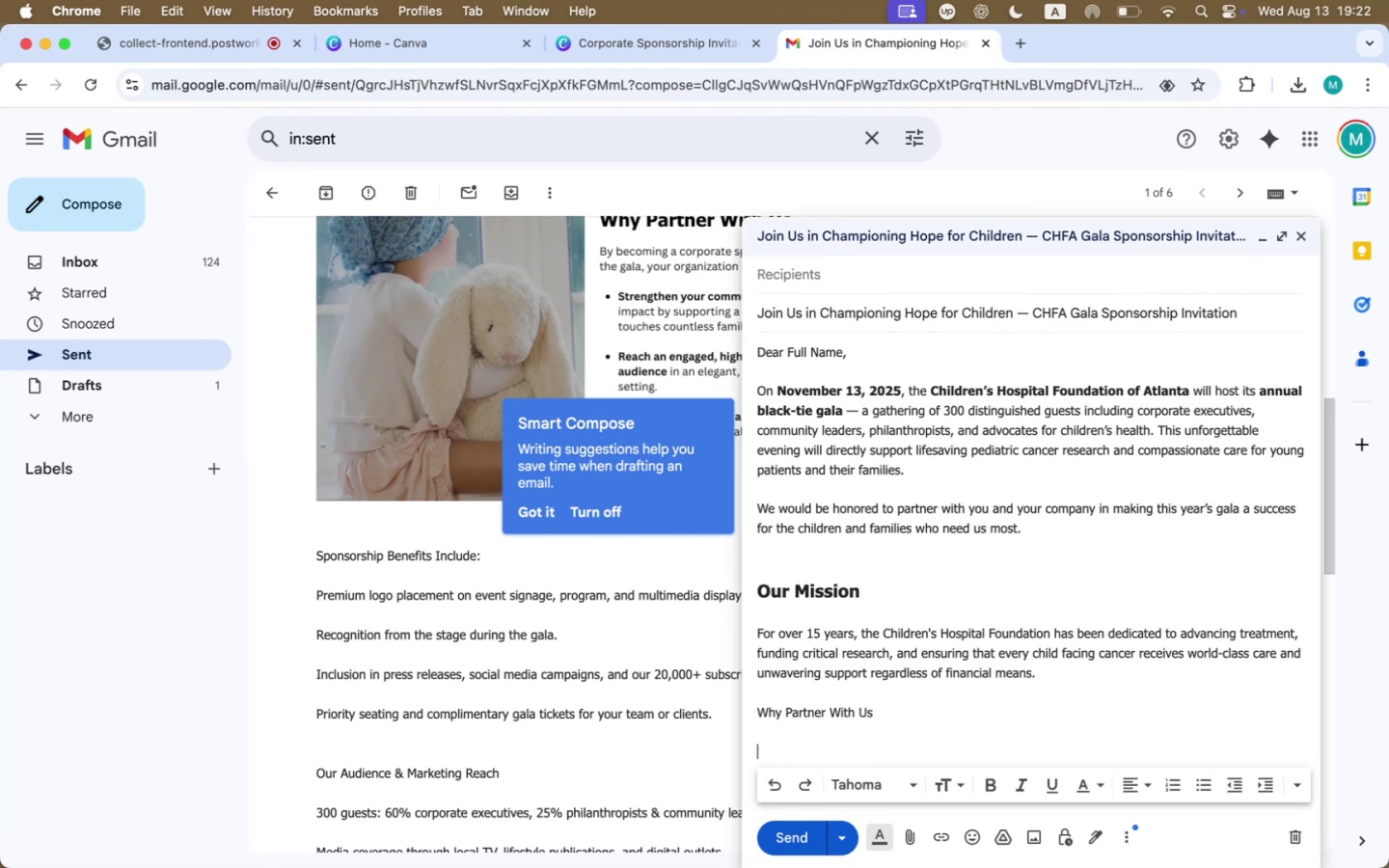 
type(By C)
key(Backspace)
type(becoming s)
key(Backspace)
key(Backspace)
type(a )
key(Backspace)
key(Backspace)
type( a corporate sponsor )
key(Backspace)
type(, )
 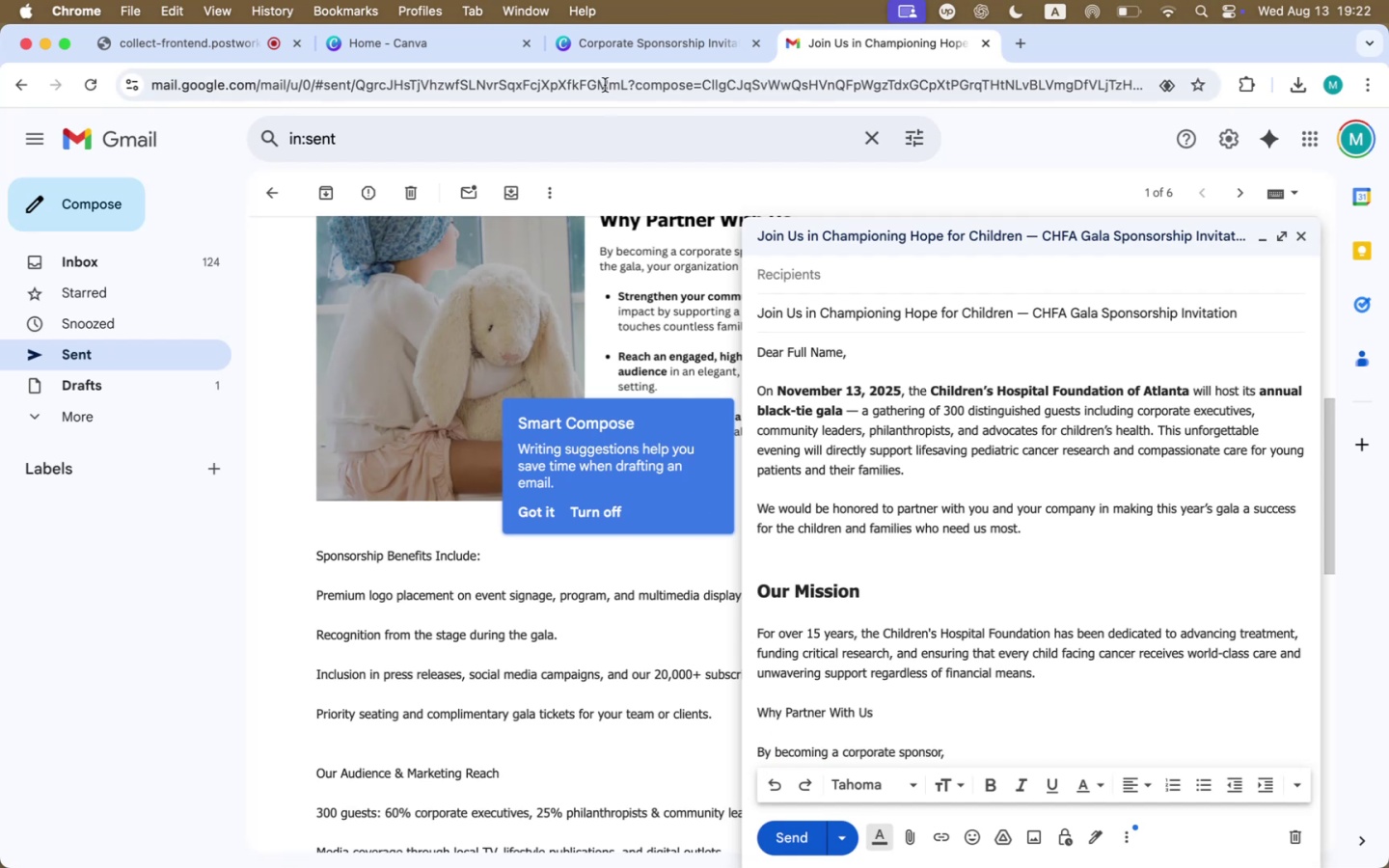 
left_click([633, 50])
 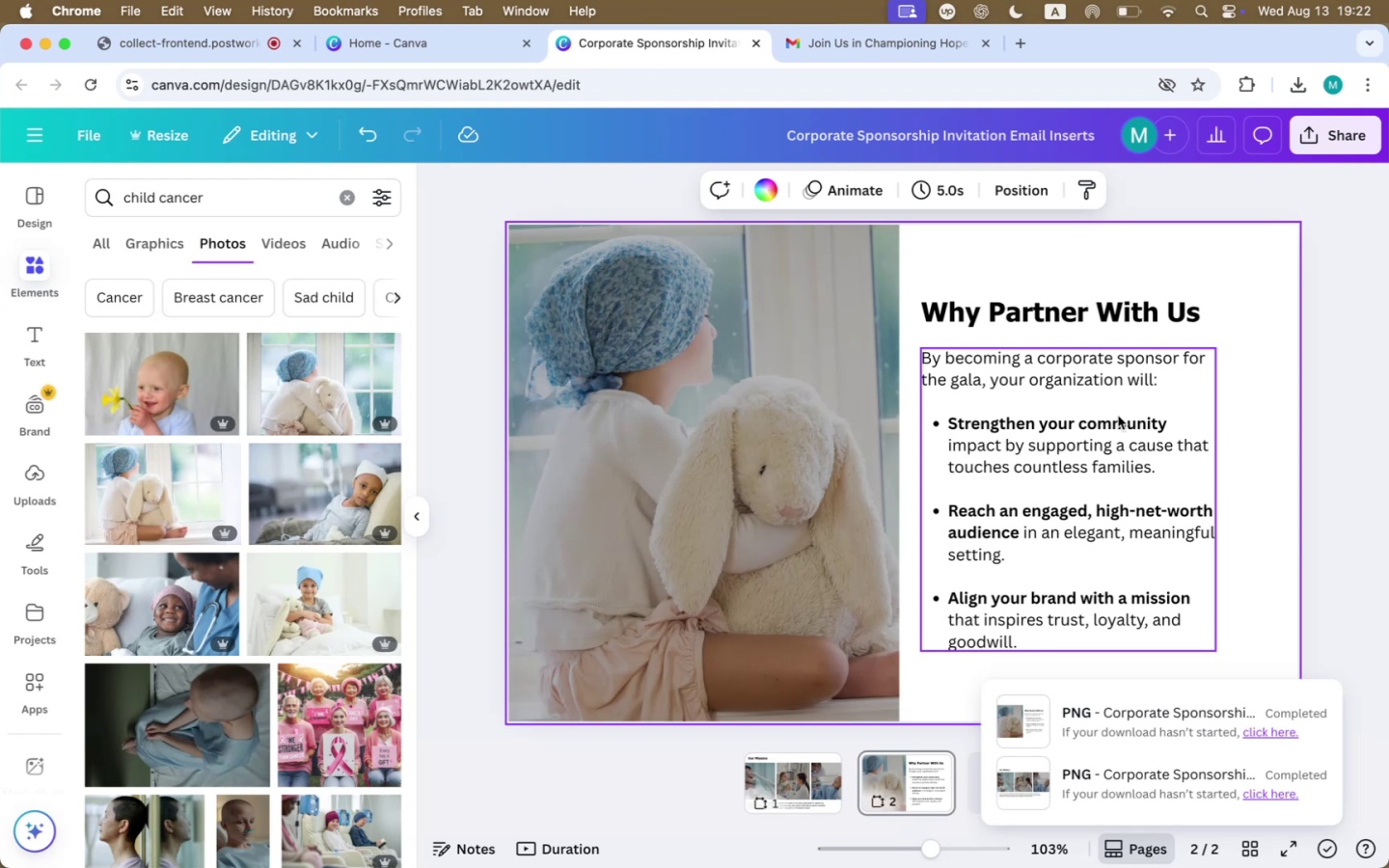 
double_click([1168, 461])
 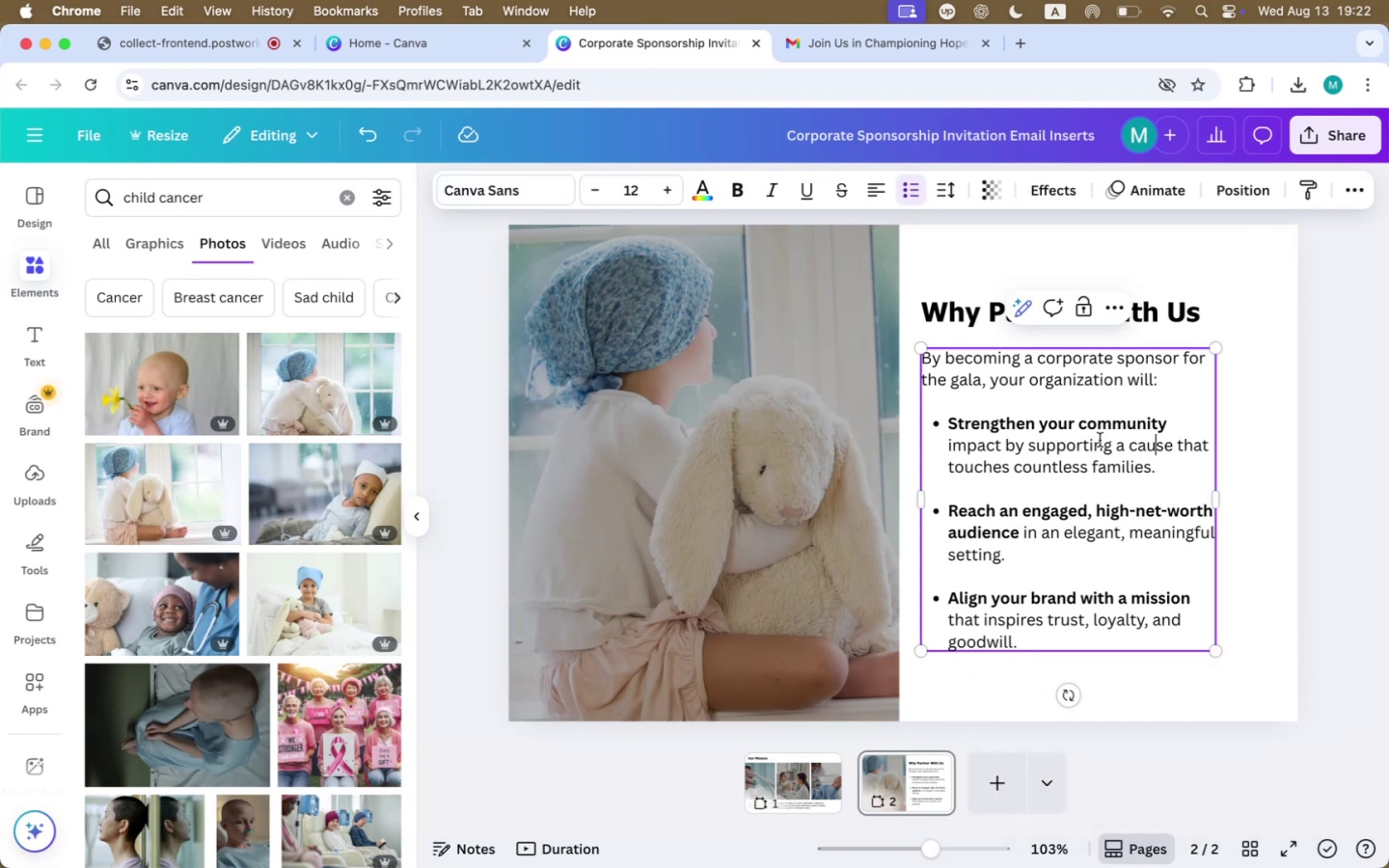 
left_click([1100, 440])
 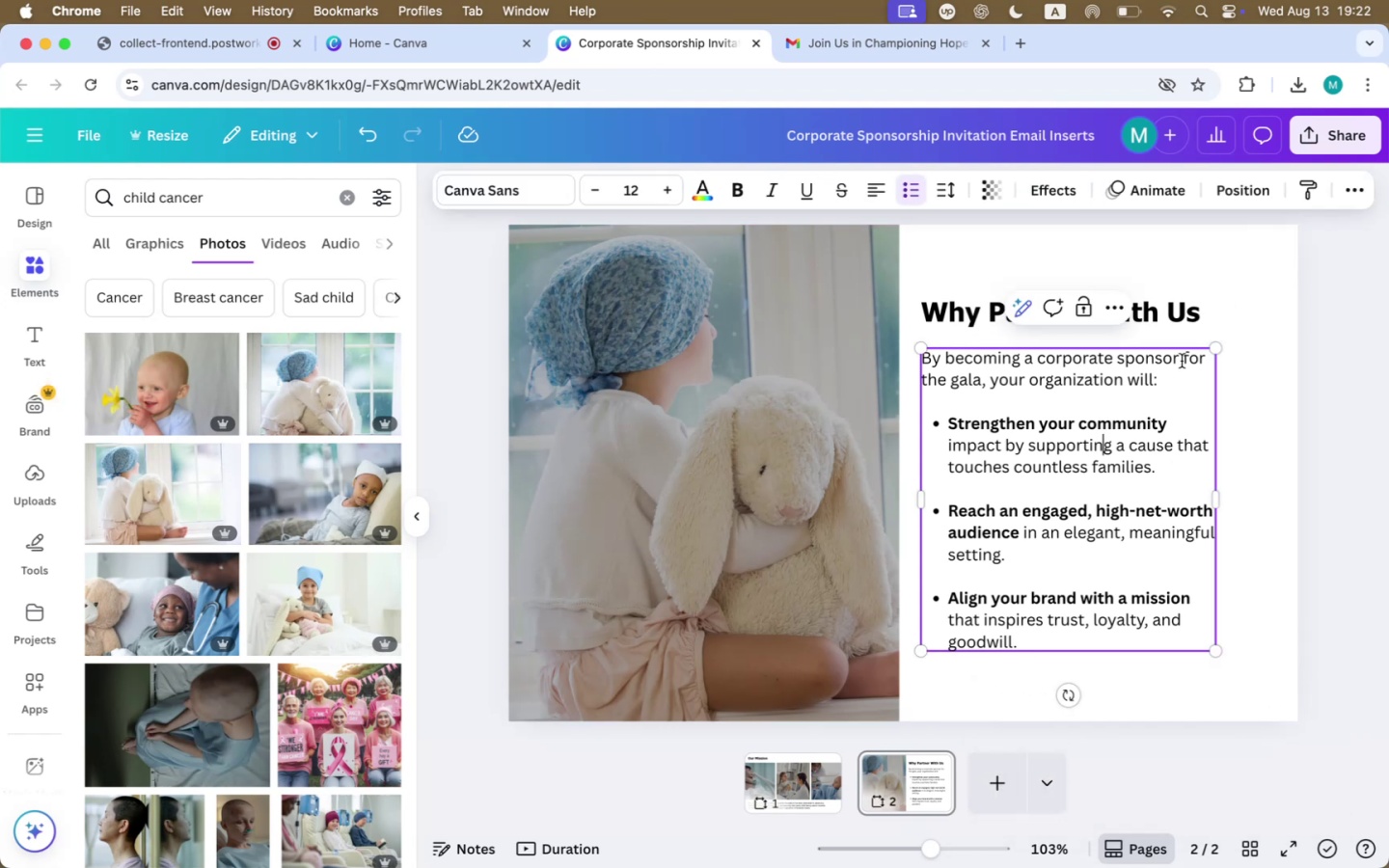 
left_click_drag(start_coordinate=[1184, 359], to_coordinate=[1173, 638])
 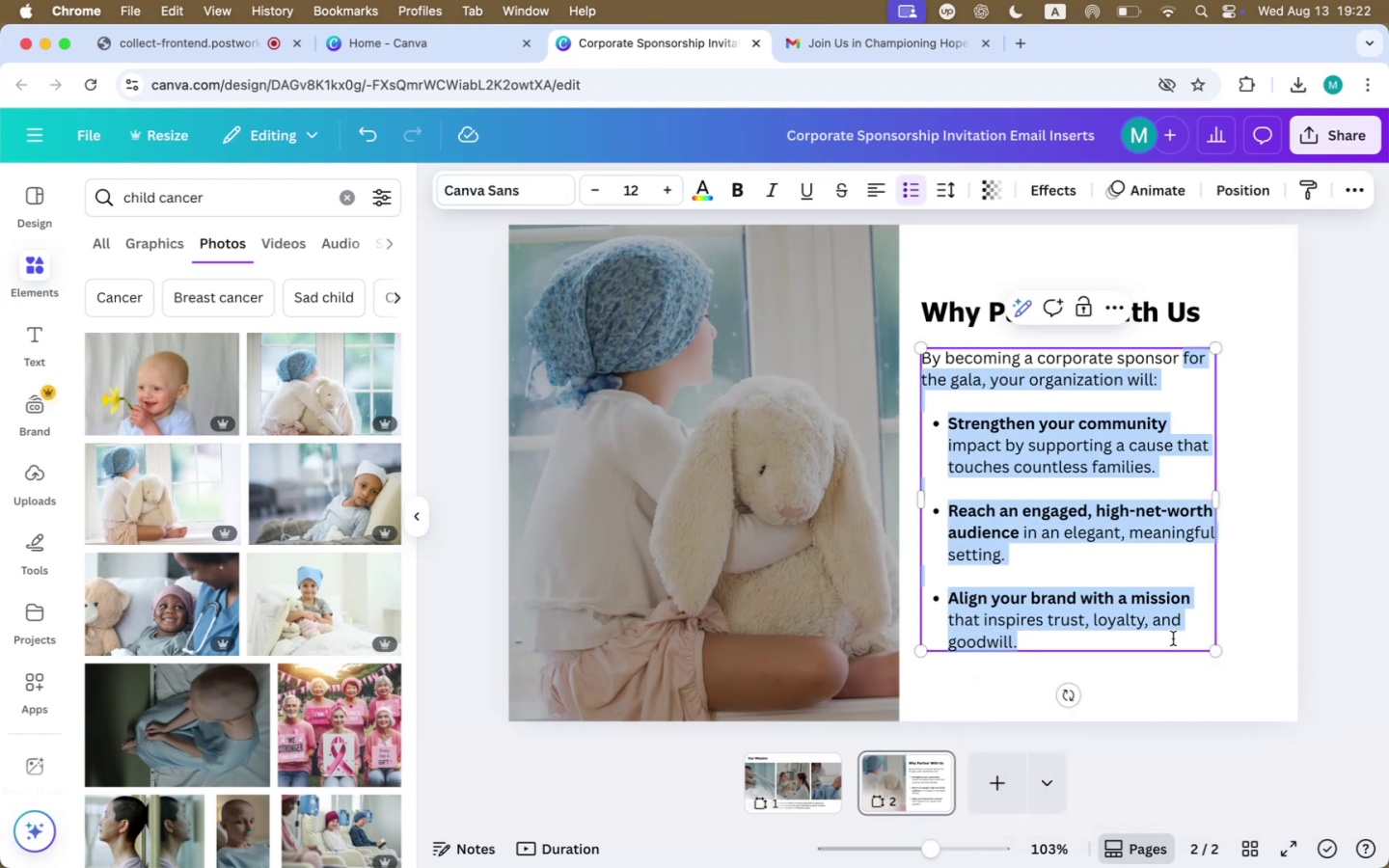 
key(Meta+CommandLeft)
 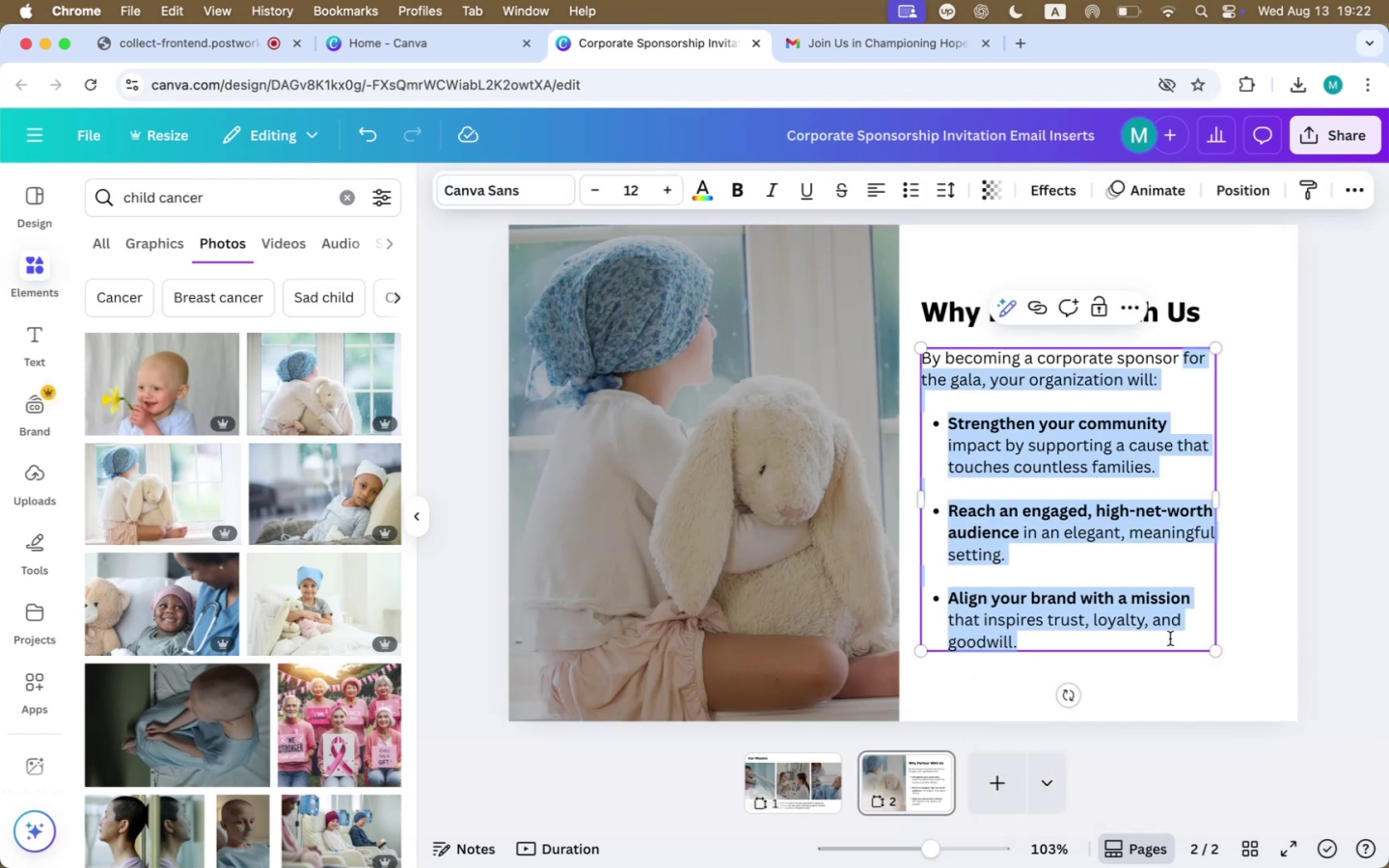 
key(Meta+C)
 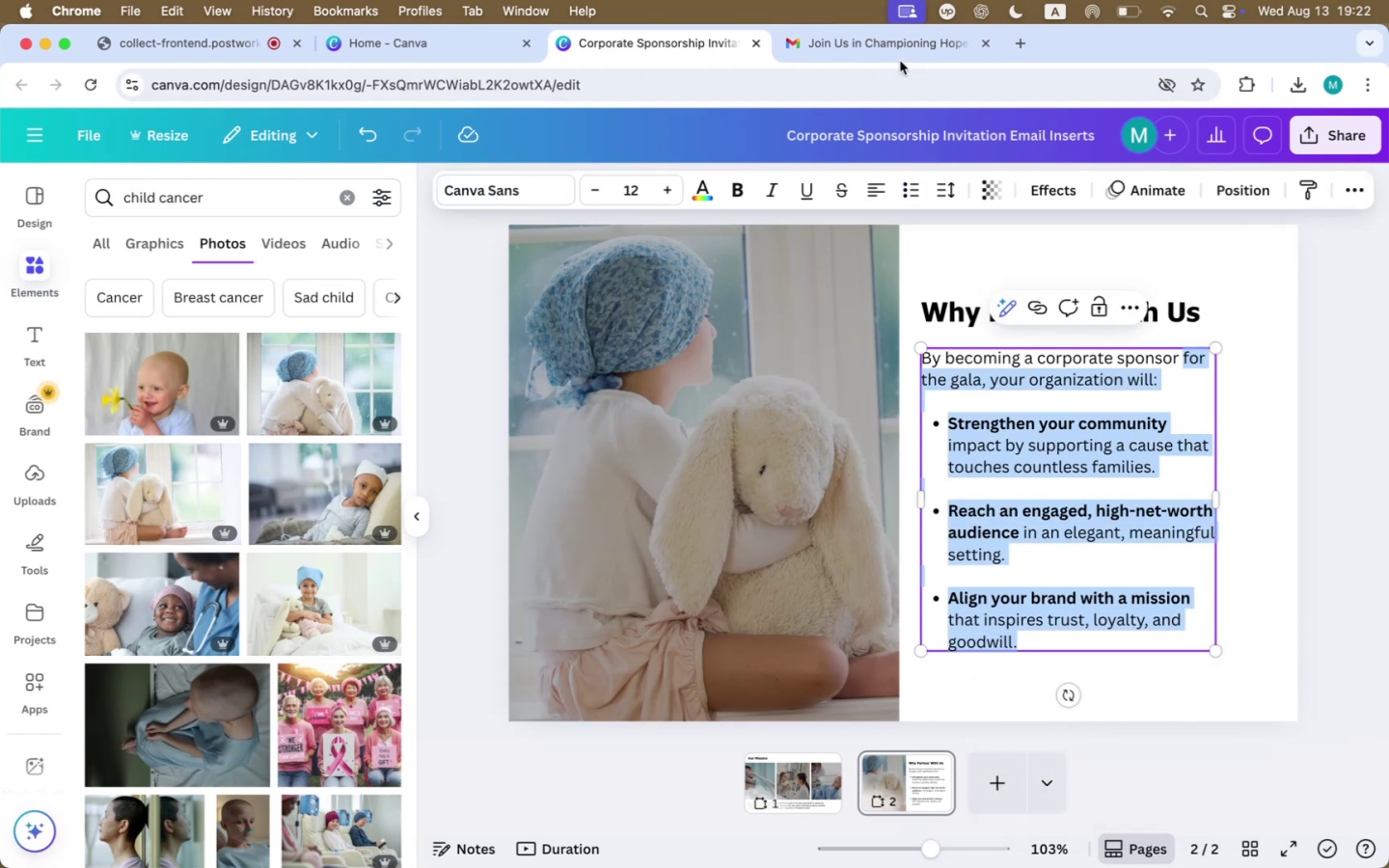 
left_click([898, 52])
 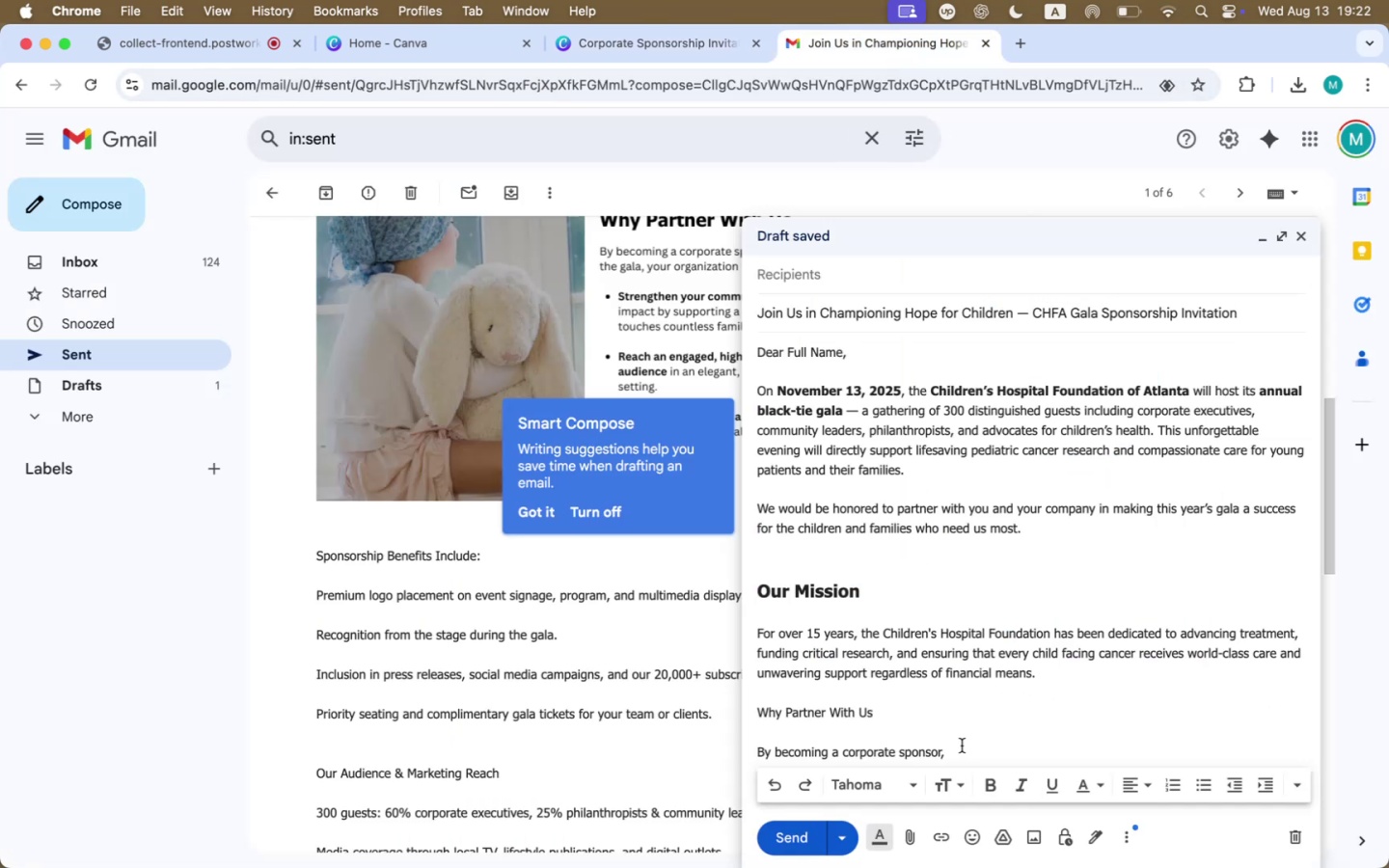 
left_click_drag(start_coordinate=[976, 750], to_coordinate=[701, 762])
 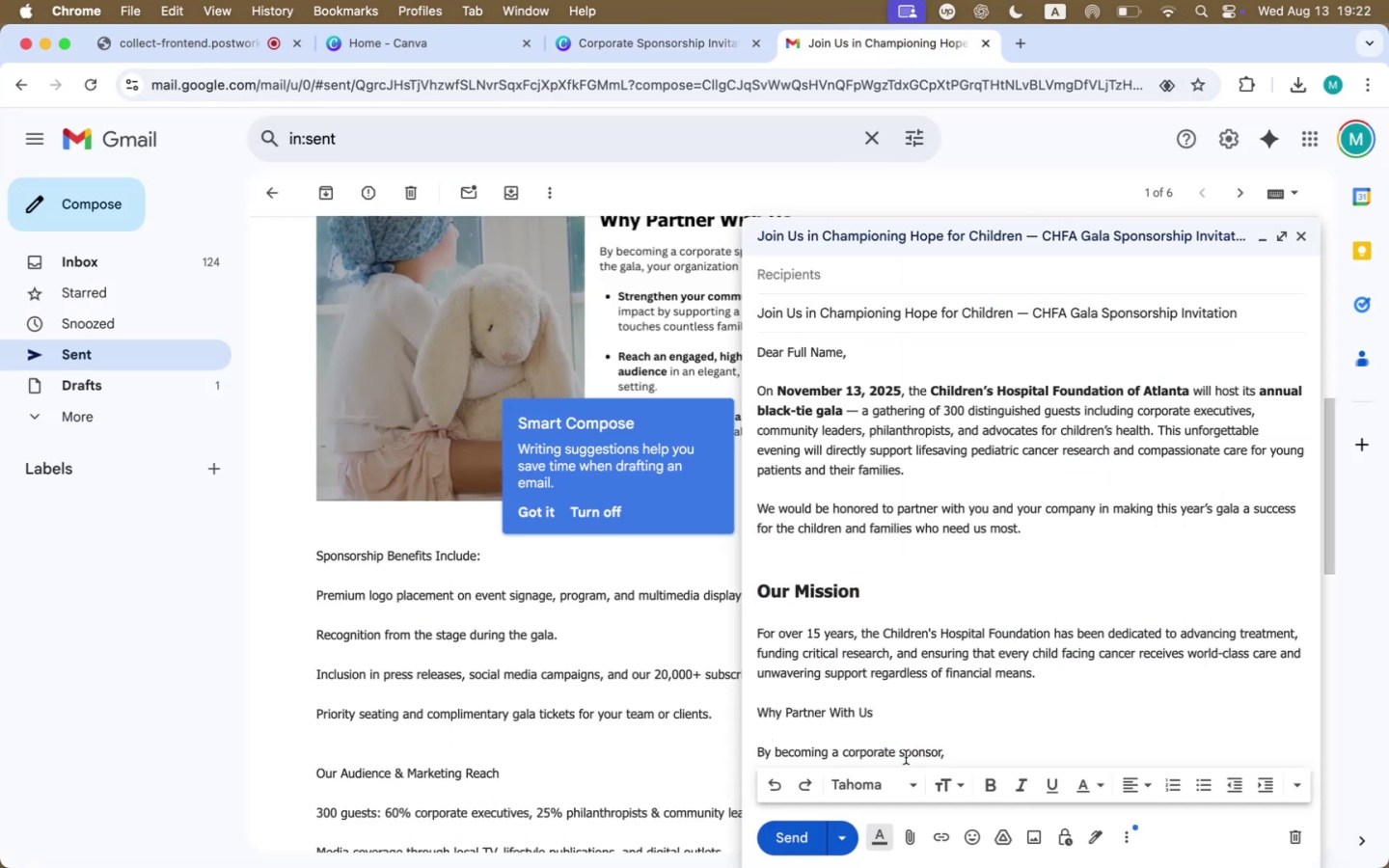 
left_click([906, 757])
 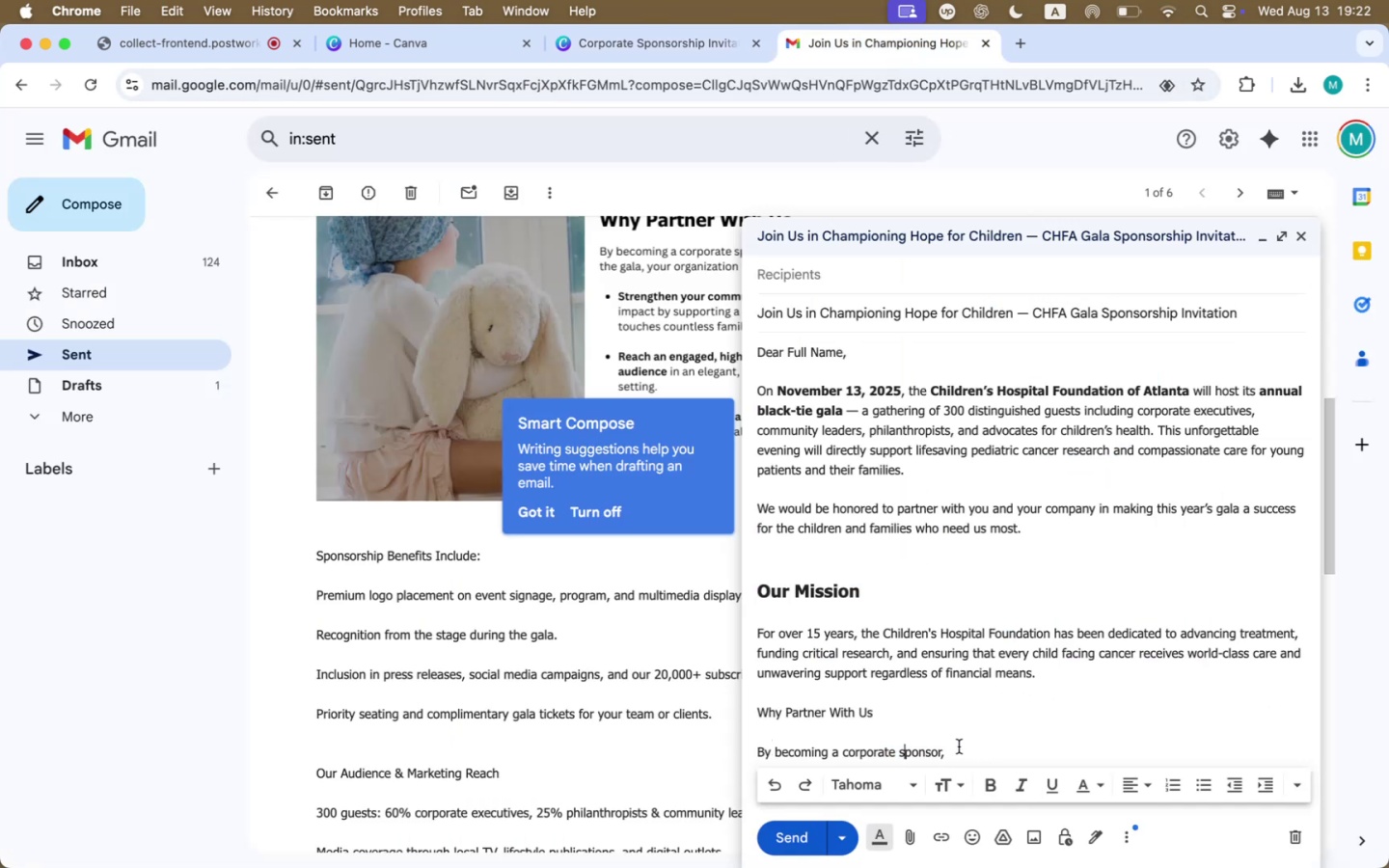 
left_click_drag(start_coordinate=[957, 748], to_coordinate=[730, 749])
 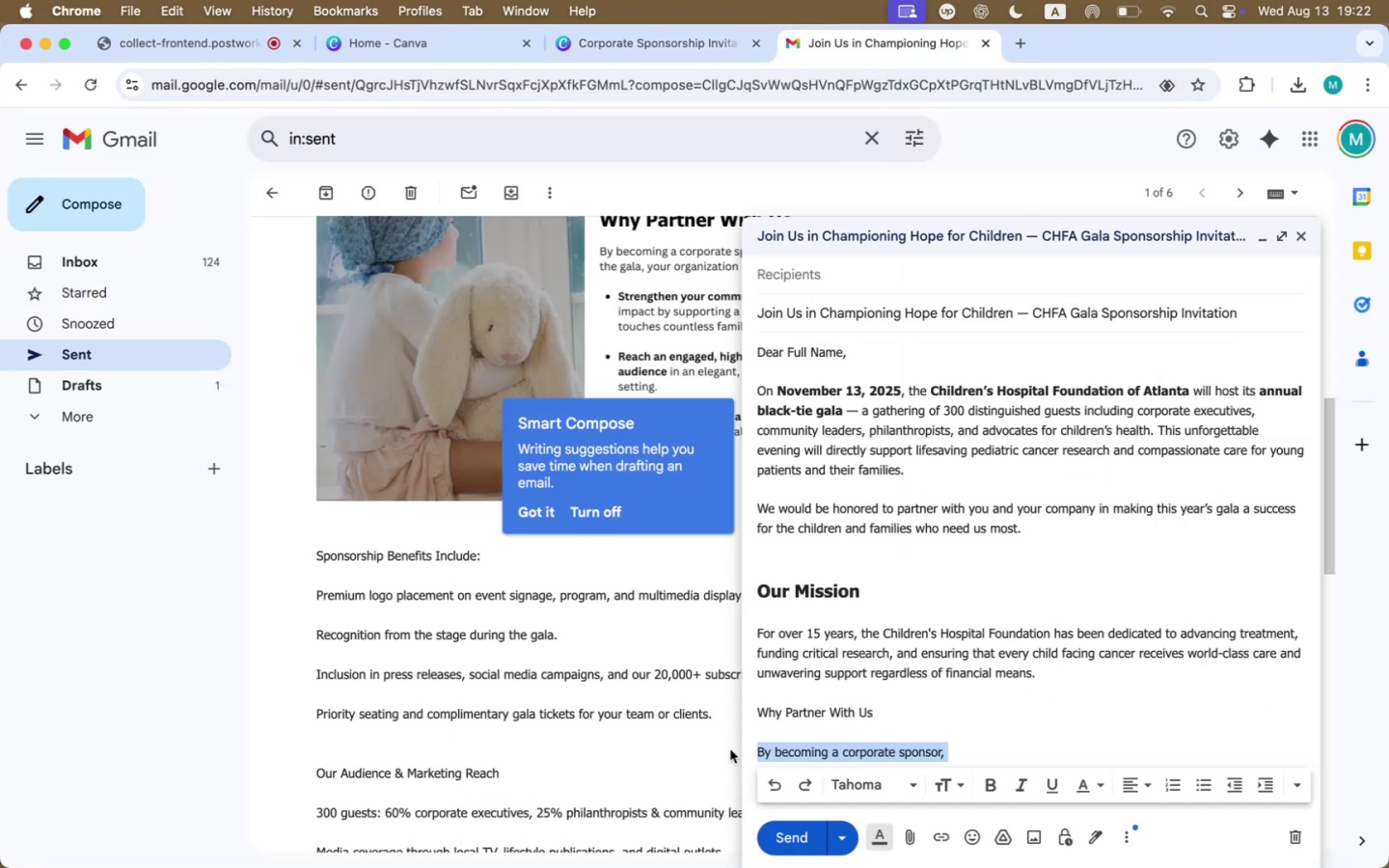 
key(Meta+V)
 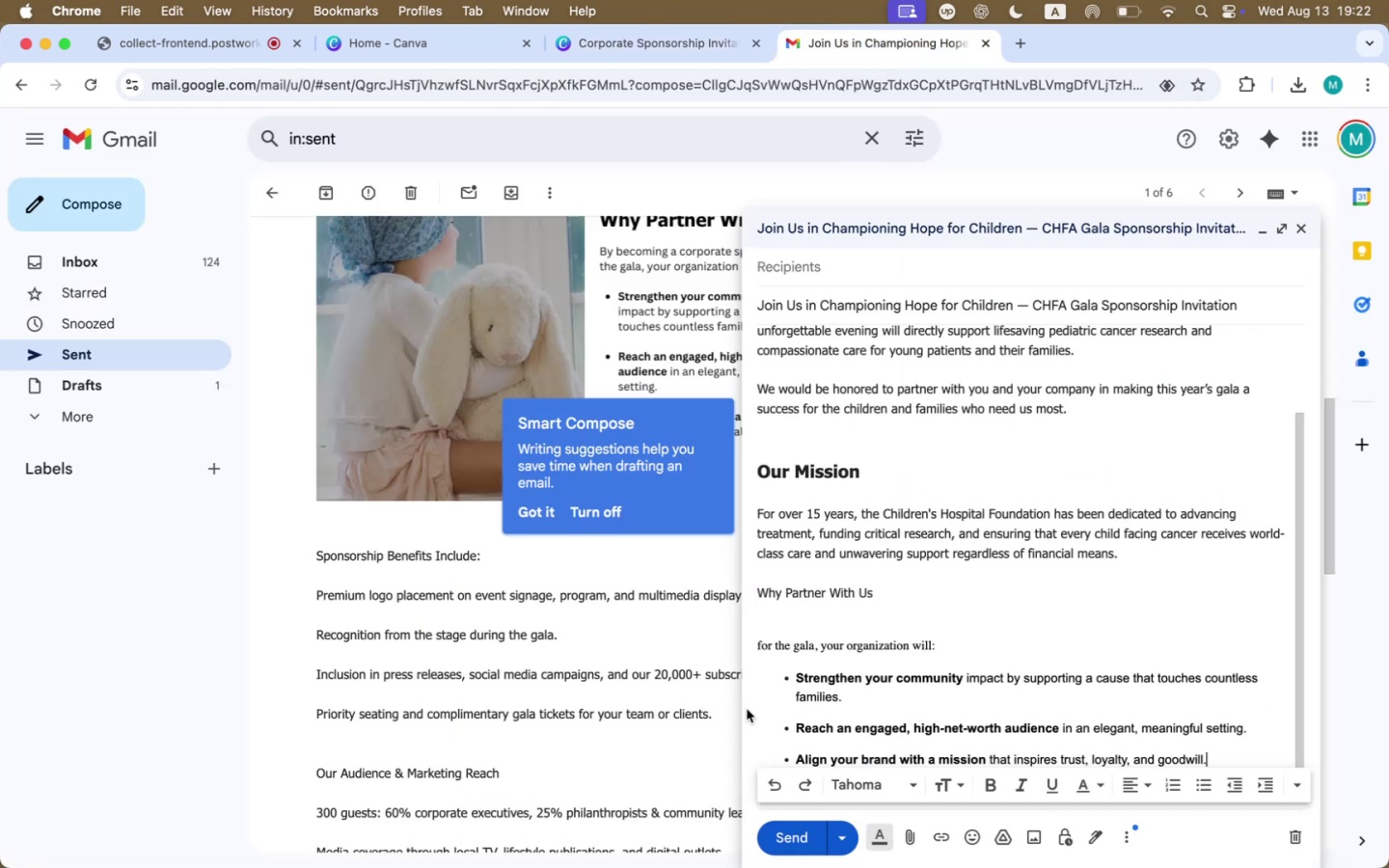 
left_click([819, 678])
 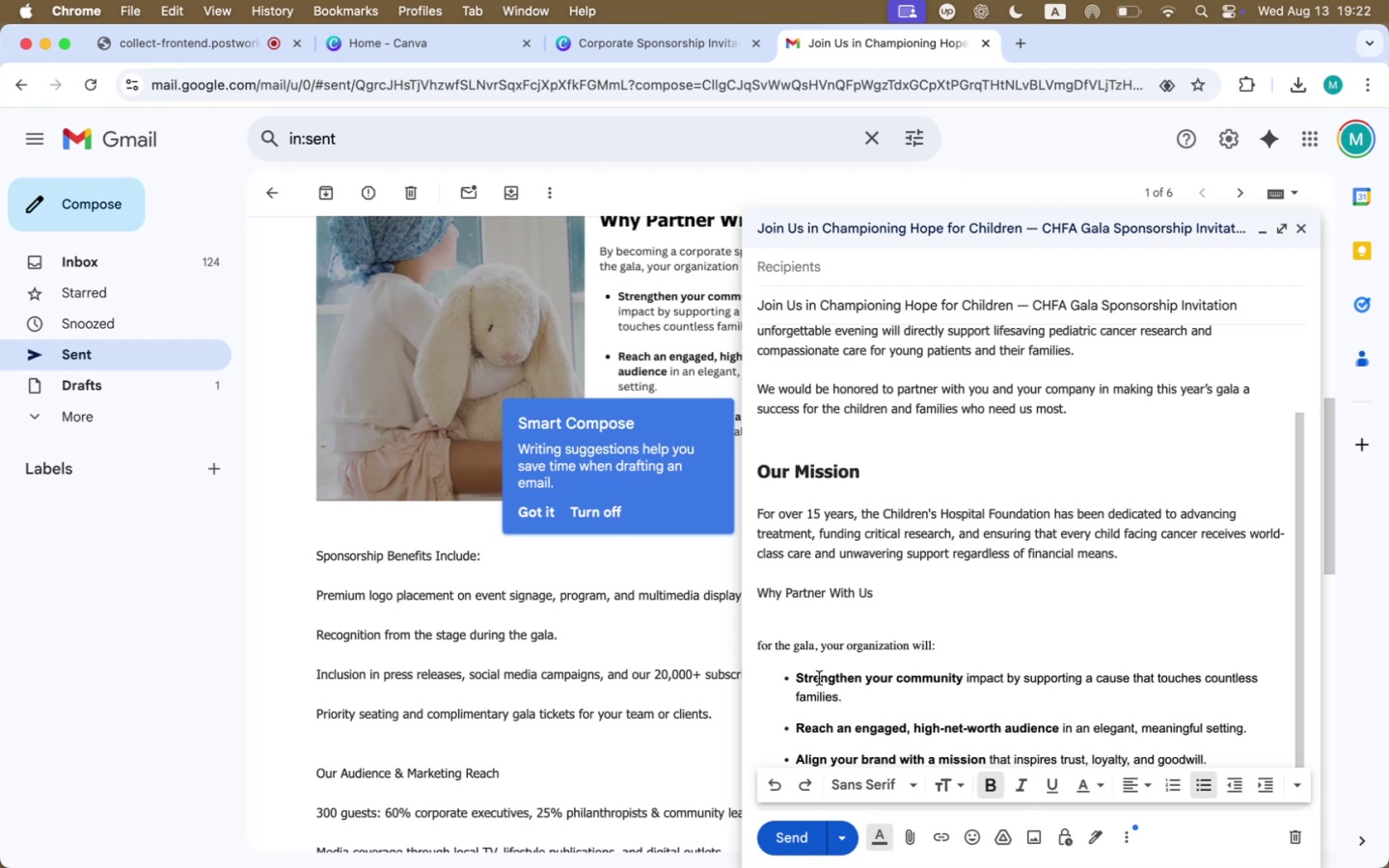 
key(Meta+CommandLeft)
 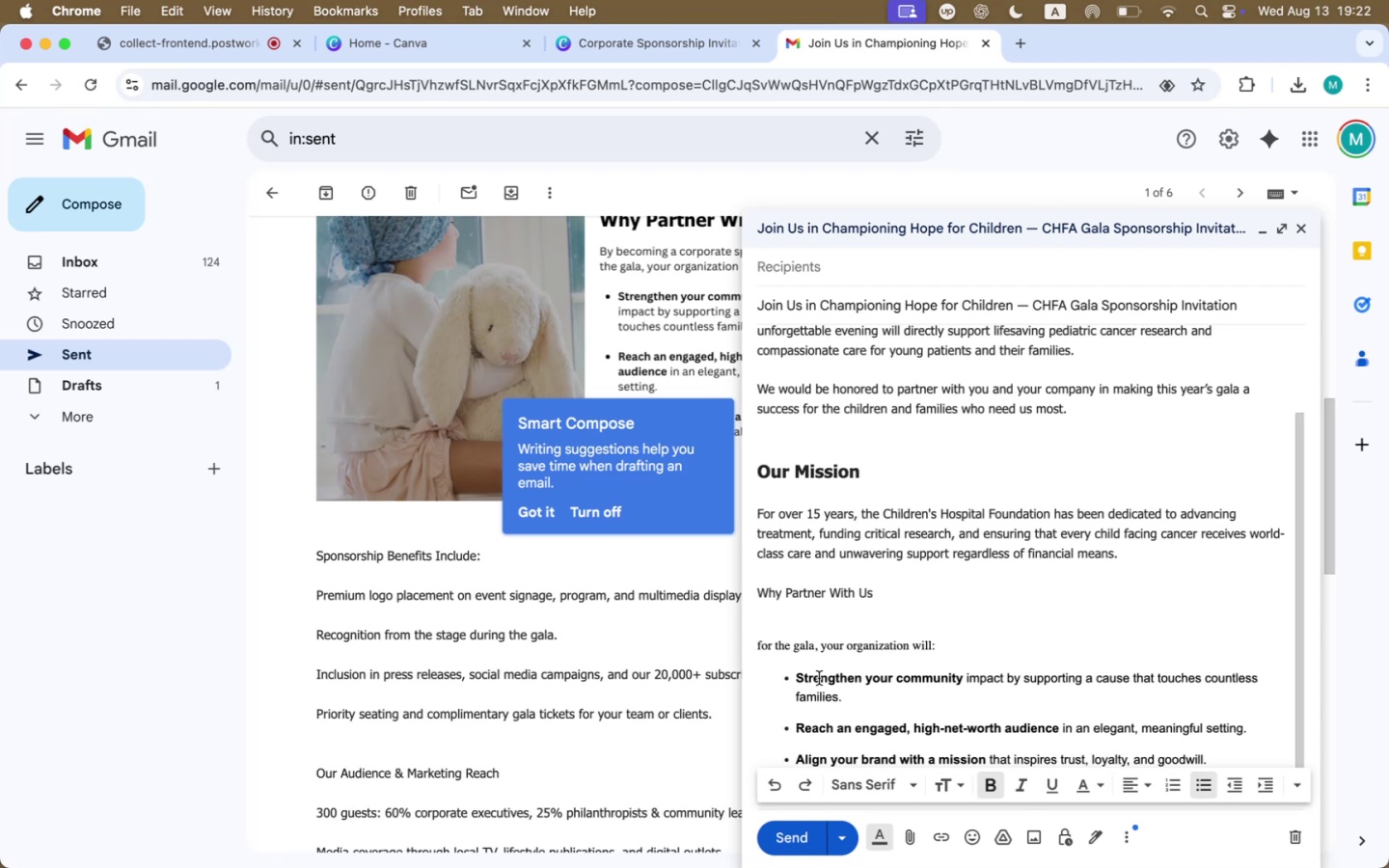 
key(Meta+A)
 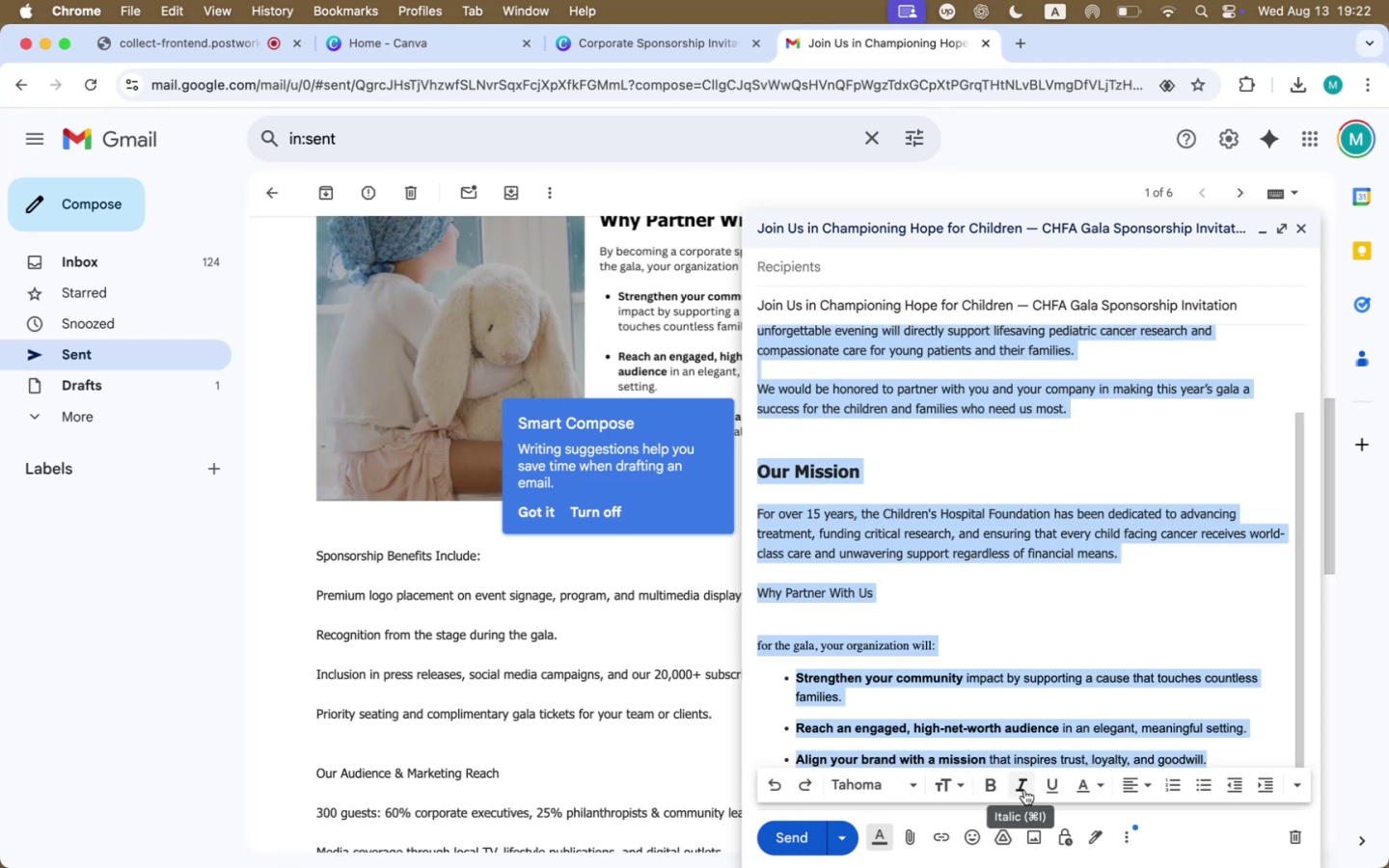 
scroll: coordinate [966, 664], scroll_direction: down, amount: 19.0
 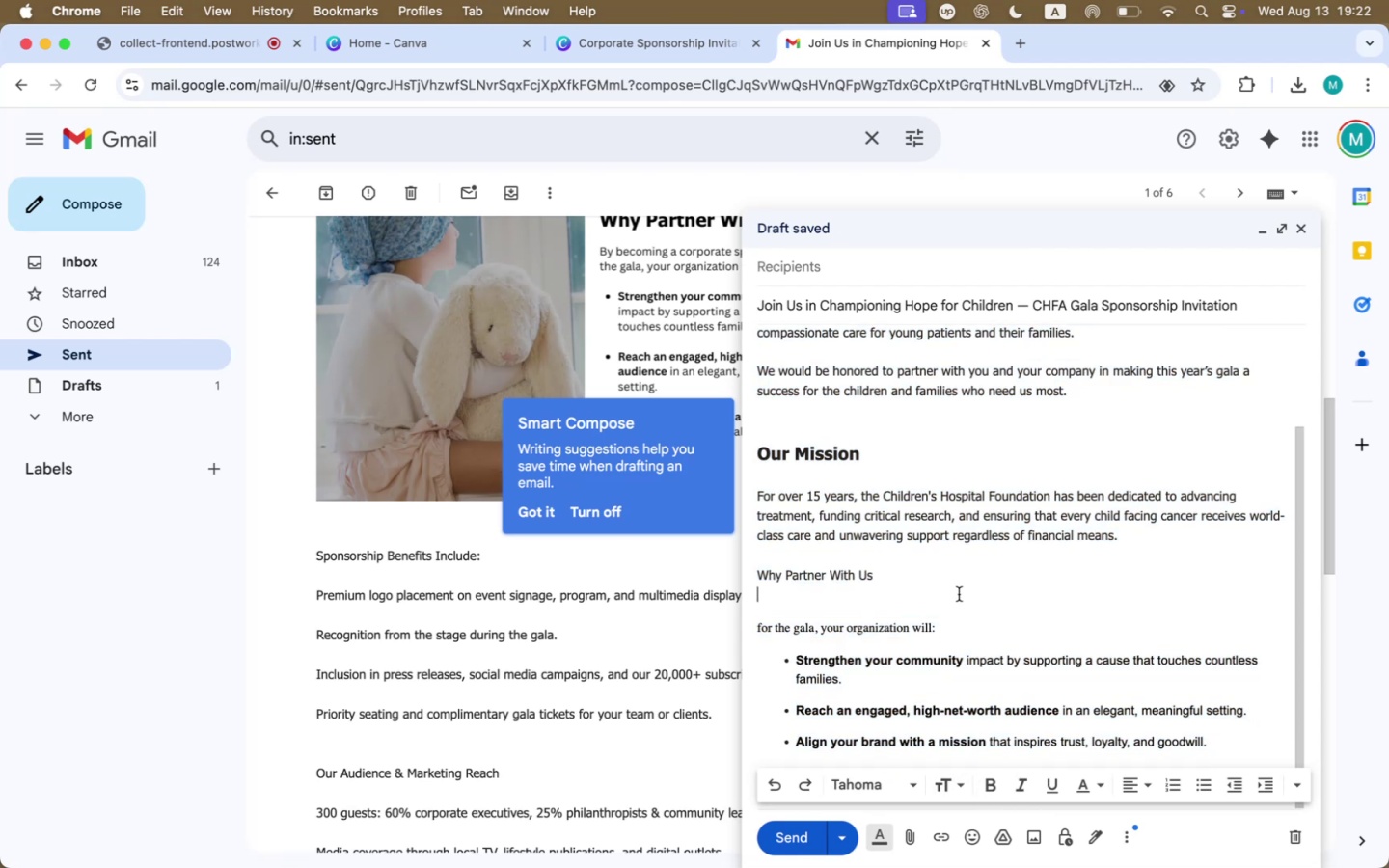 
double_click([946, 604])
 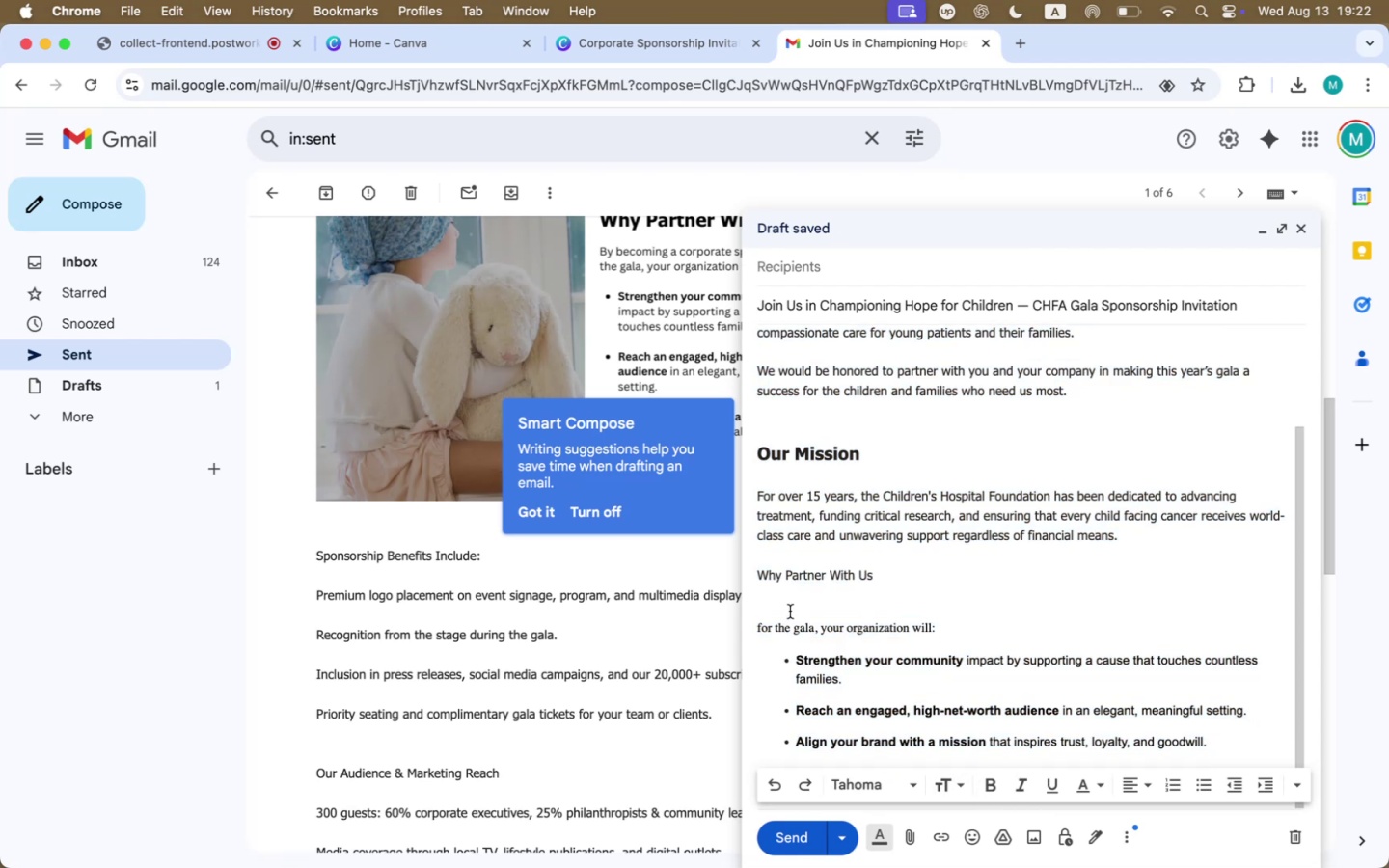 
left_click_drag(start_coordinate=[779, 610], to_coordinate=[1273, 739])
 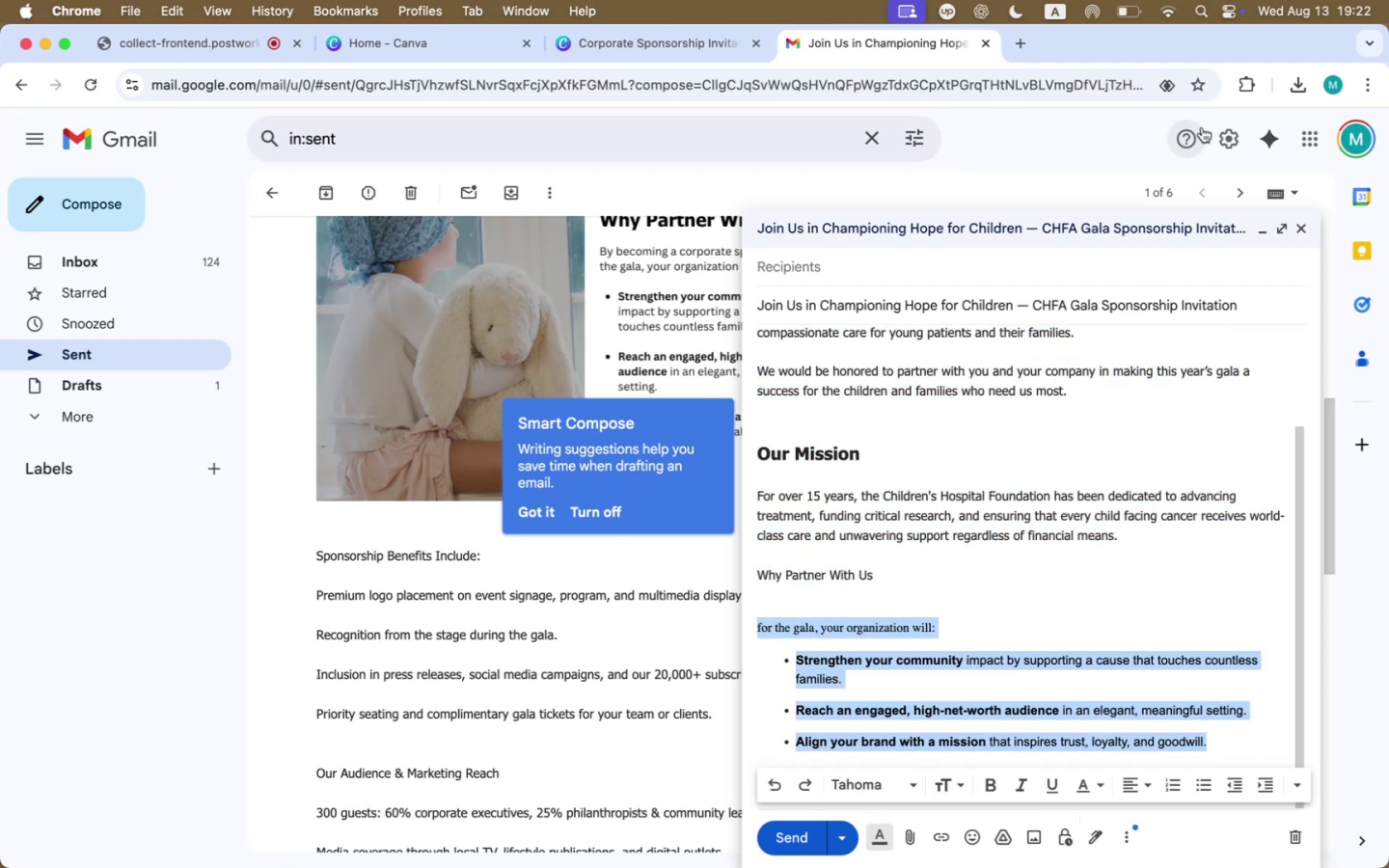 
left_click([1282, 230])
 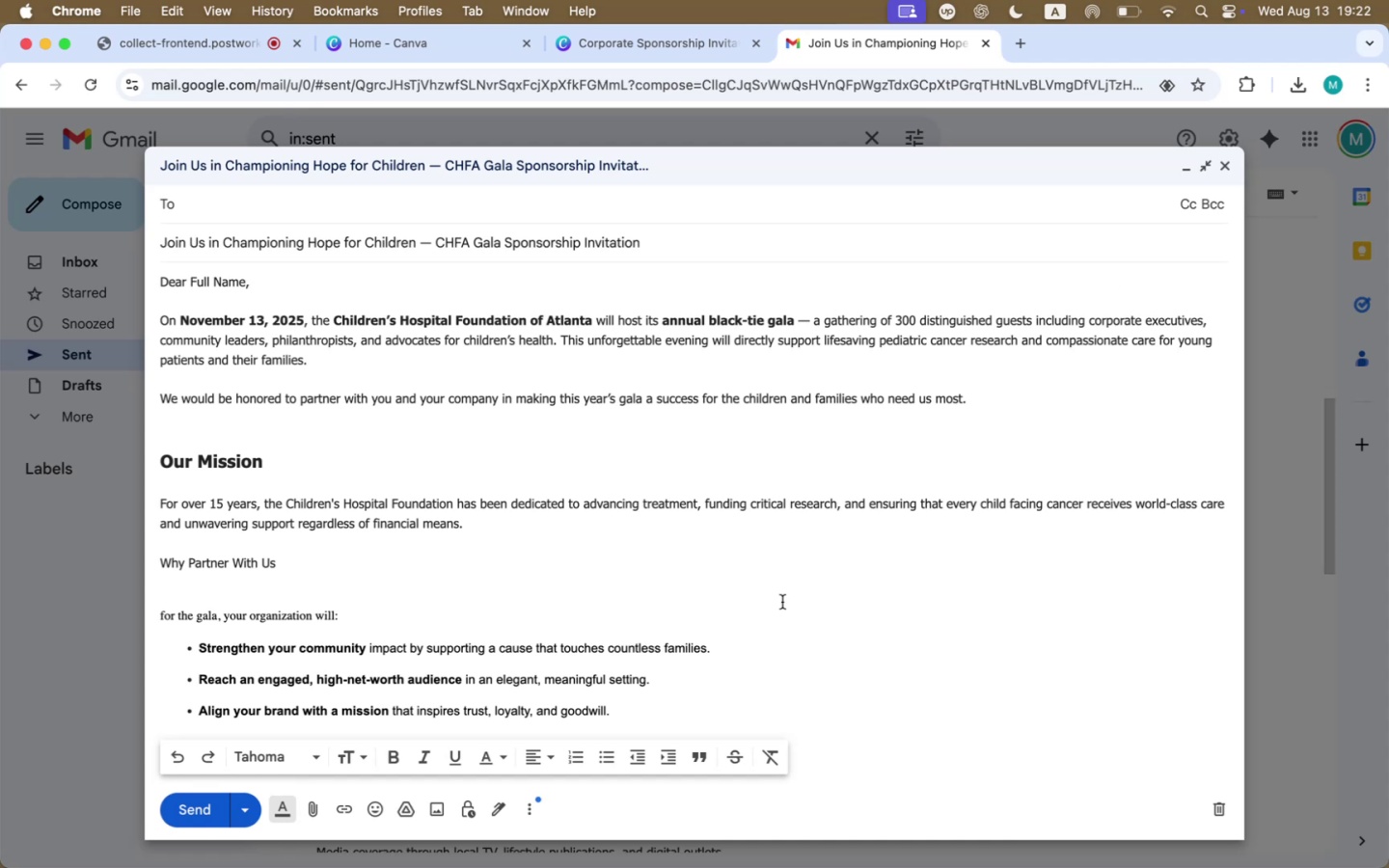 
scroll: coordinate [740, 613], scroll_direction: up, amount: 22.0
 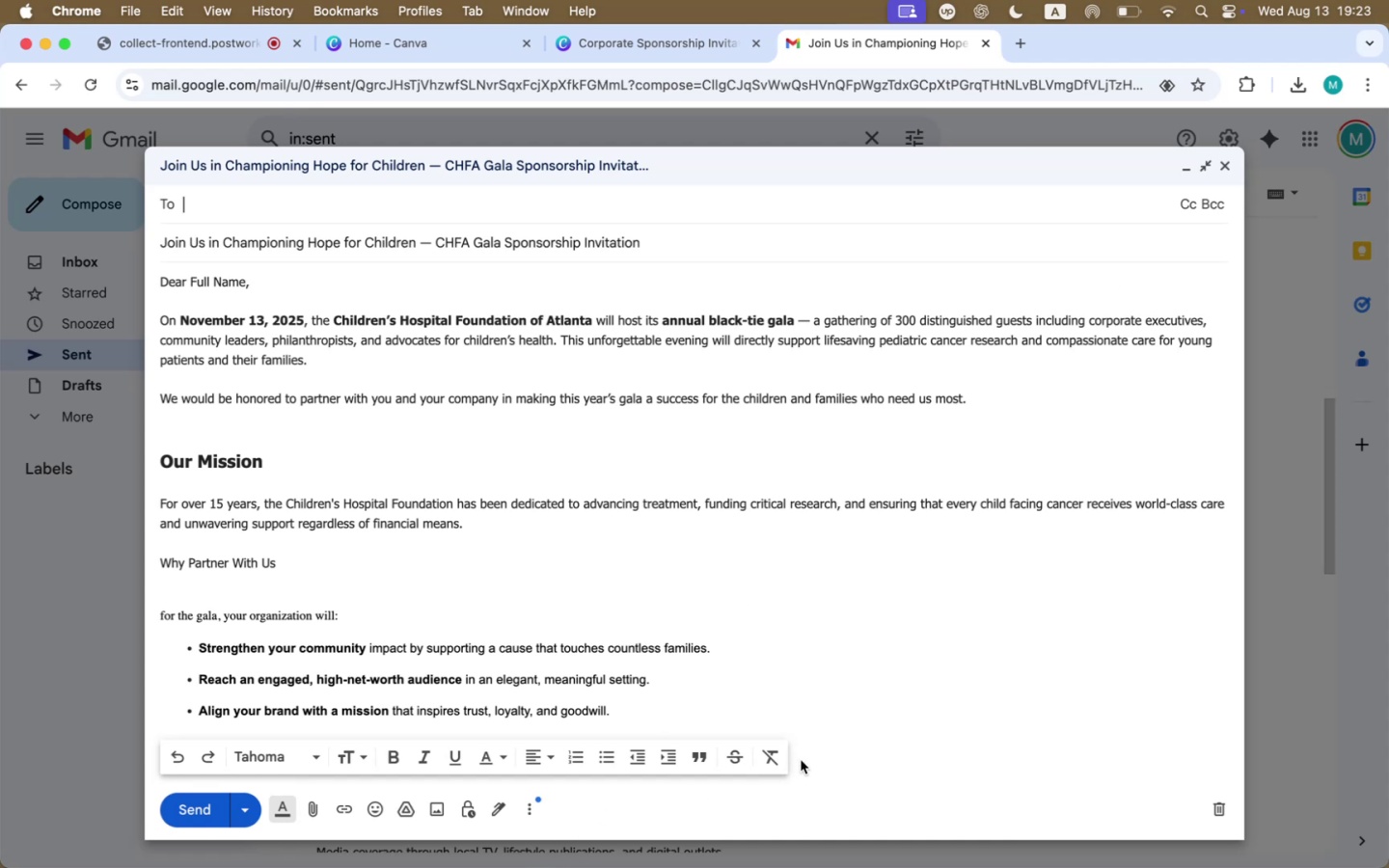 
left_click([772, 758])
 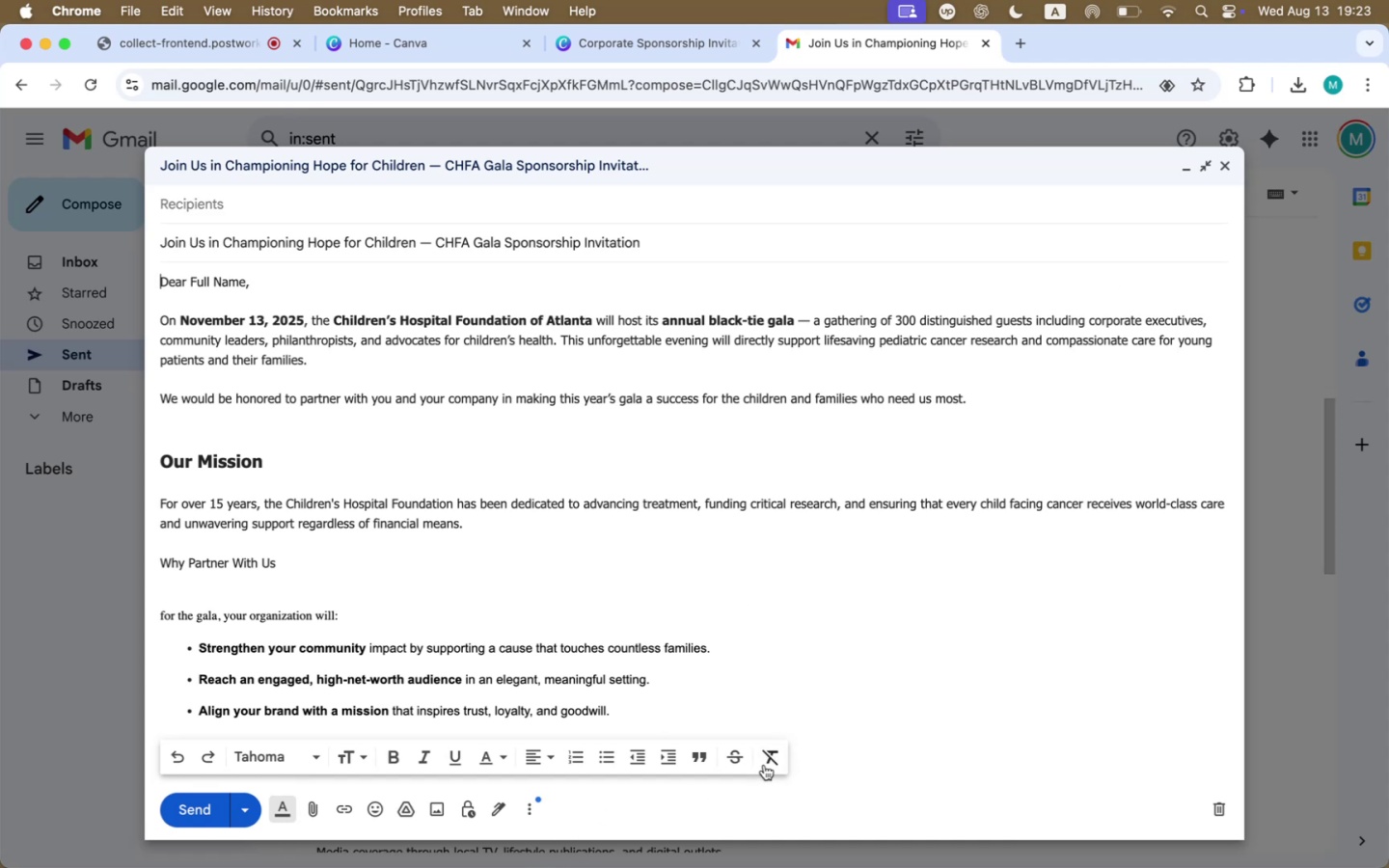 
left_click([280, 635])
 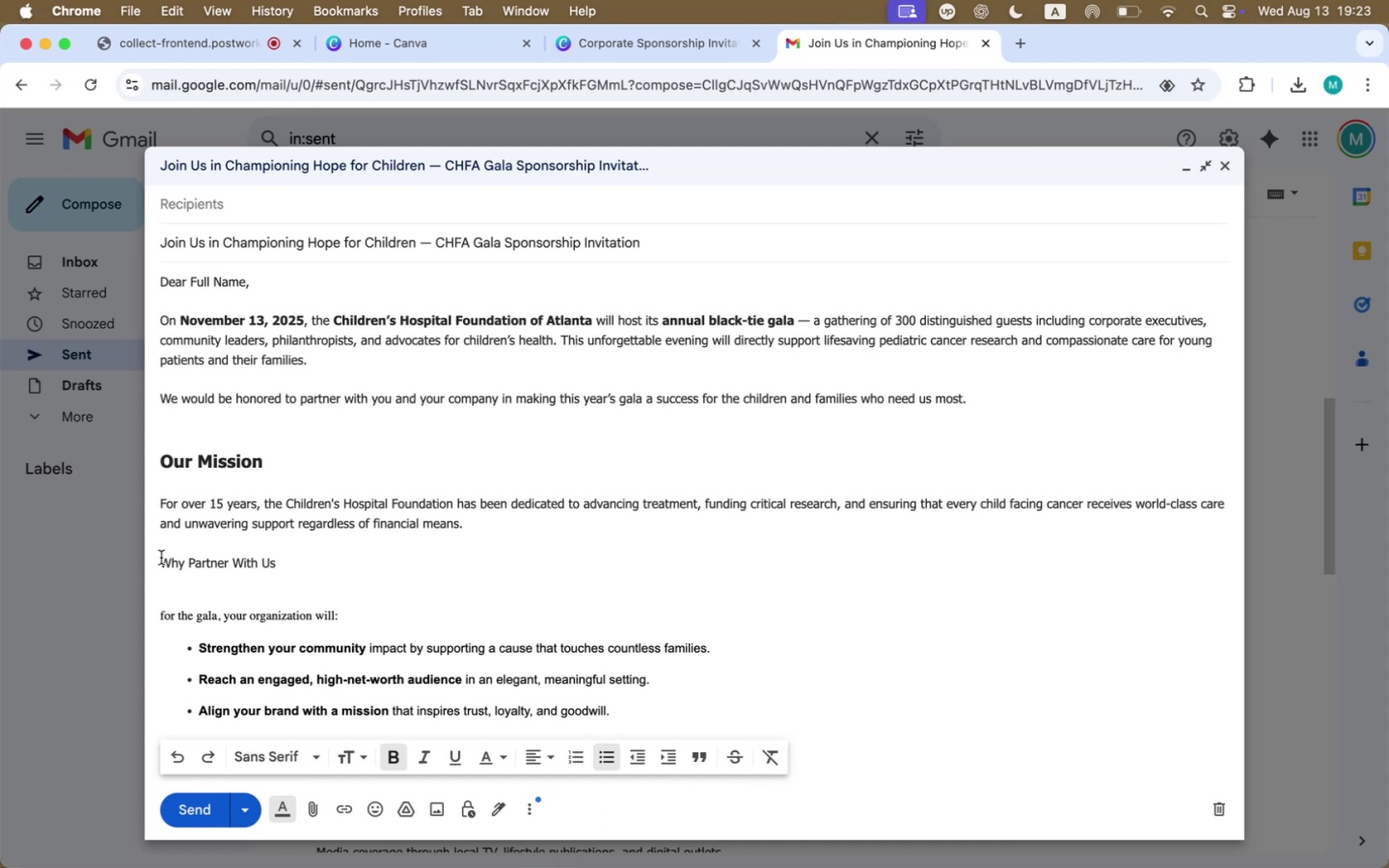 
left_click_drag(start_coordinate=[159, 561], to_coordinate=[743, 729])
 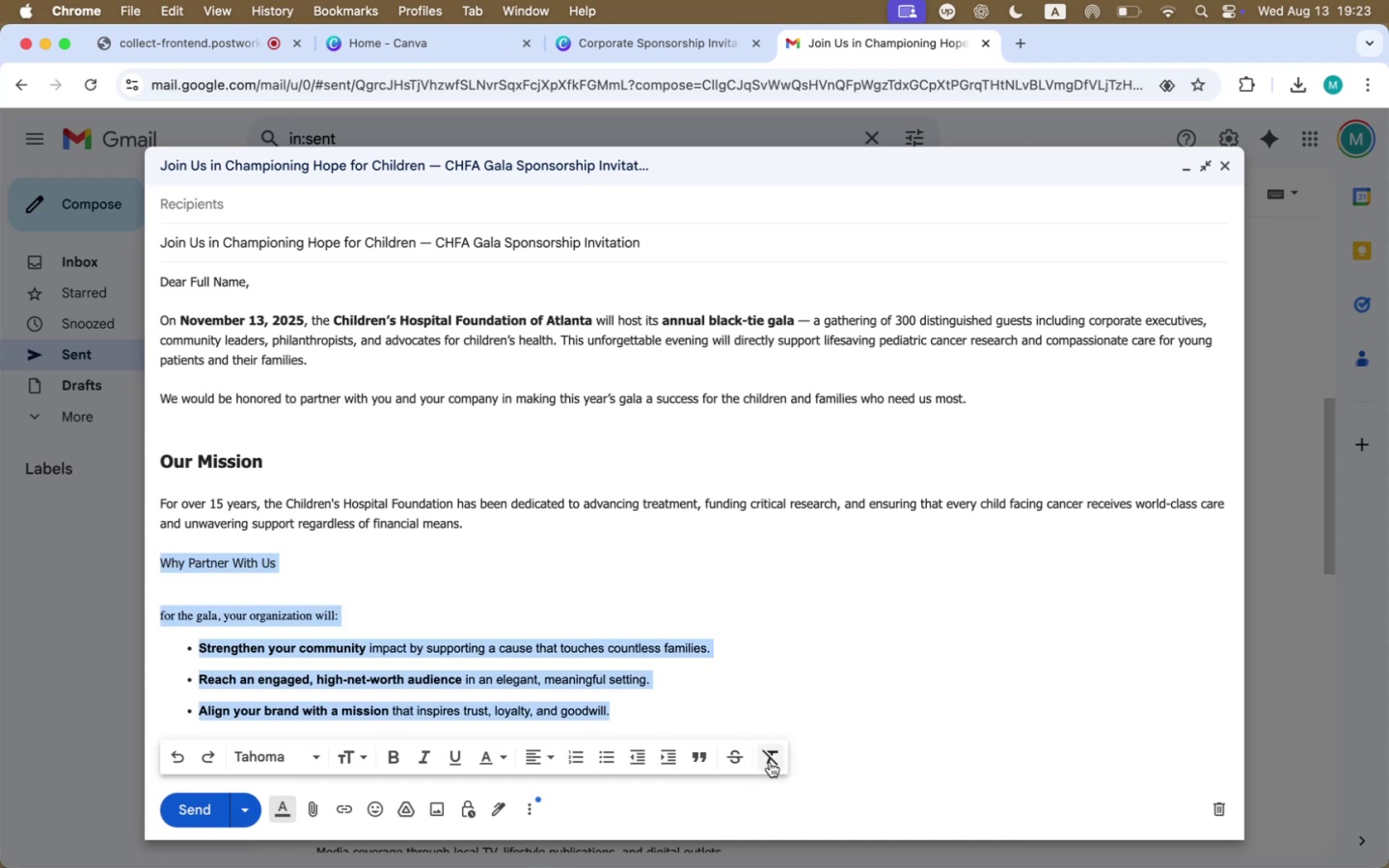 
left_click([770, 762])
 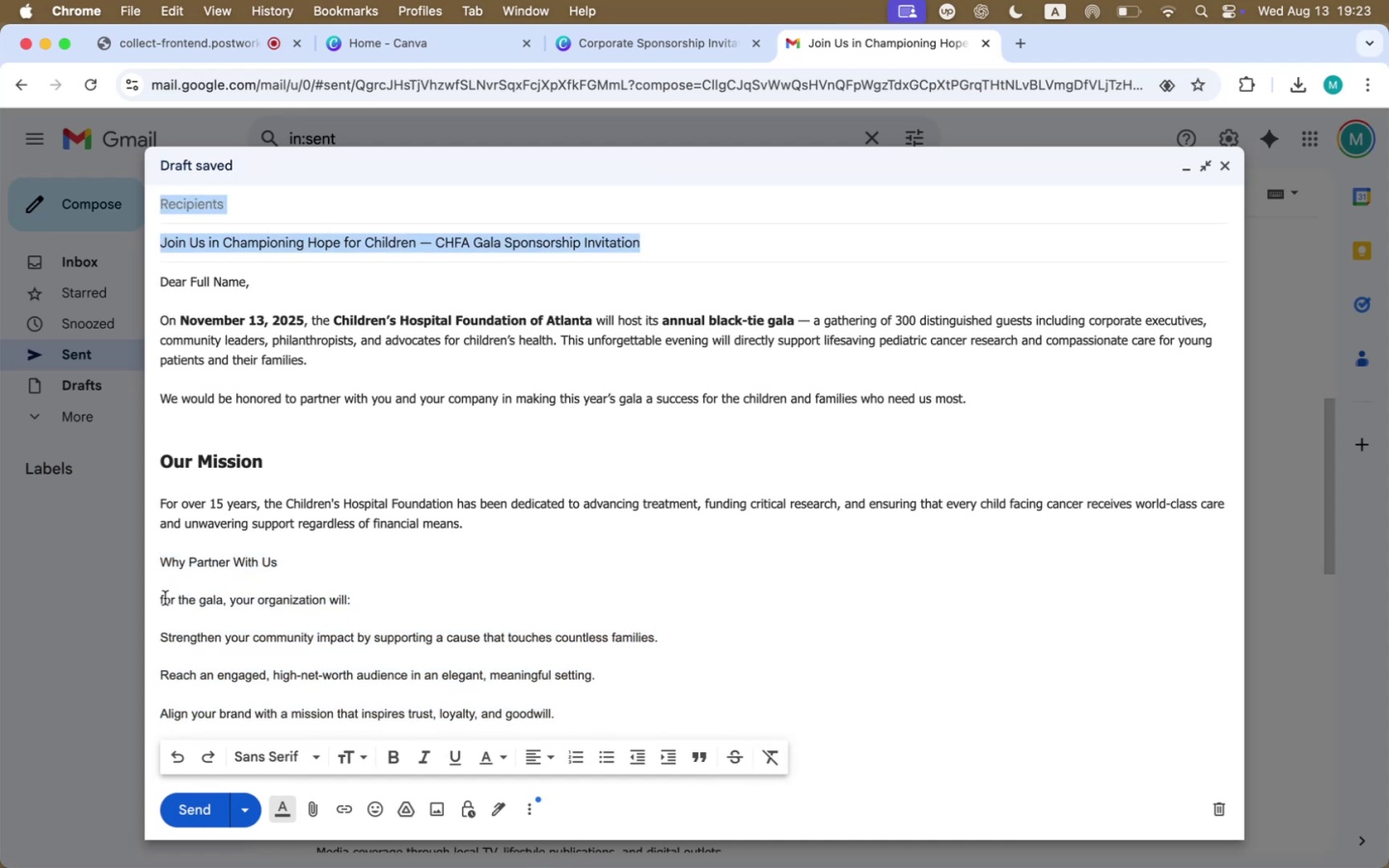 
key(ArrowLeft)
 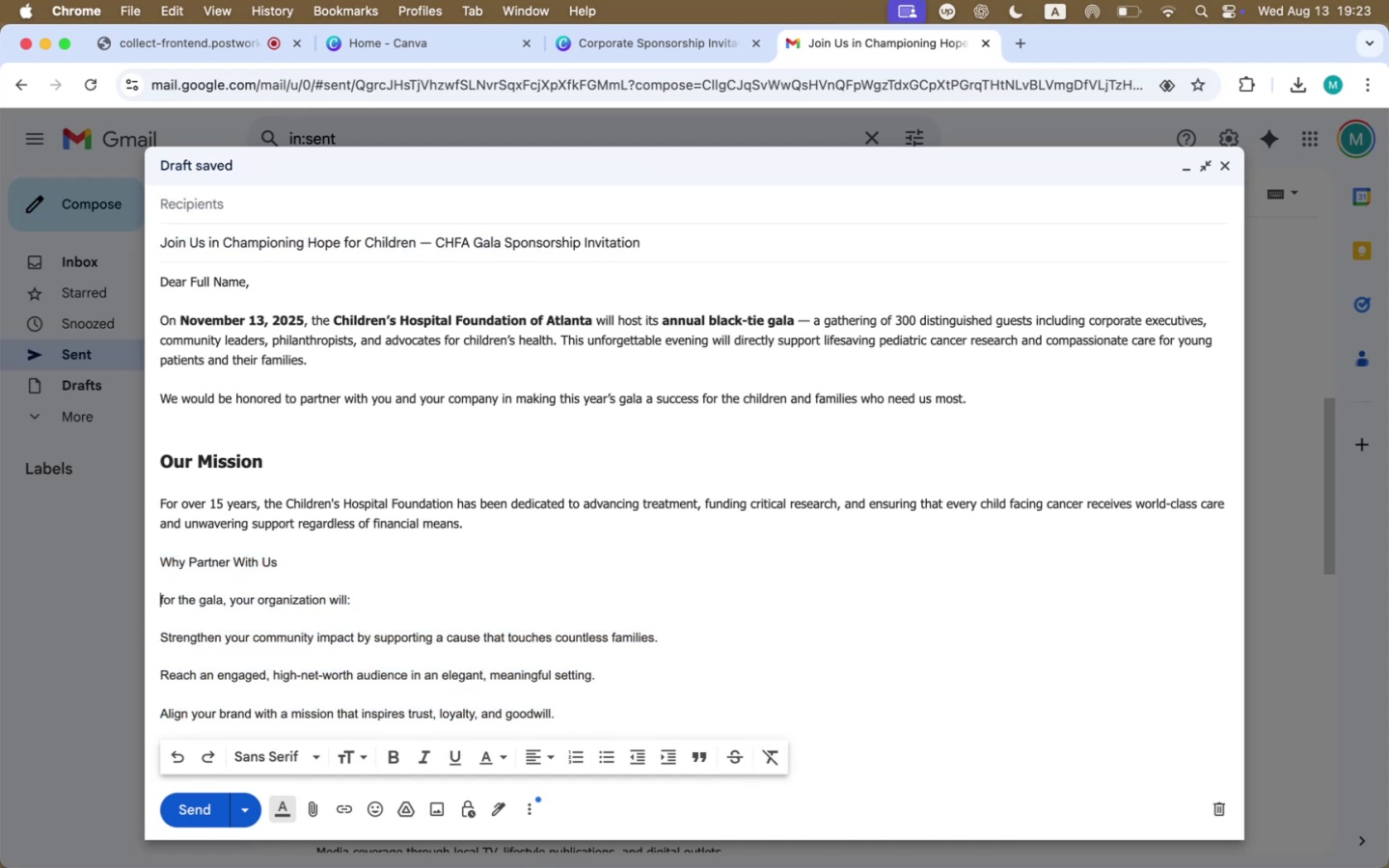 
type(By )
 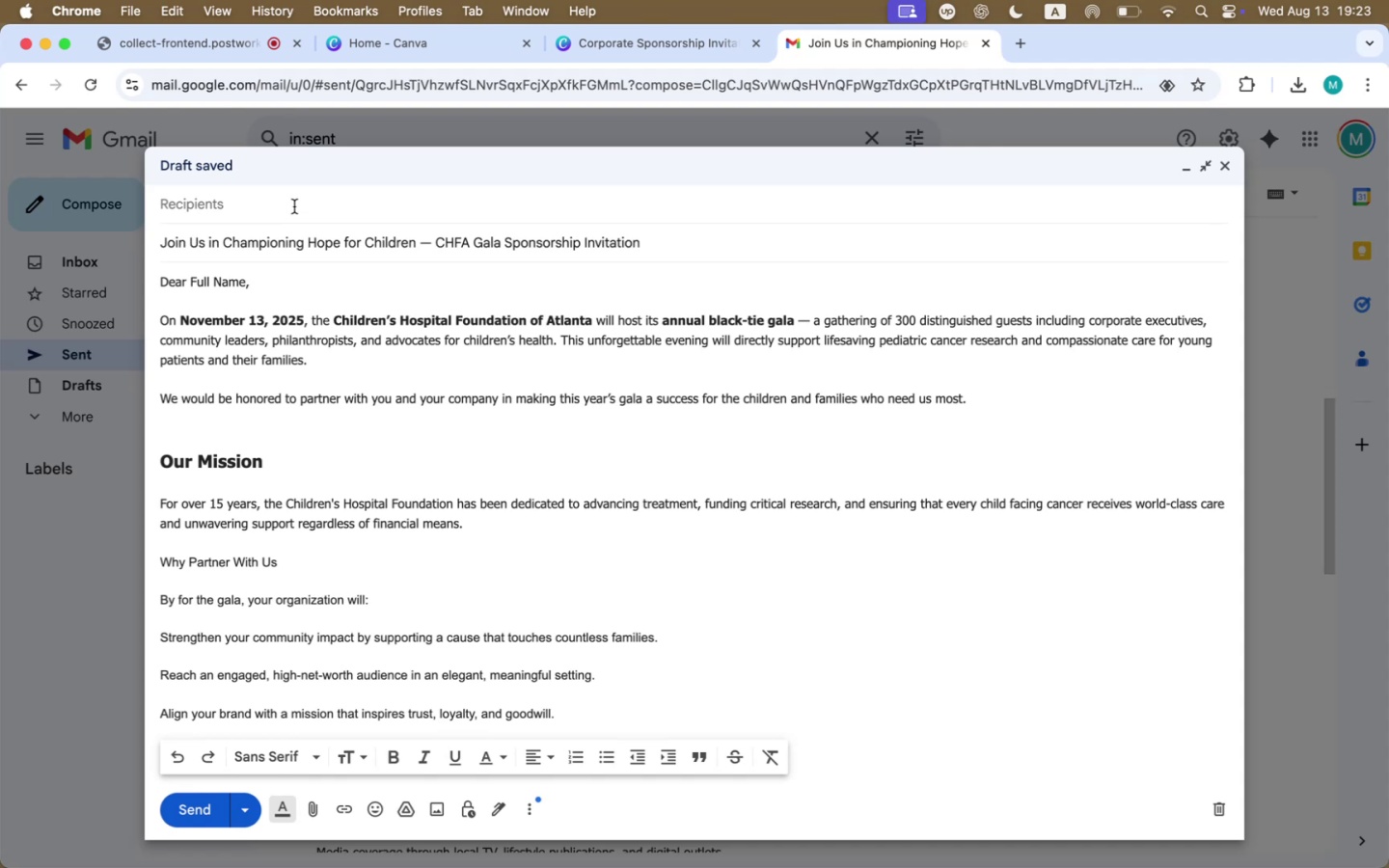 
left_click([634, 51])
 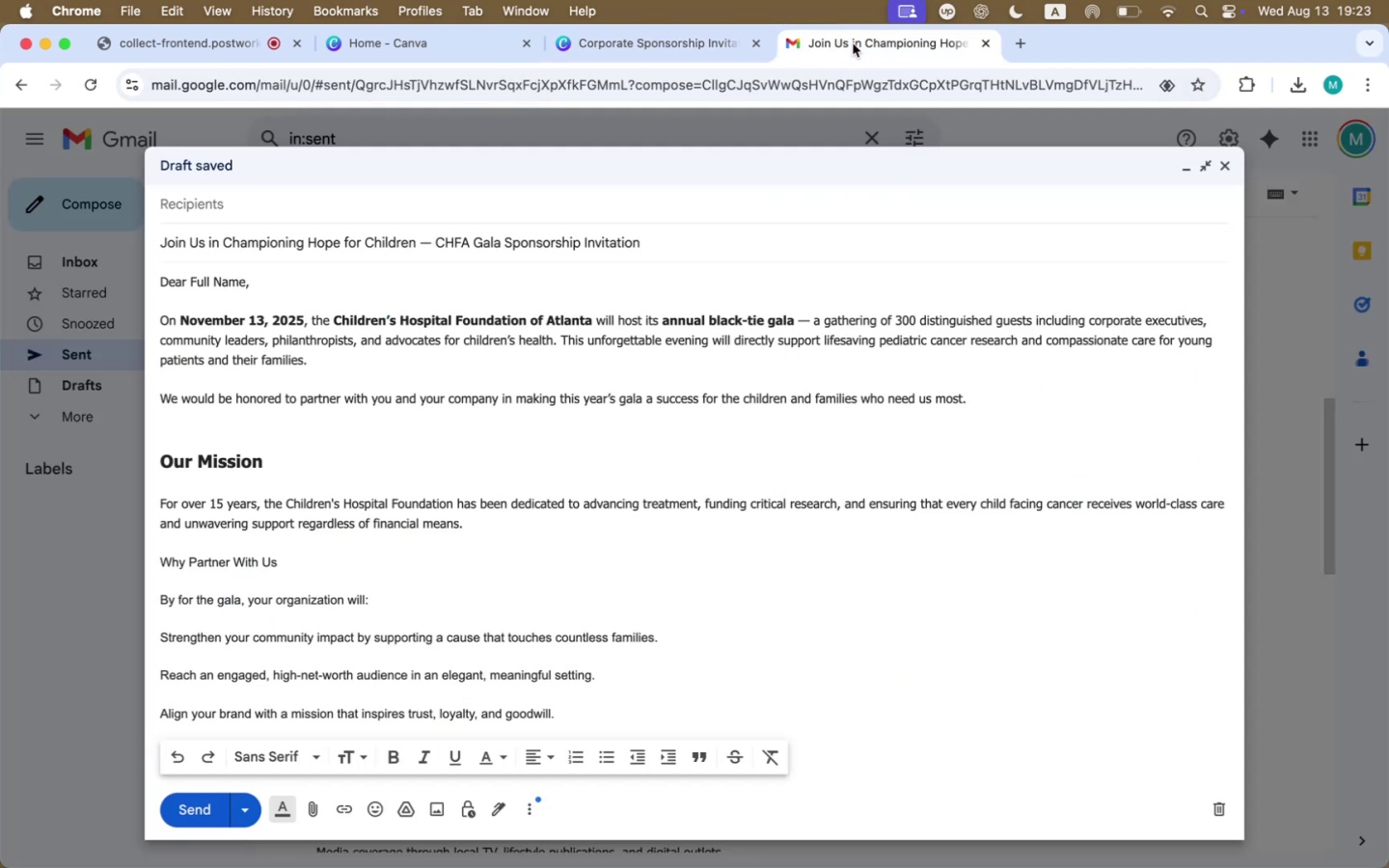 
type(becomng a)
key(Backspace)
key(Backspace)
key(Backspace)
key(Backspace)
type(ing a coporate sponsor )
 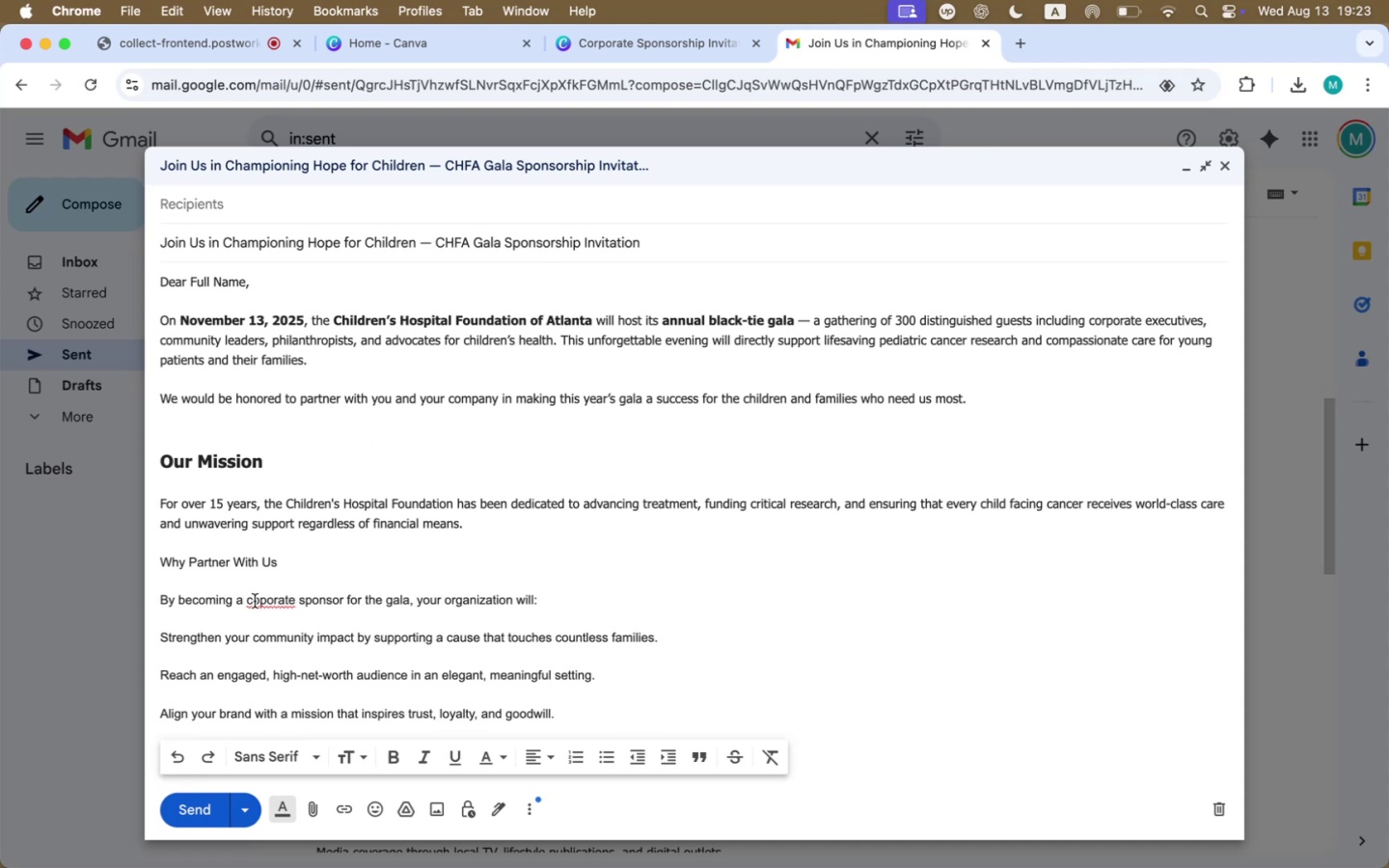 
left_click([259, 599])
 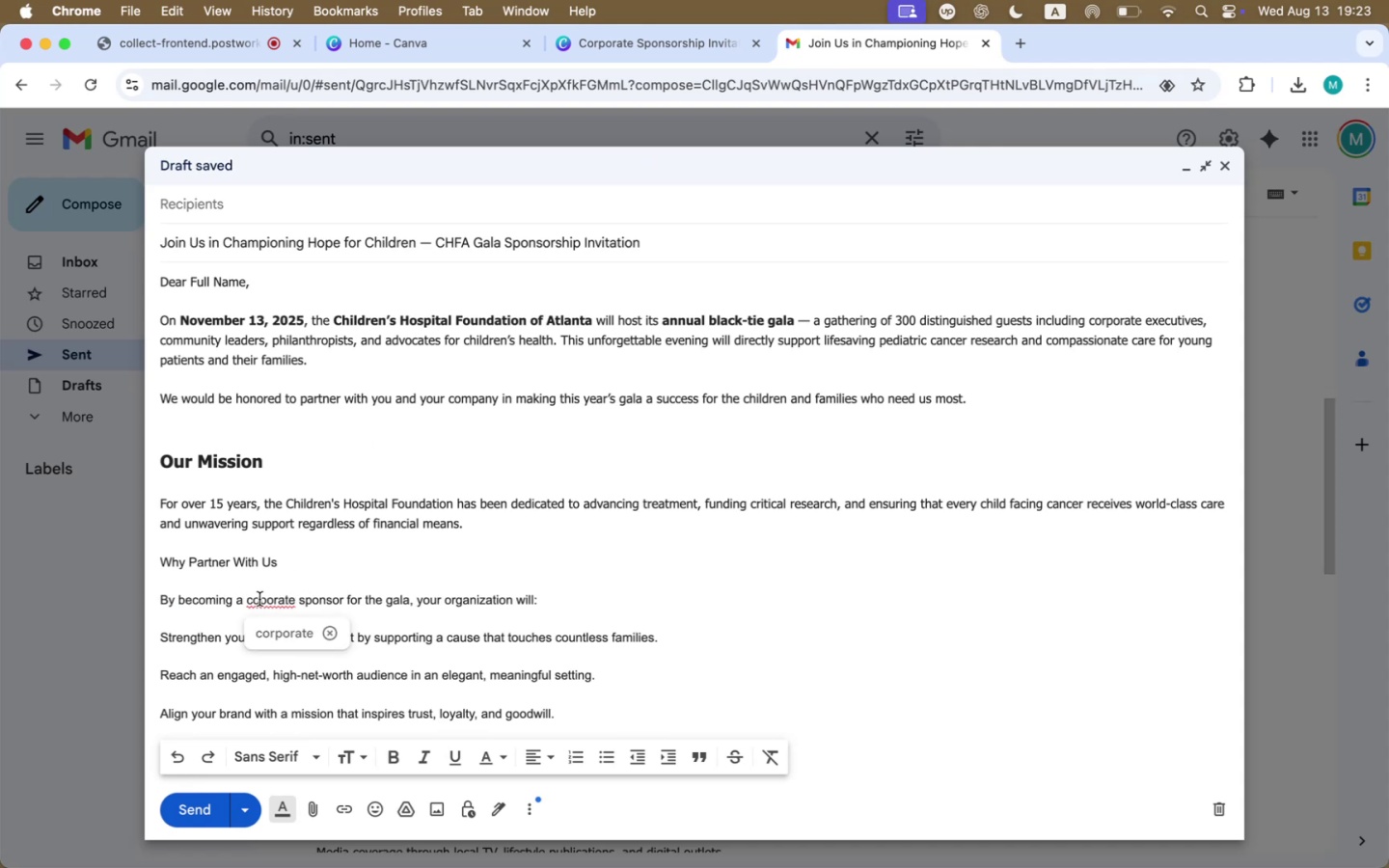 
key(R)
 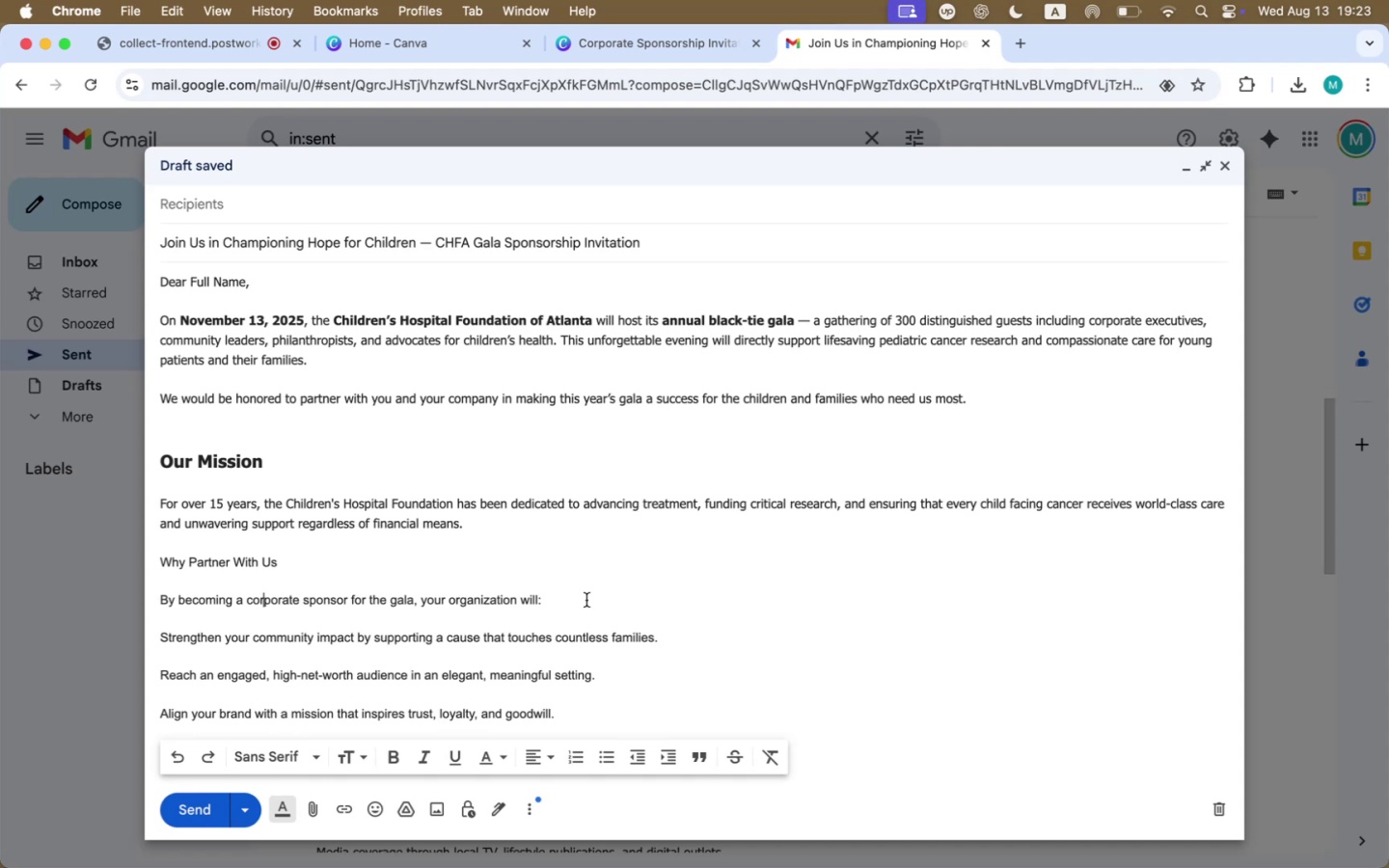 
scroll: coordinate [555, 611], scroll_direction: down, amount: 15.0
 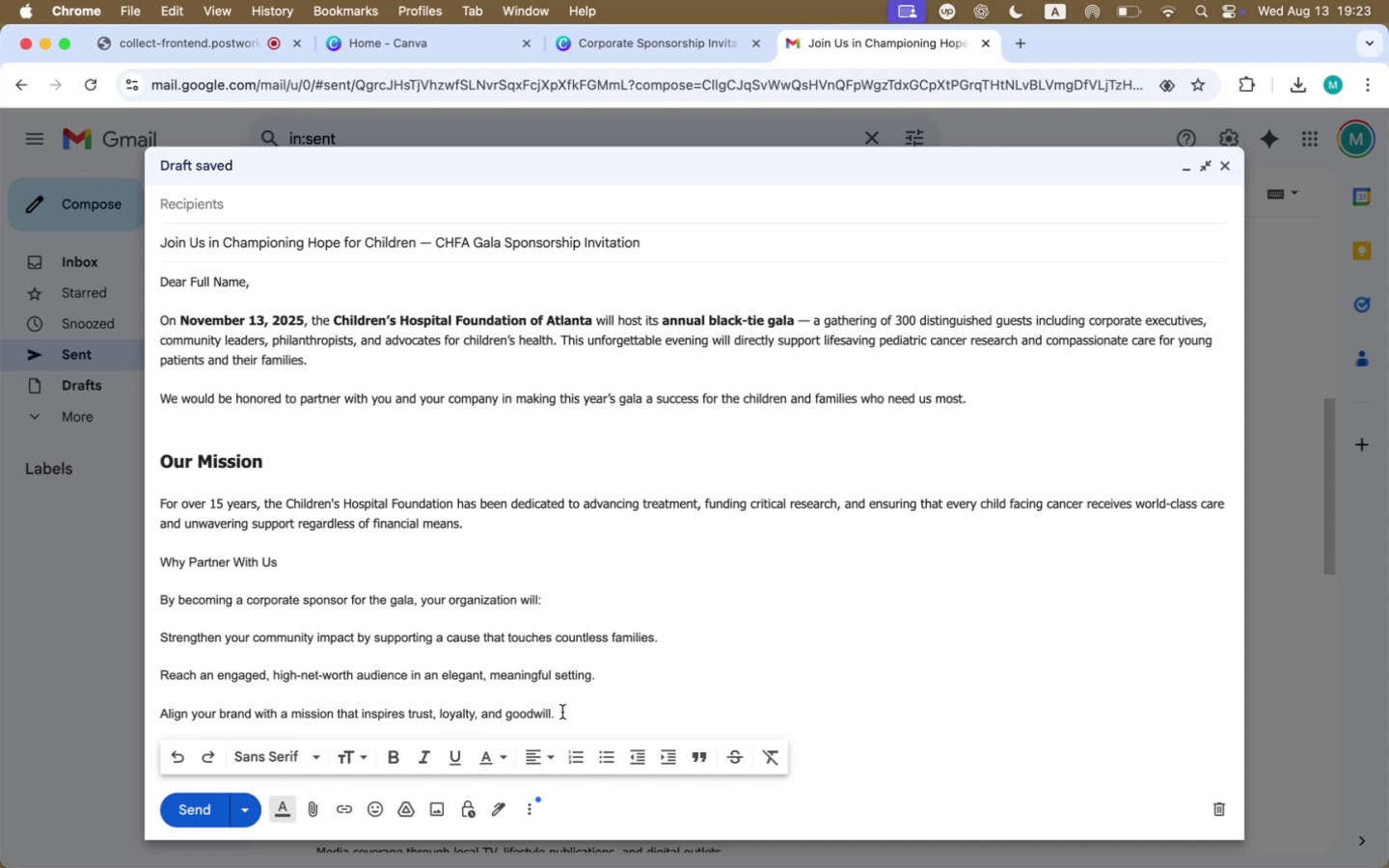 
left_click_drag(start_coordinate=[565, 717], to_coordinate=[155, 637])
 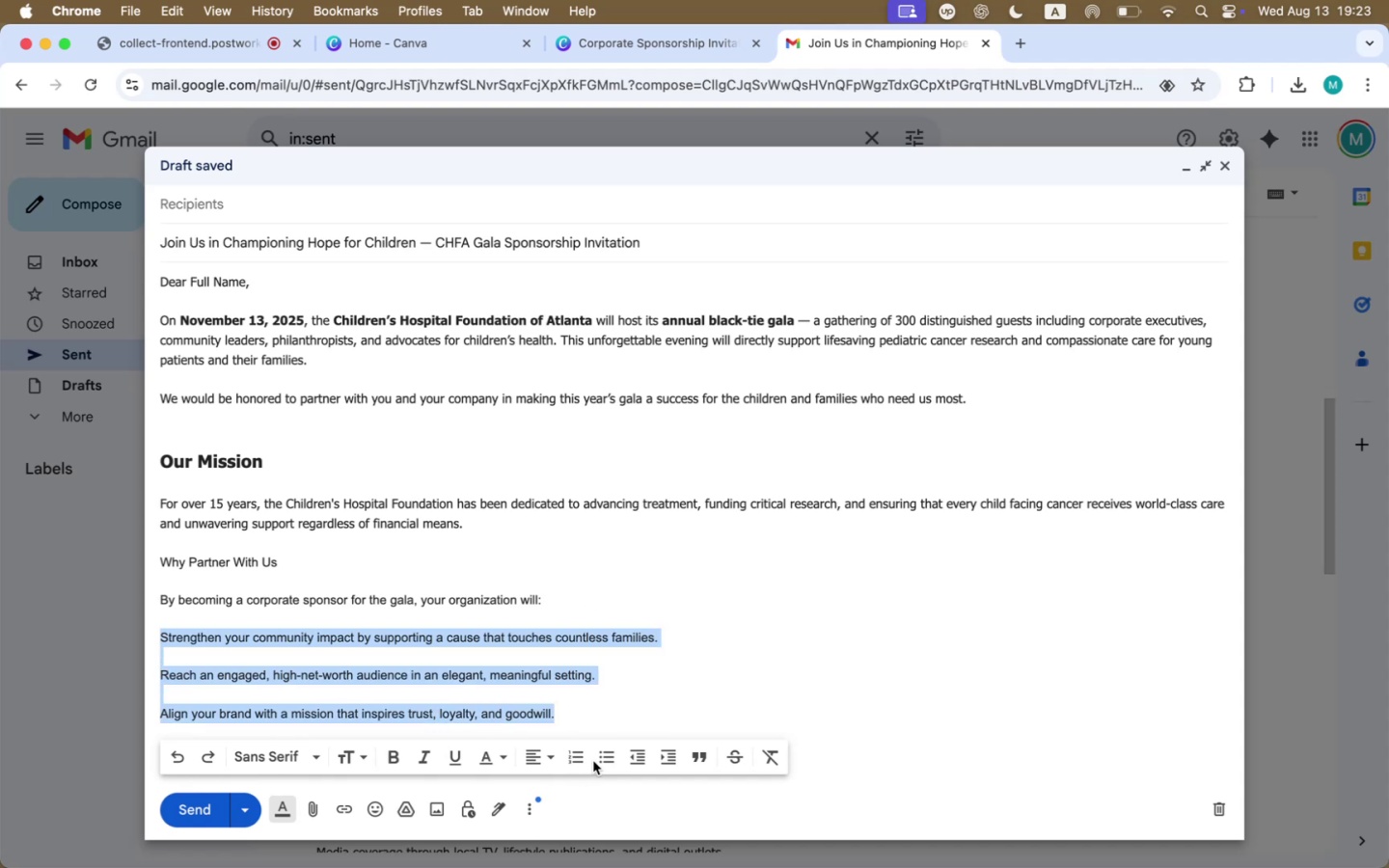 
double_click([601, 758])
 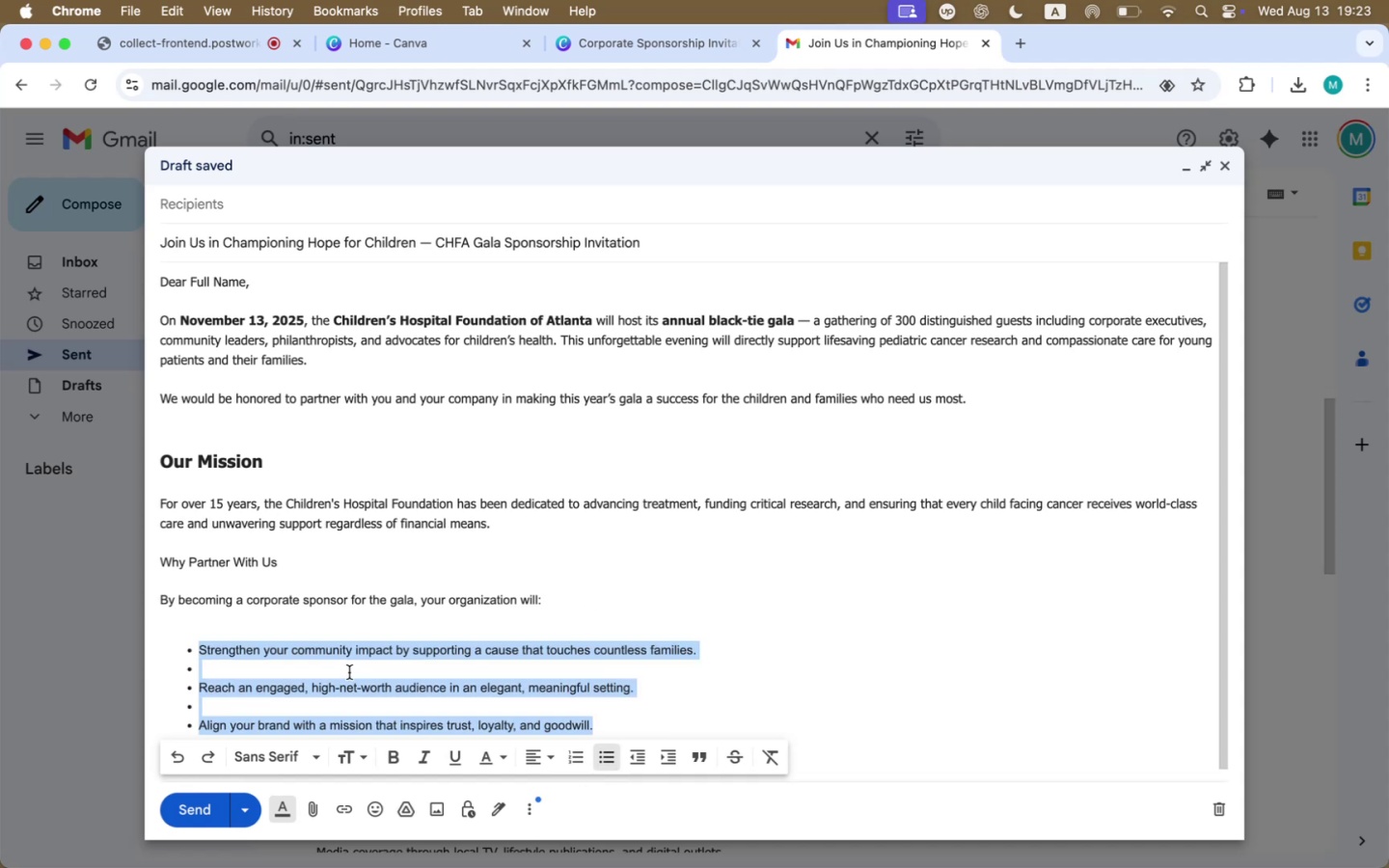 
left_click([327, 605])
 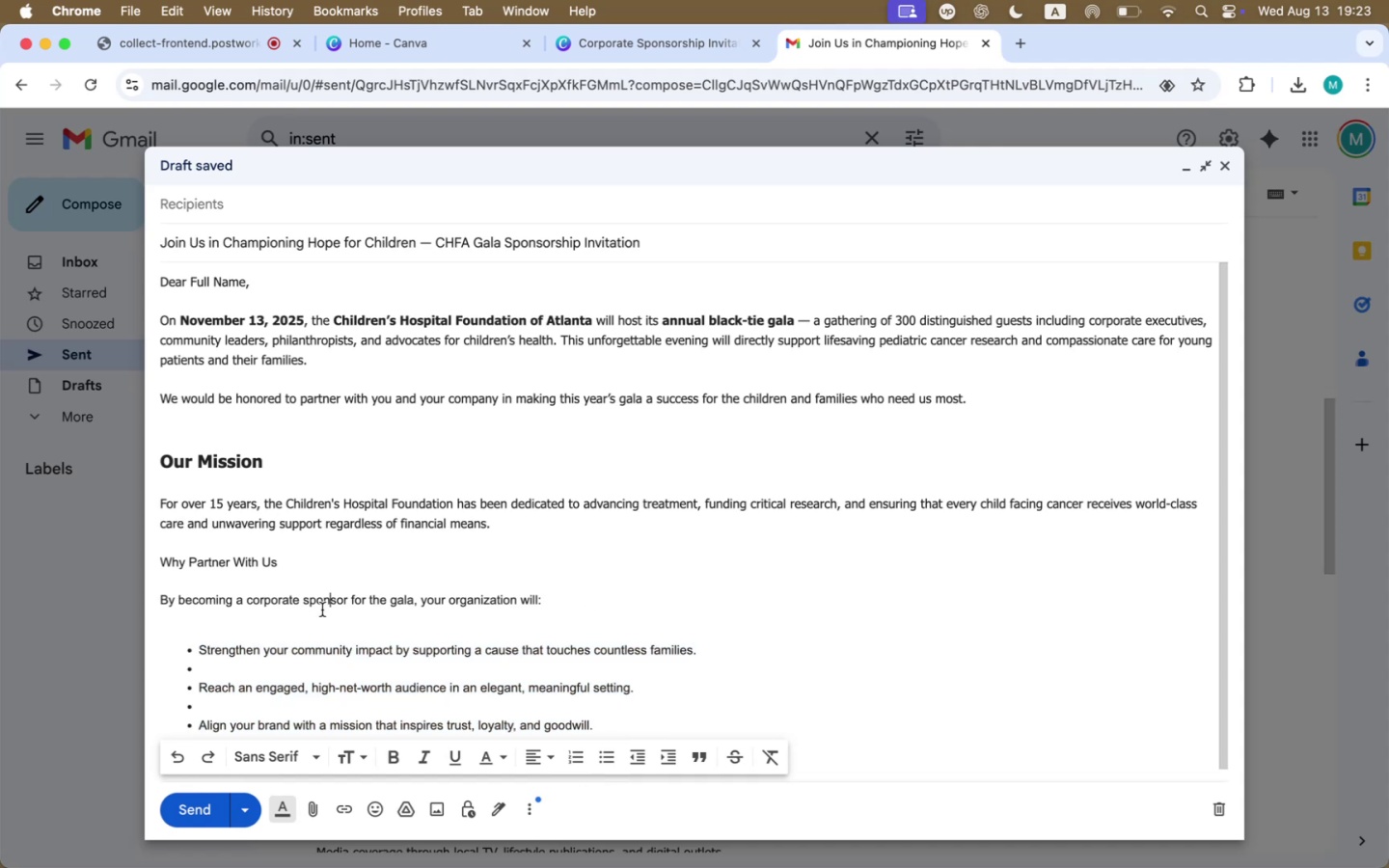 
left_click([321, 611])
 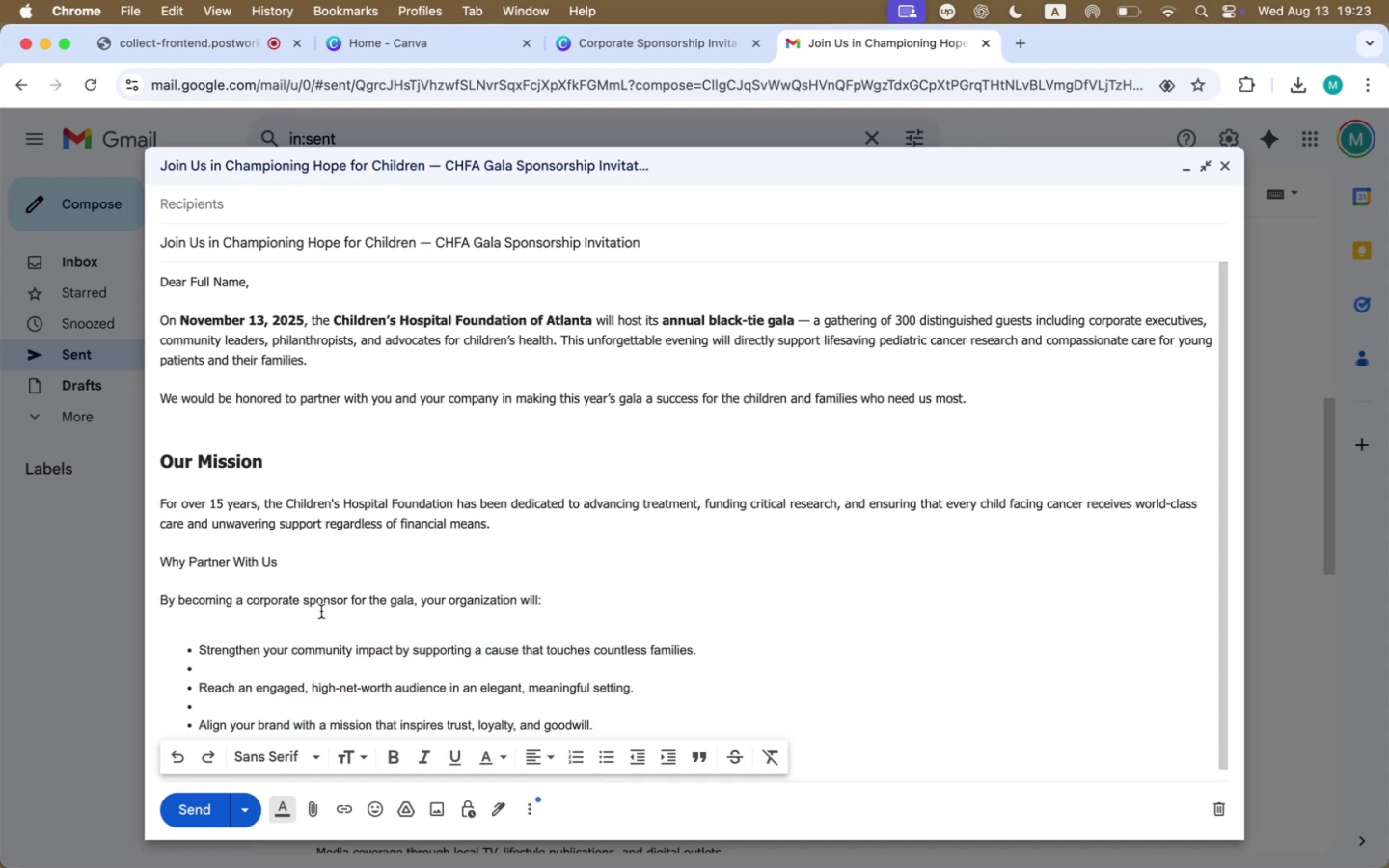 
key(Backspace)
 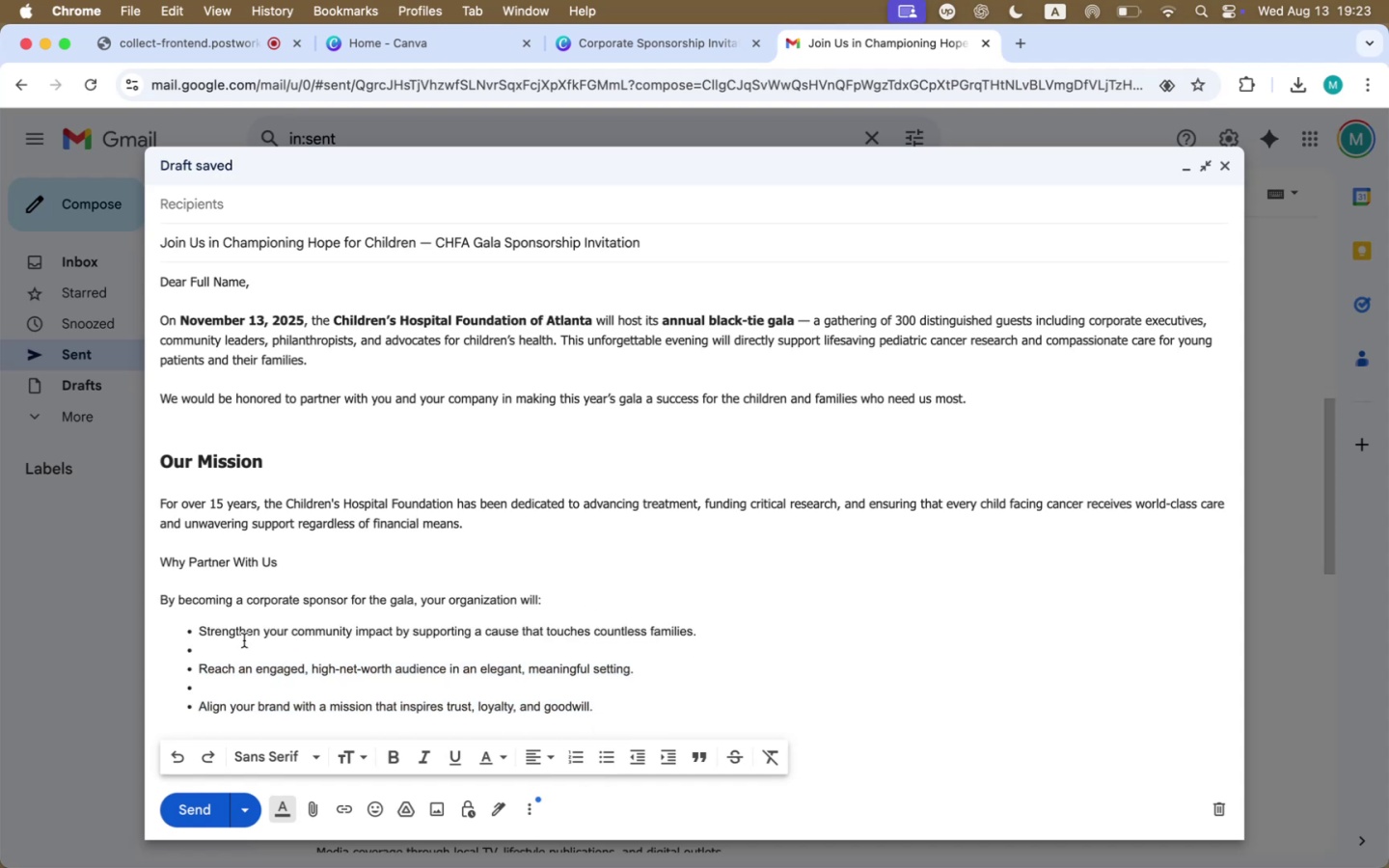 
left_click([241, 642])
 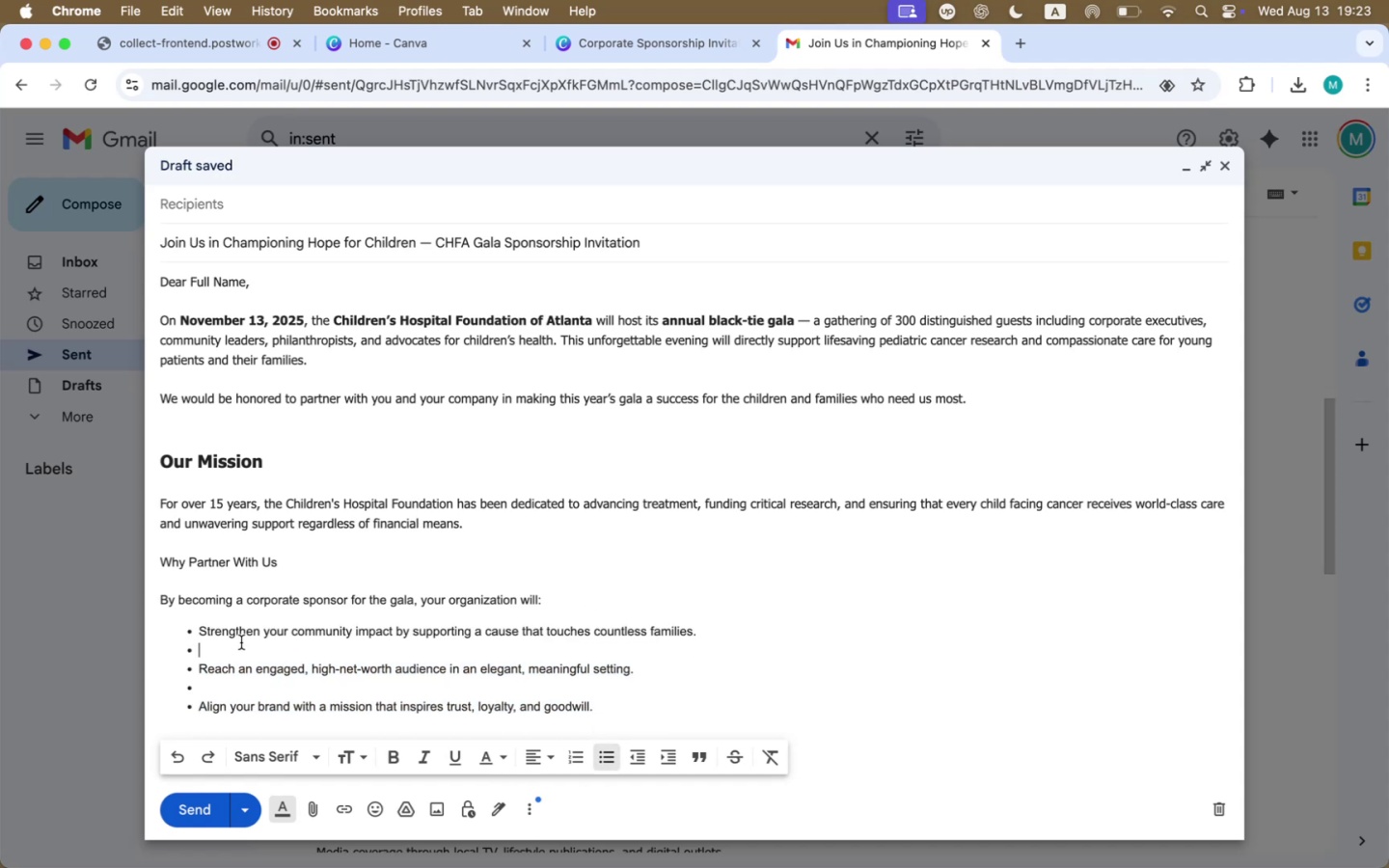 
key(Backspace)
 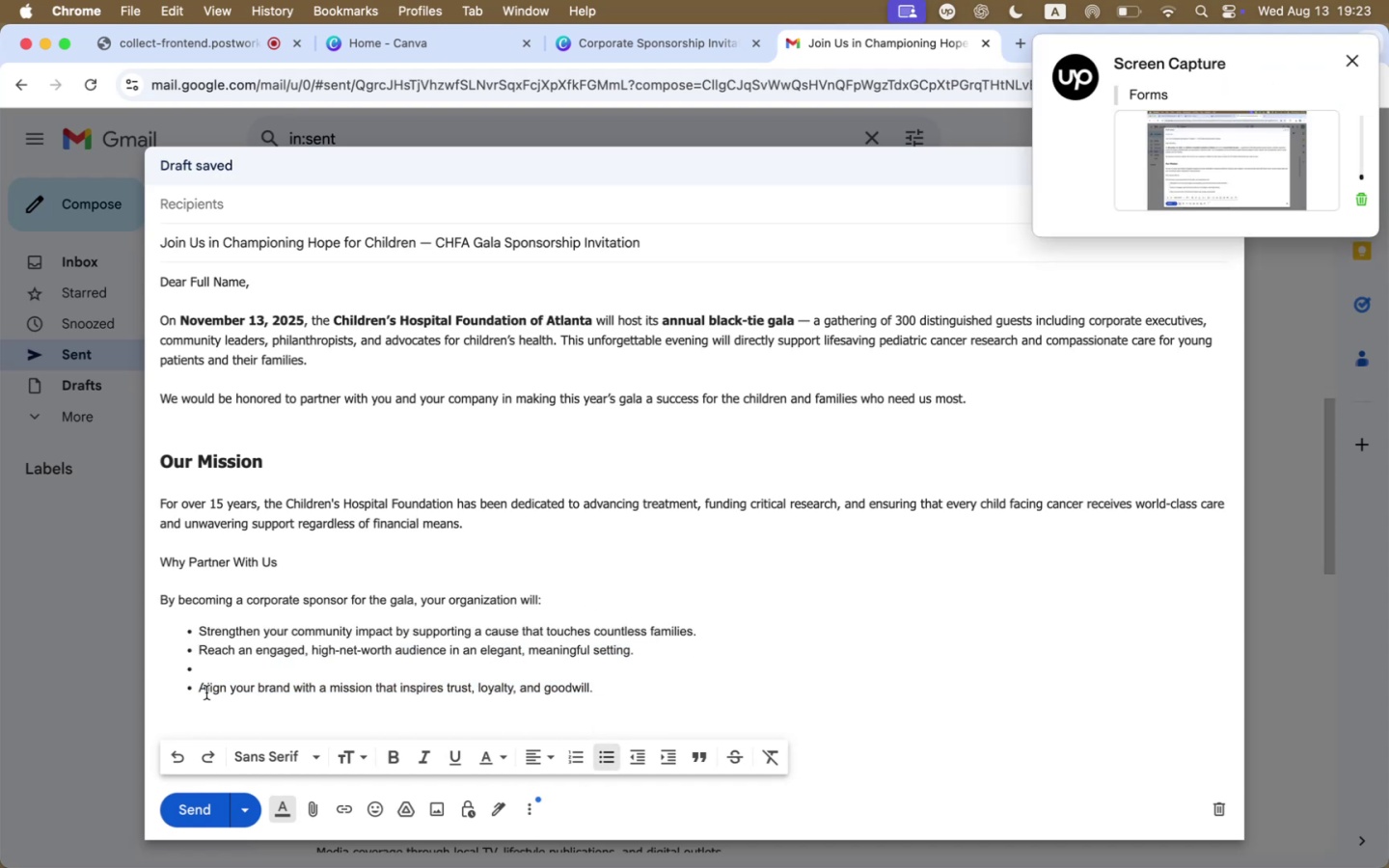 
left_click([224, 666])
 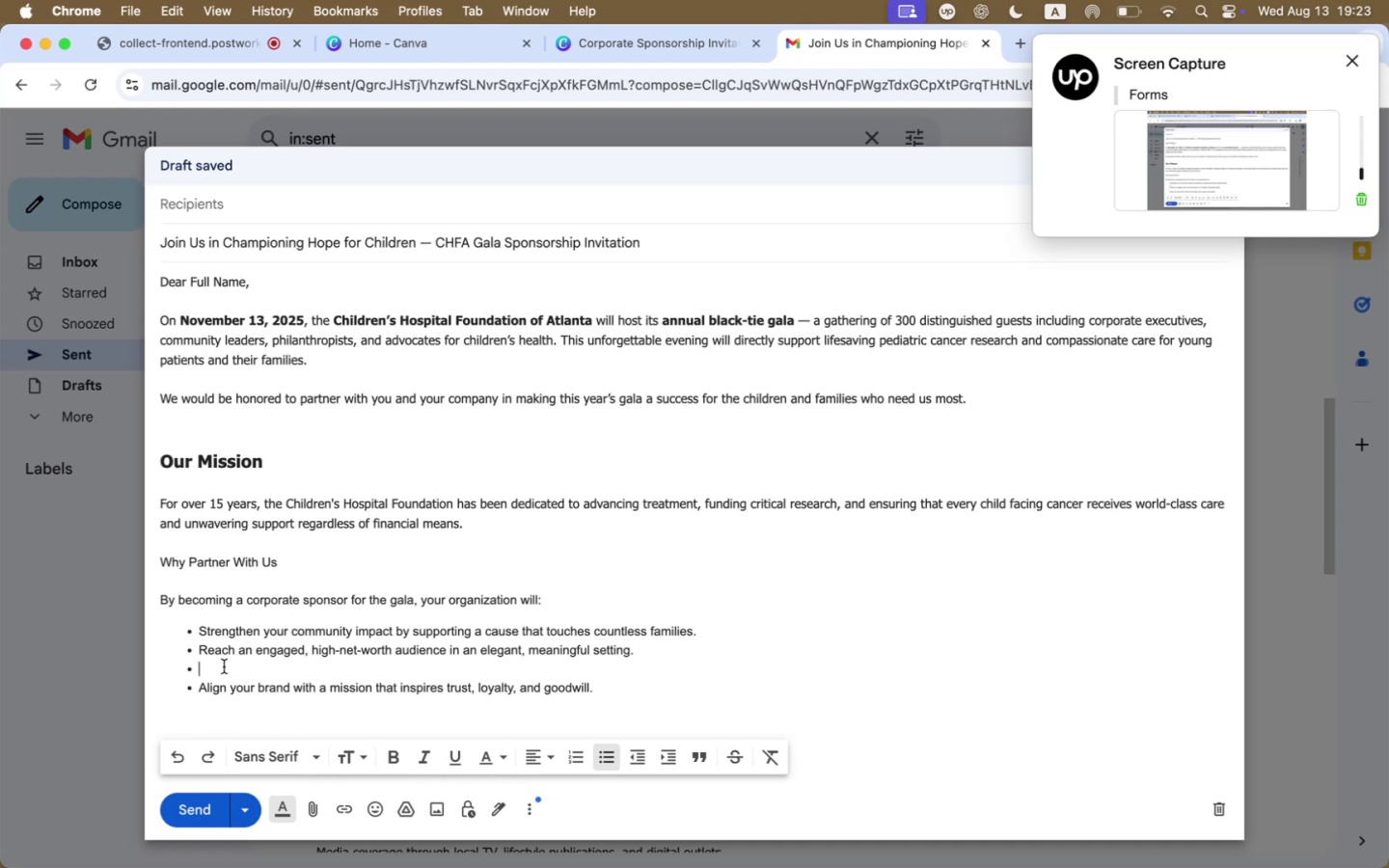 
key(Backspace)
 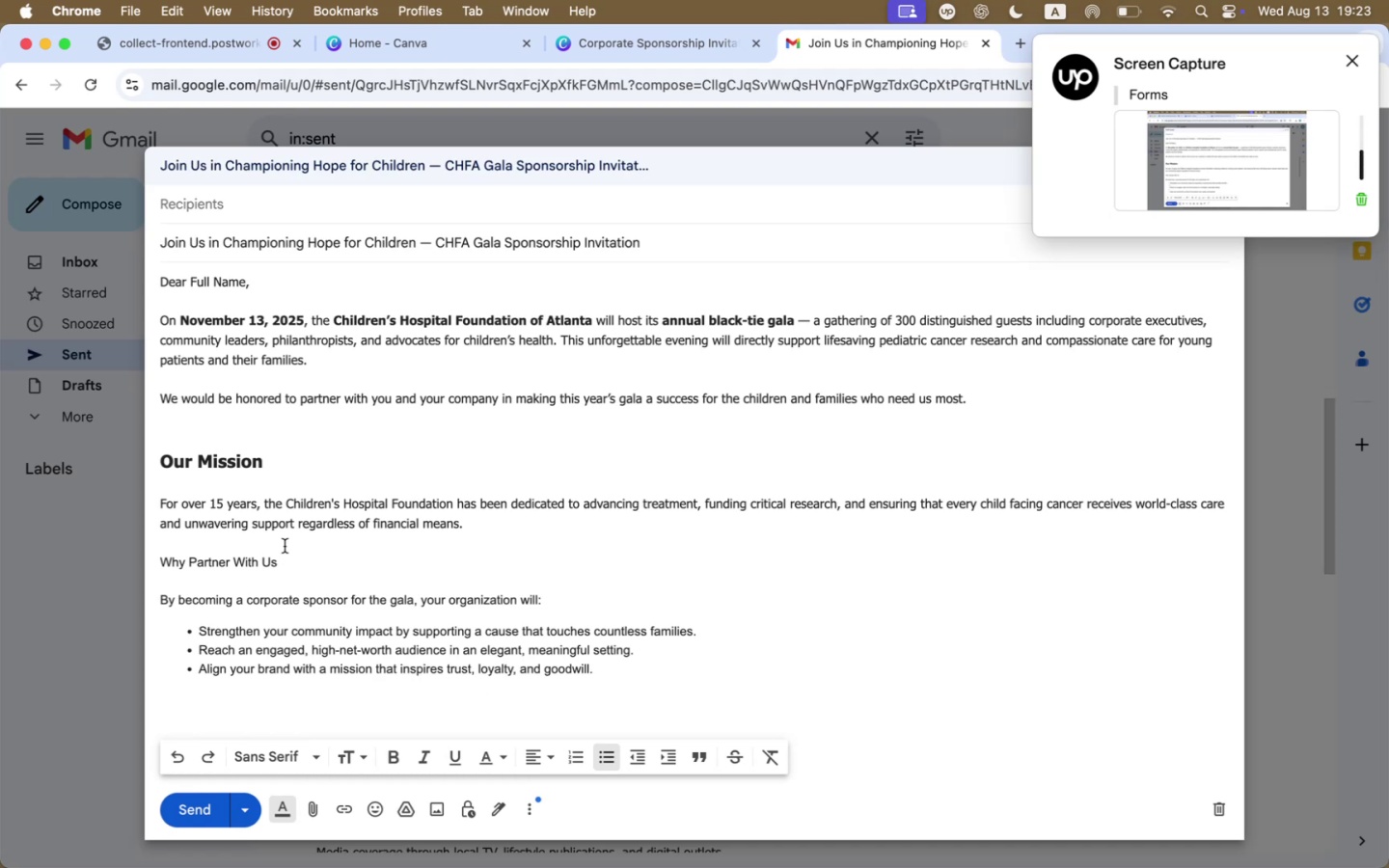 
left_click_drag(start_coordinate=[289, 565], to_coordinate=[82, 557])
 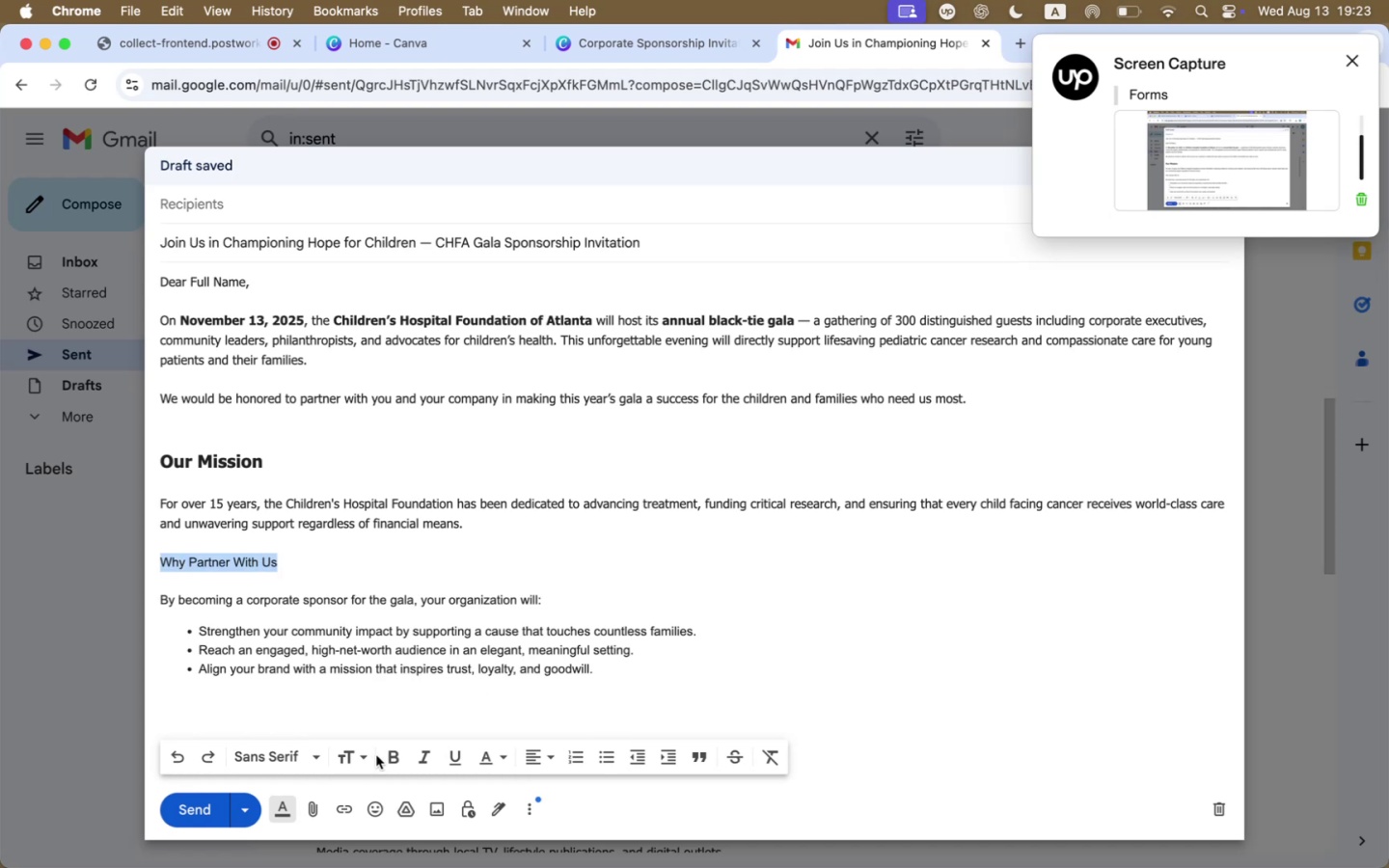 
left_click_drag(start_coordinate=[390, 755], to_coordinate=[372, 755])
 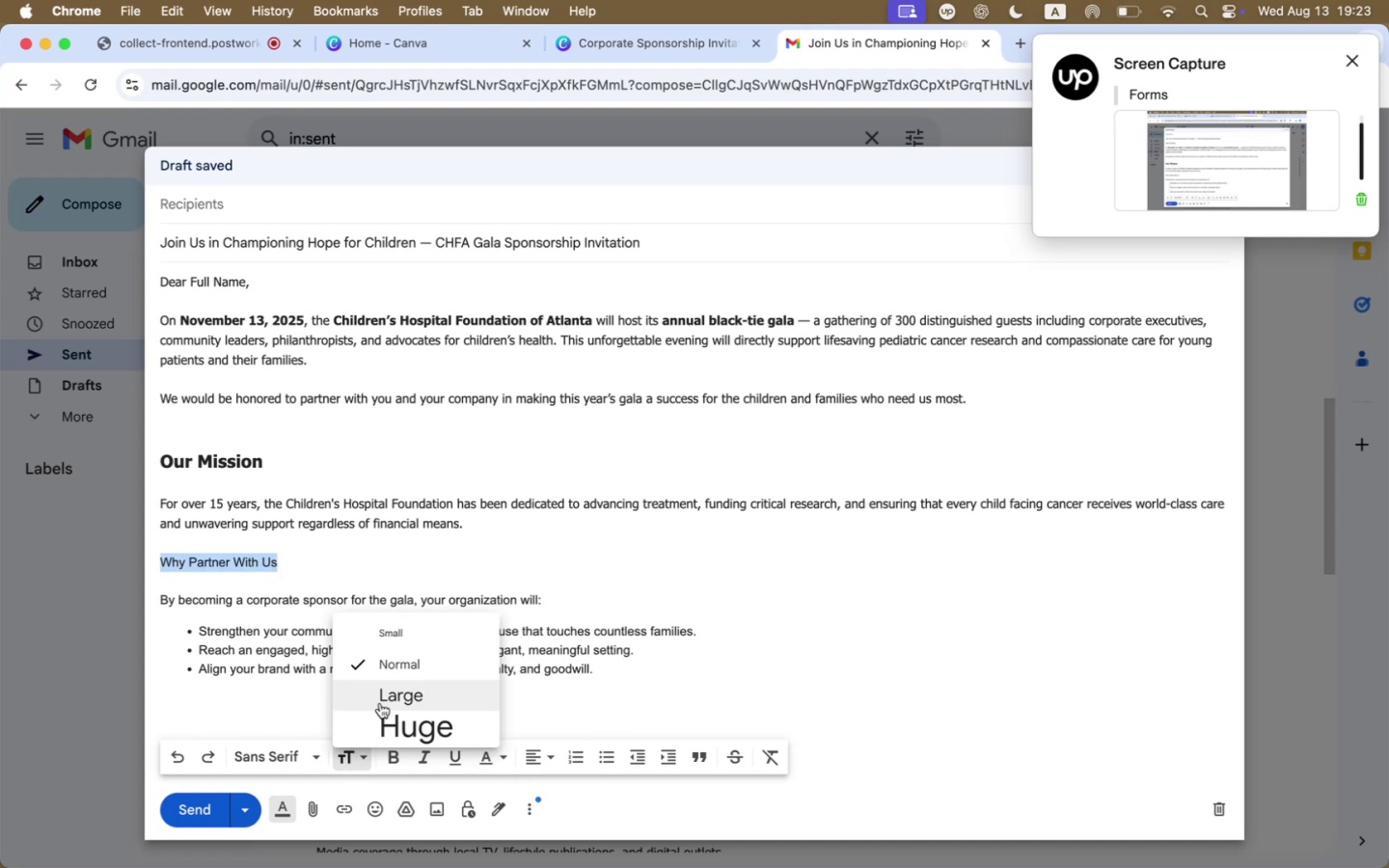 
left_click([388, 692])
 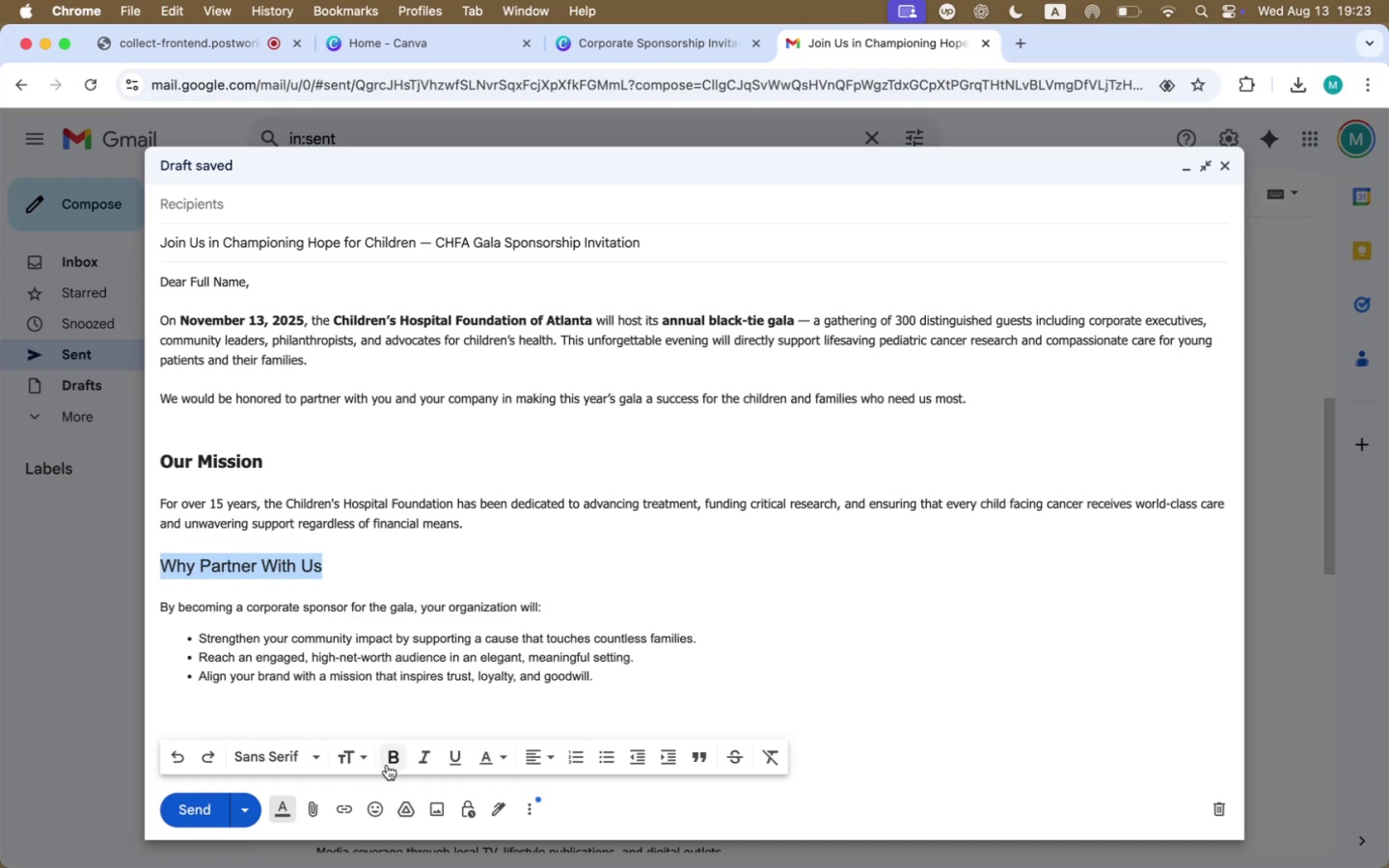 
left_click([395, 760])
 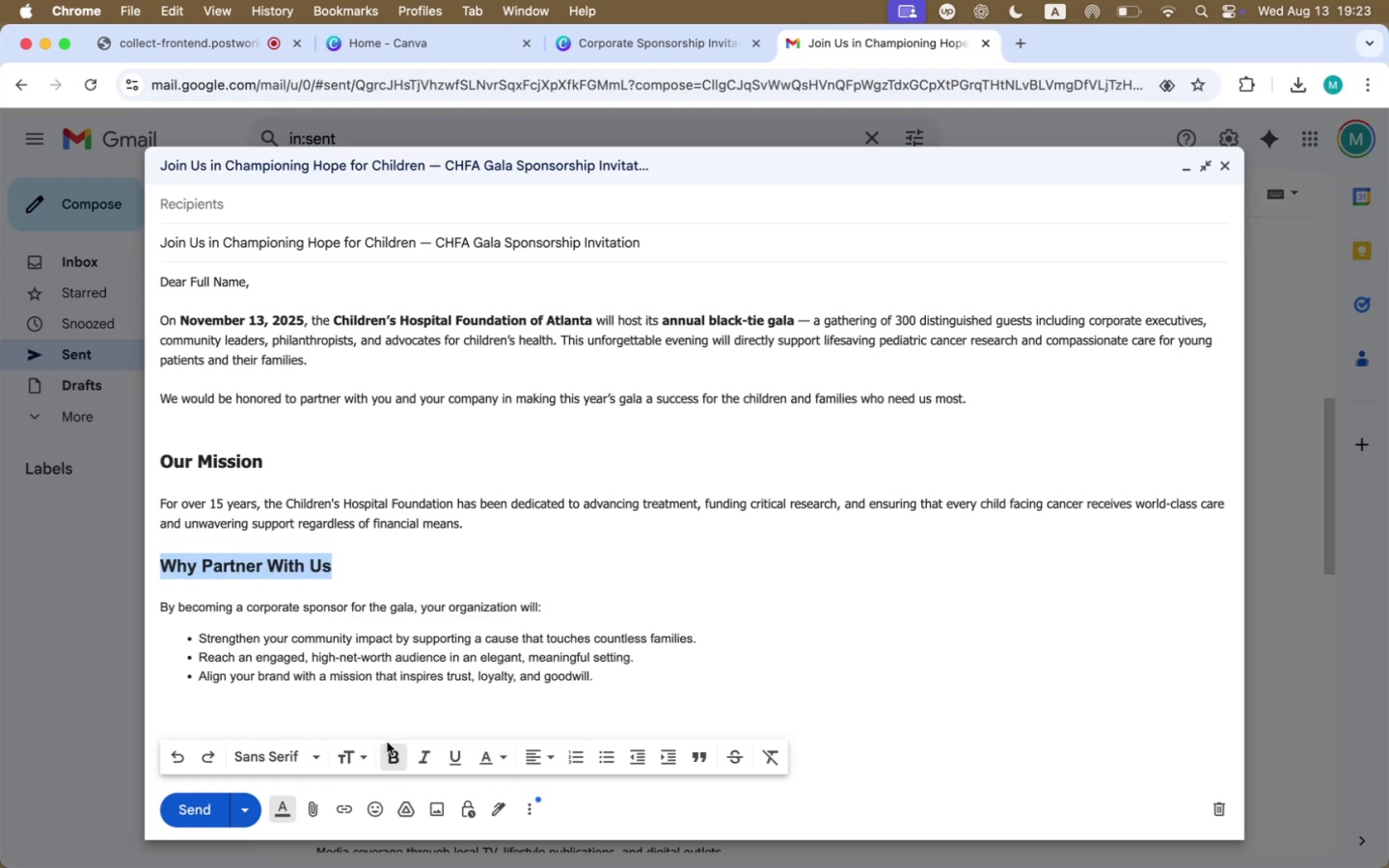 
left_click([393, 764])
 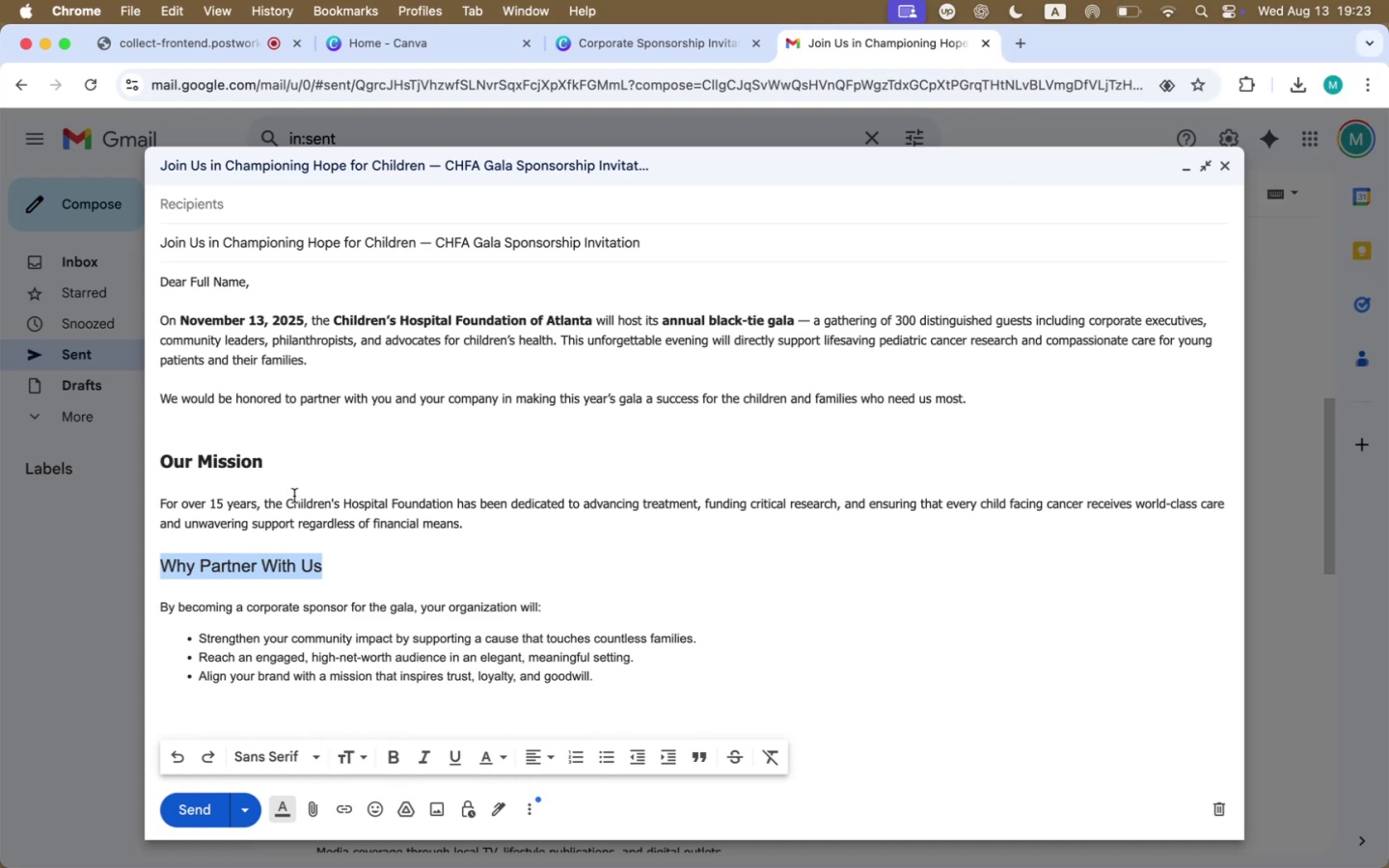 
left_click_drag(start_coordinate=[273, 468], to_coordinate=[141, 467])
 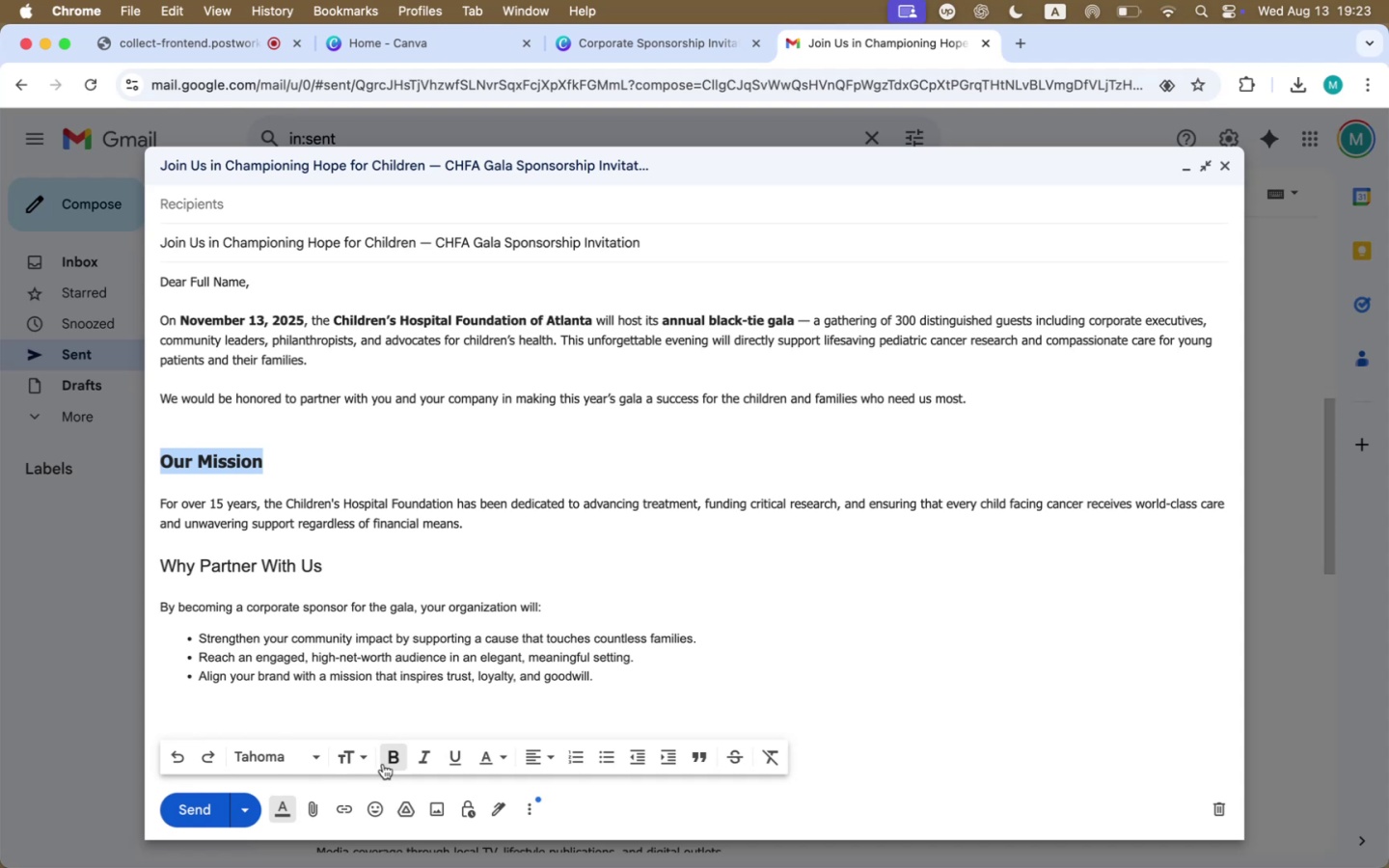 
left_click([393, 757])
 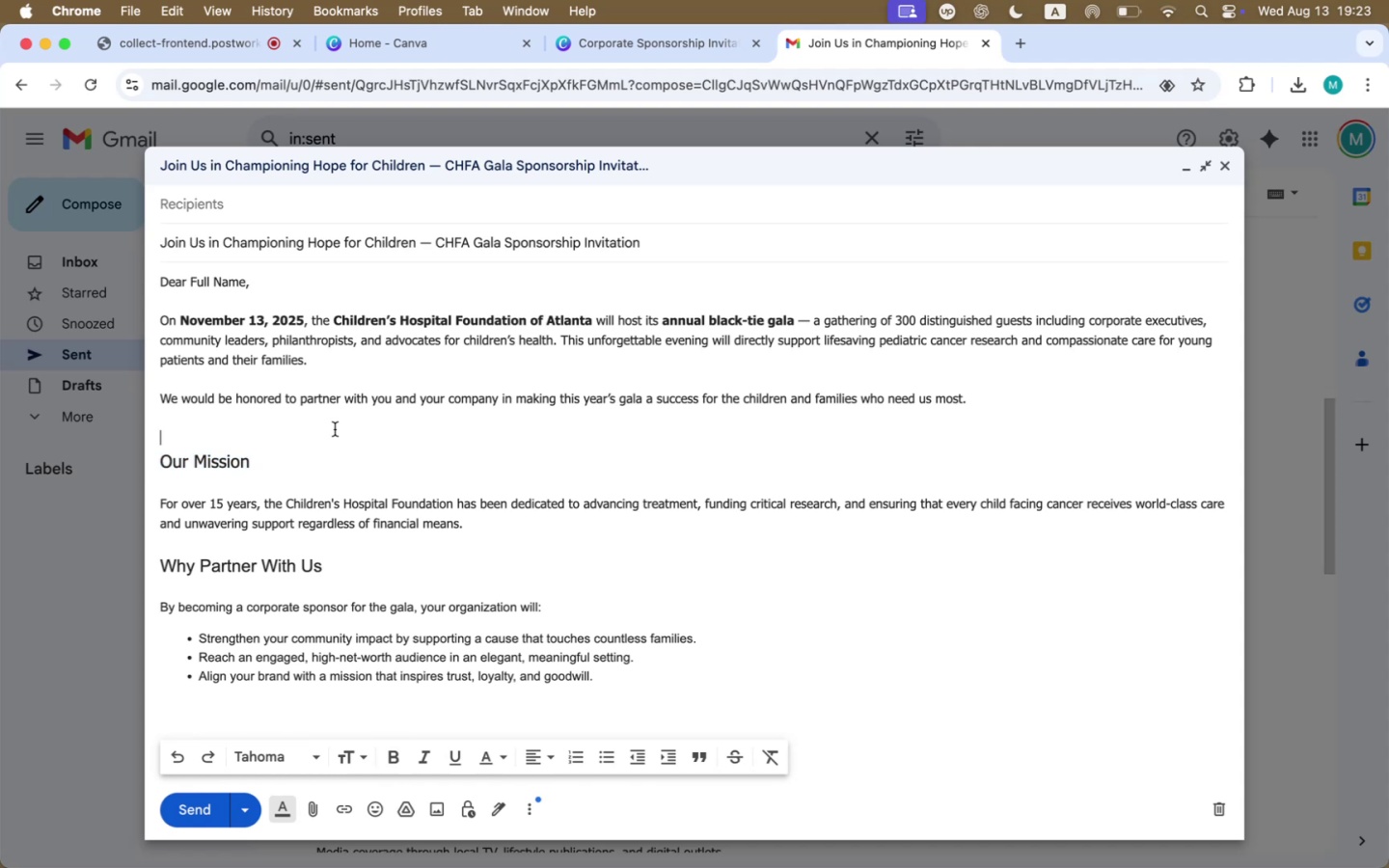 
key(Backspace)
 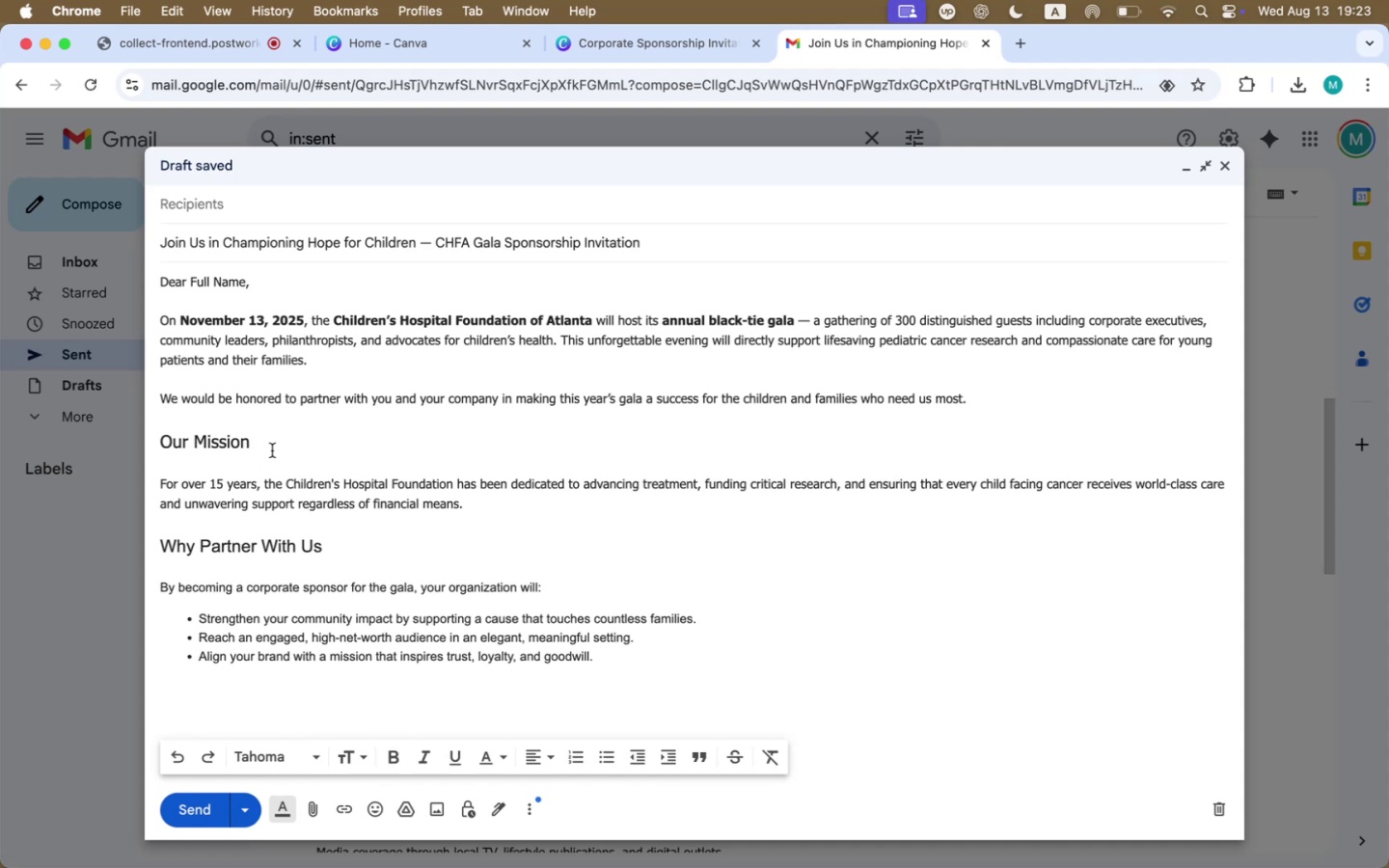 
wait(9.88)
 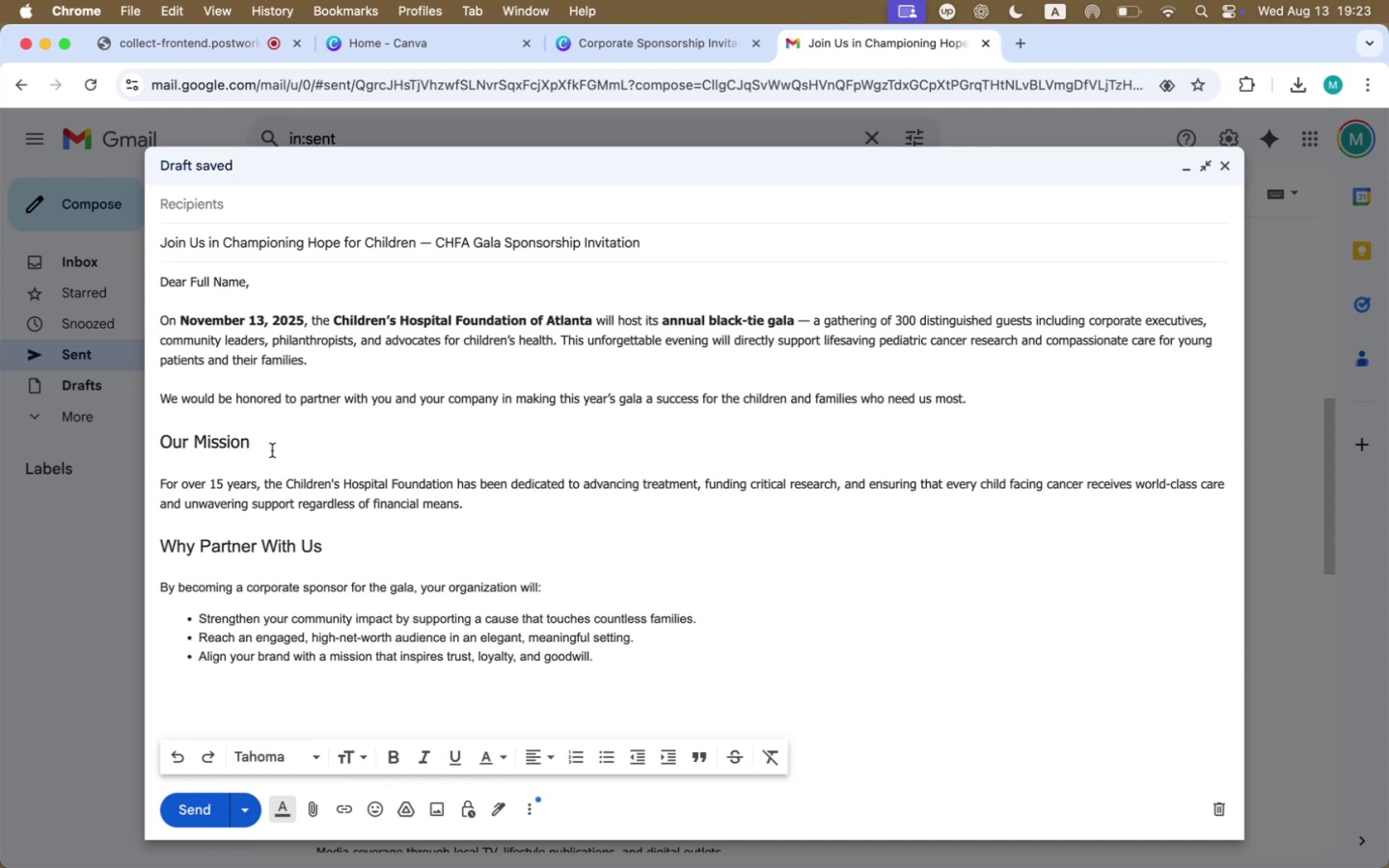 
mouse_move([472, 809])
 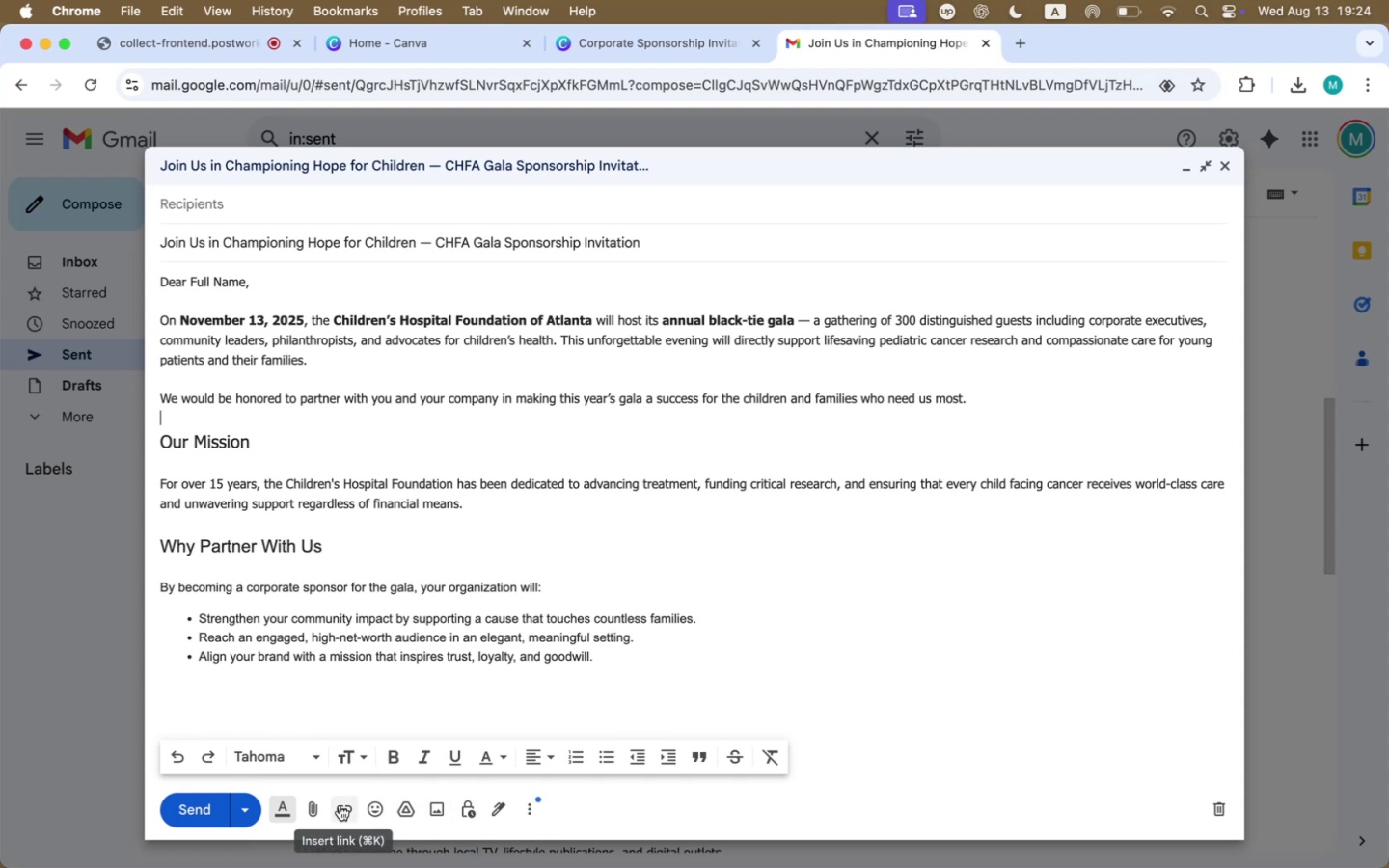 
wait(6.23)
 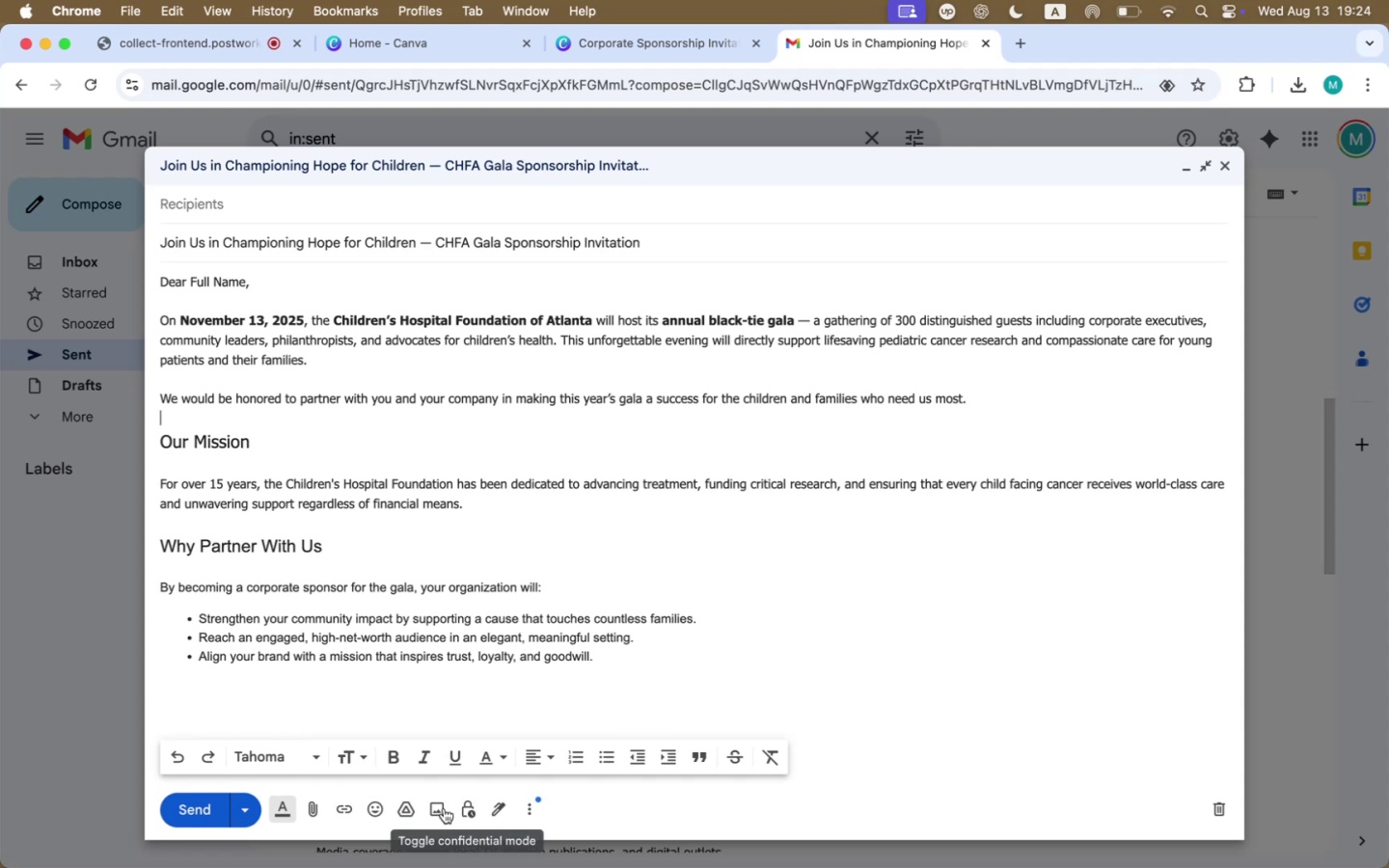 
mouse_move([568, 779])
 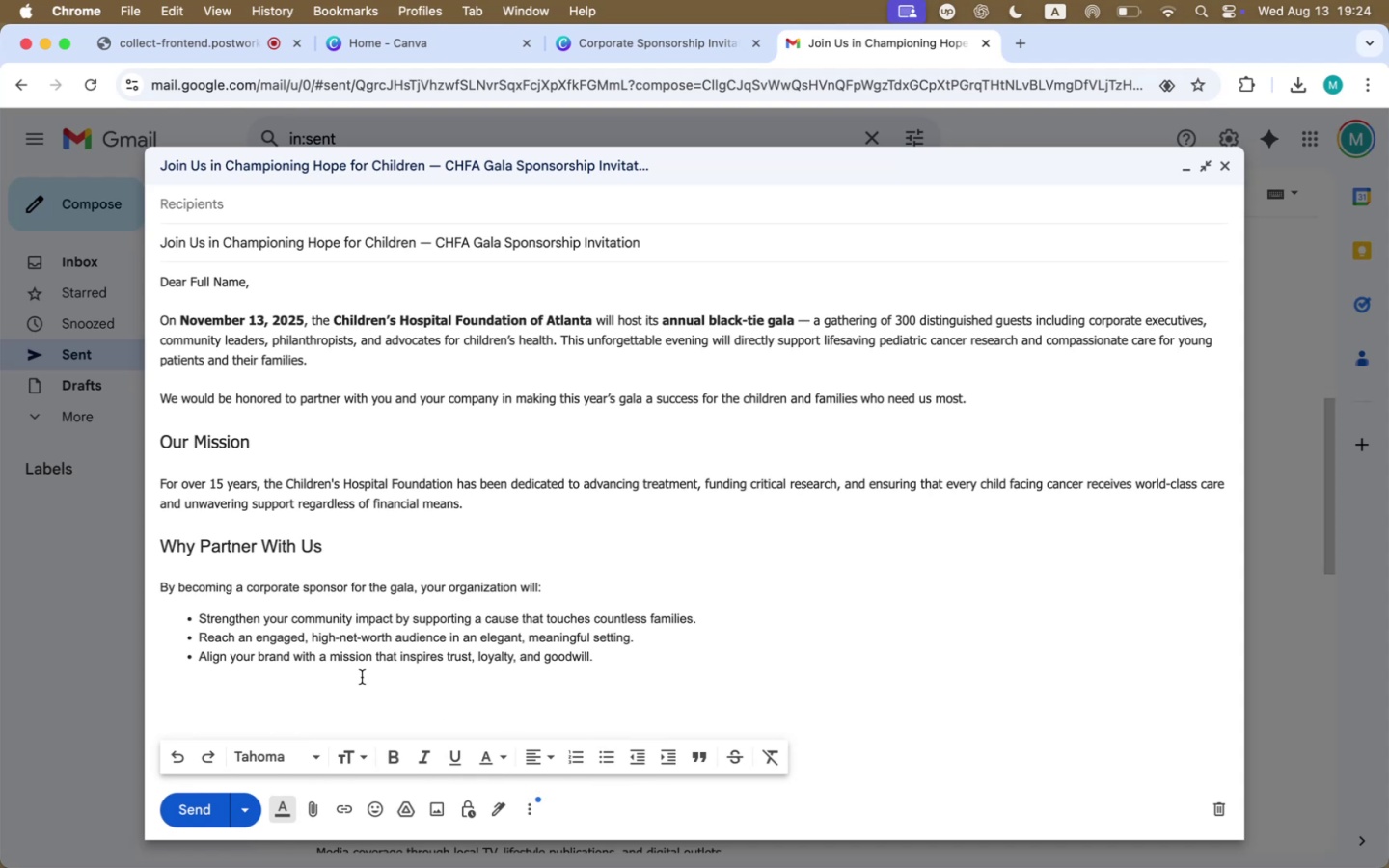 
left_click([356, 673])
 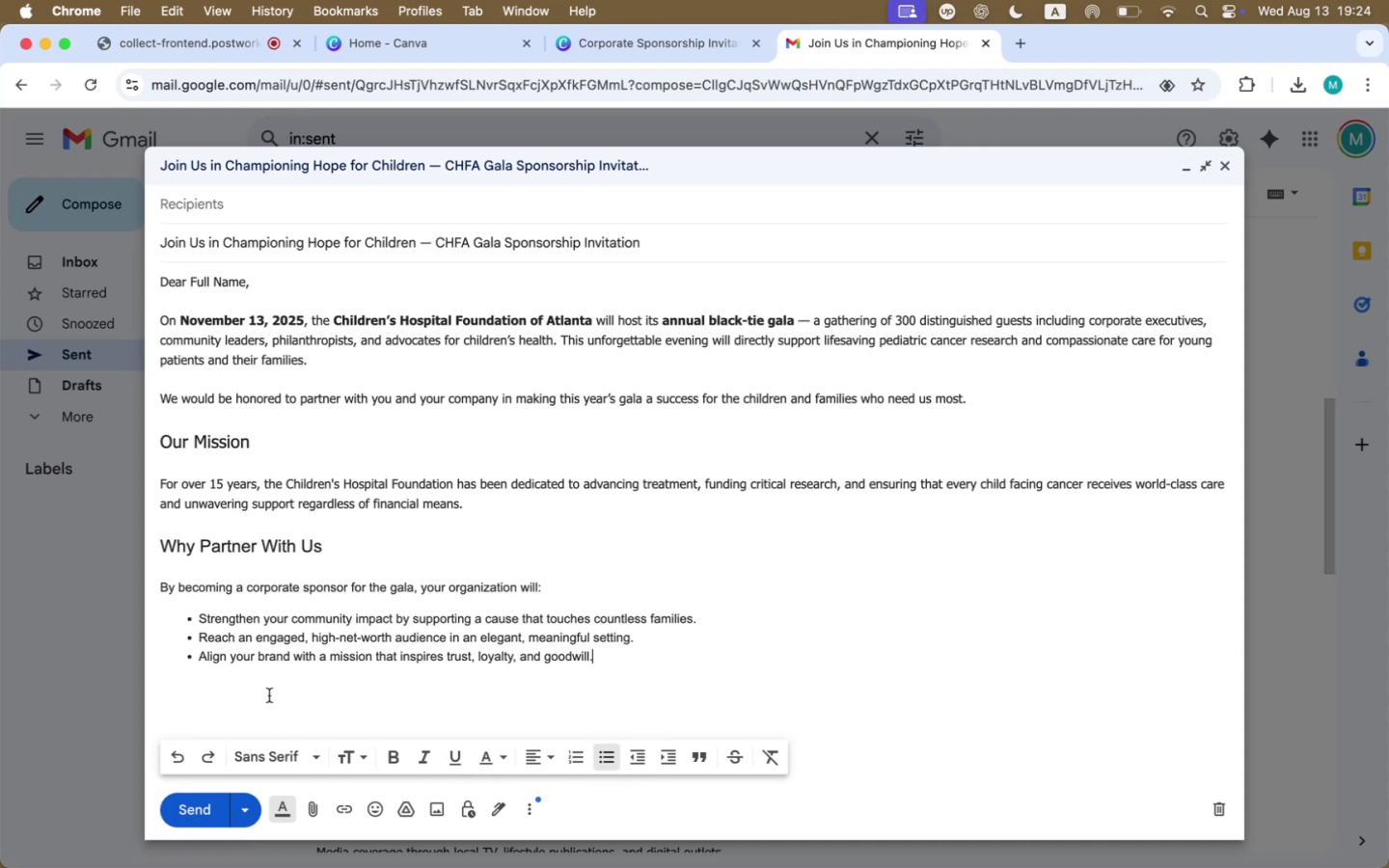 
left_click([269, 695])
 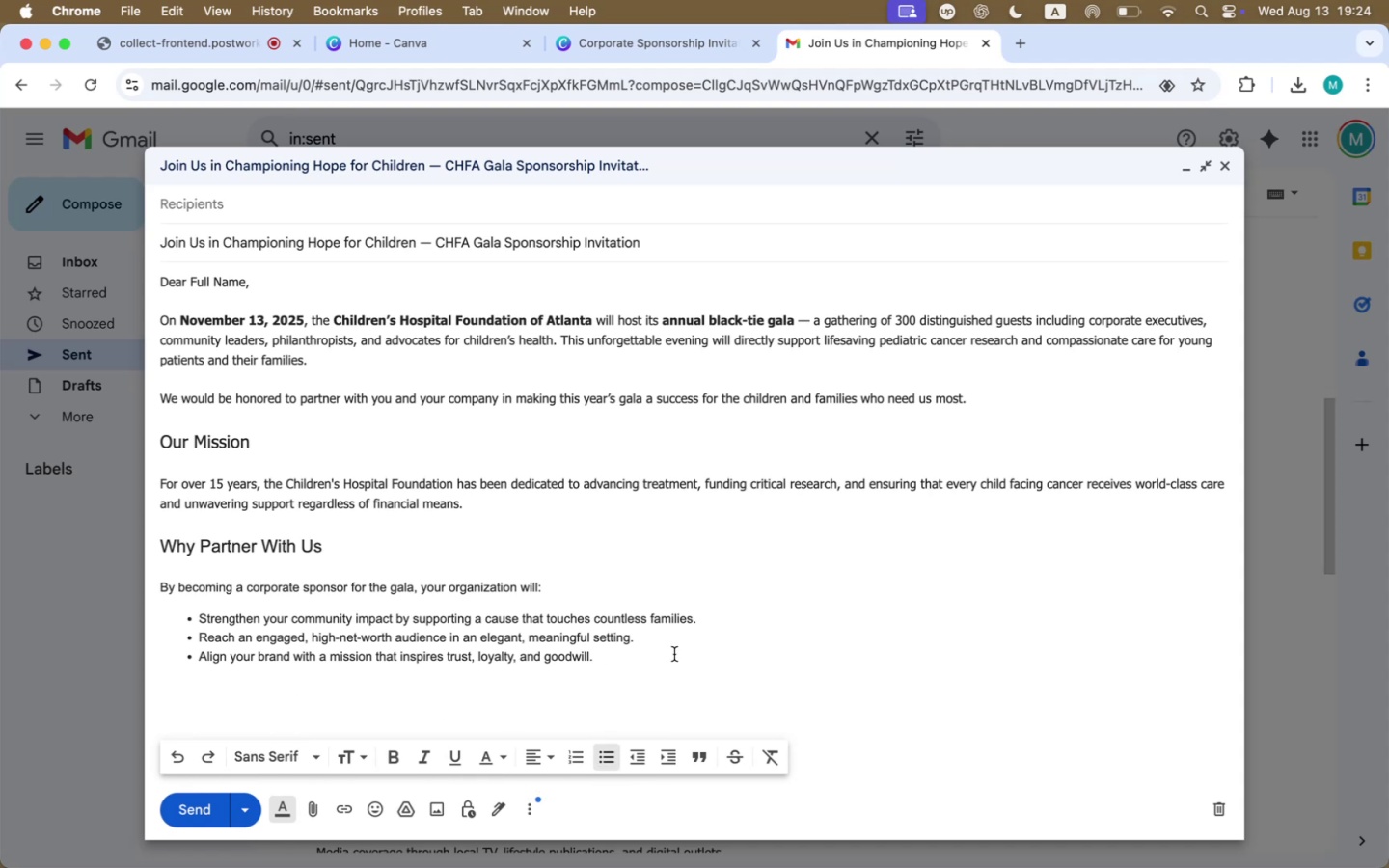 
key(Quote)
 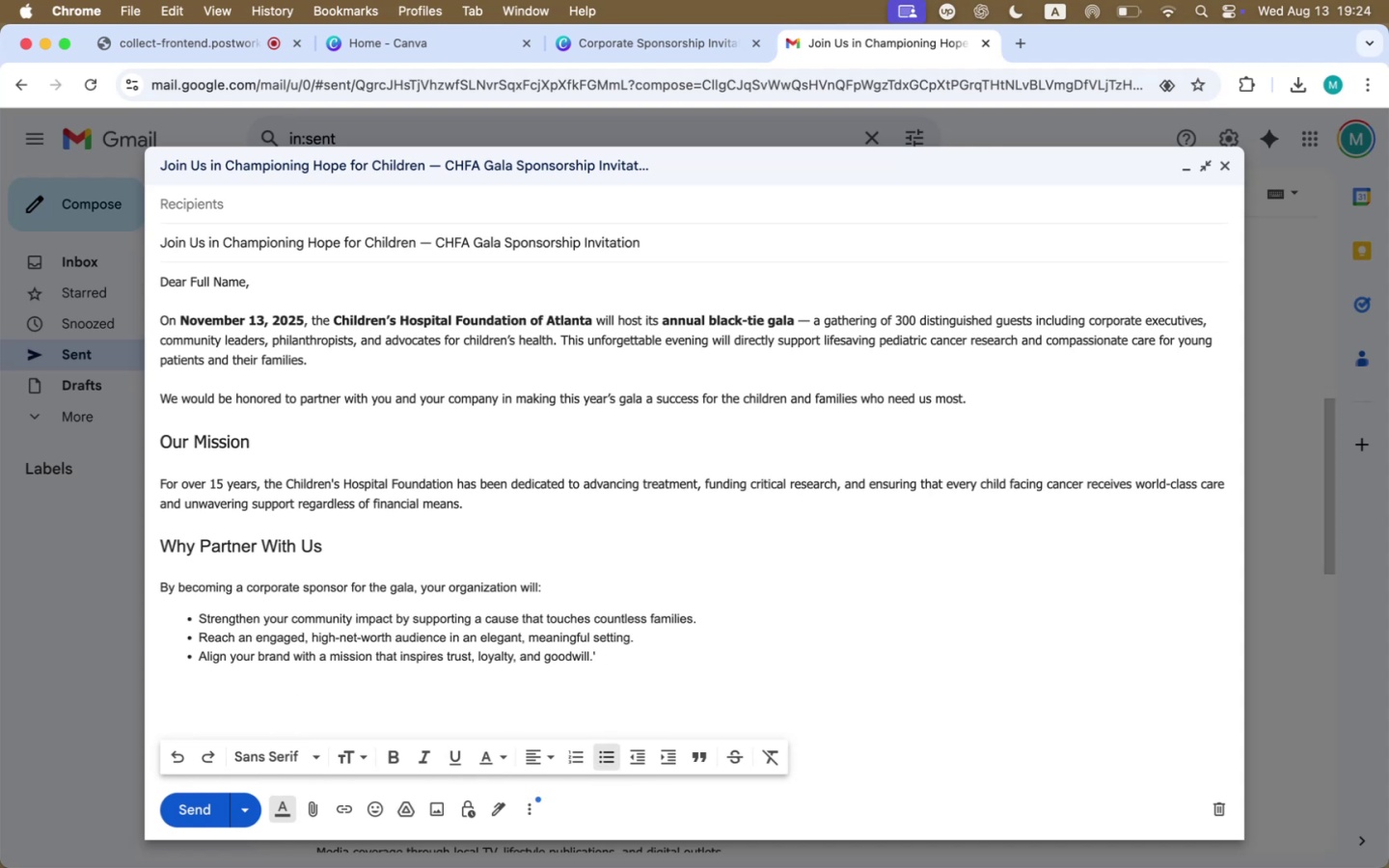 
key(Backspace)
 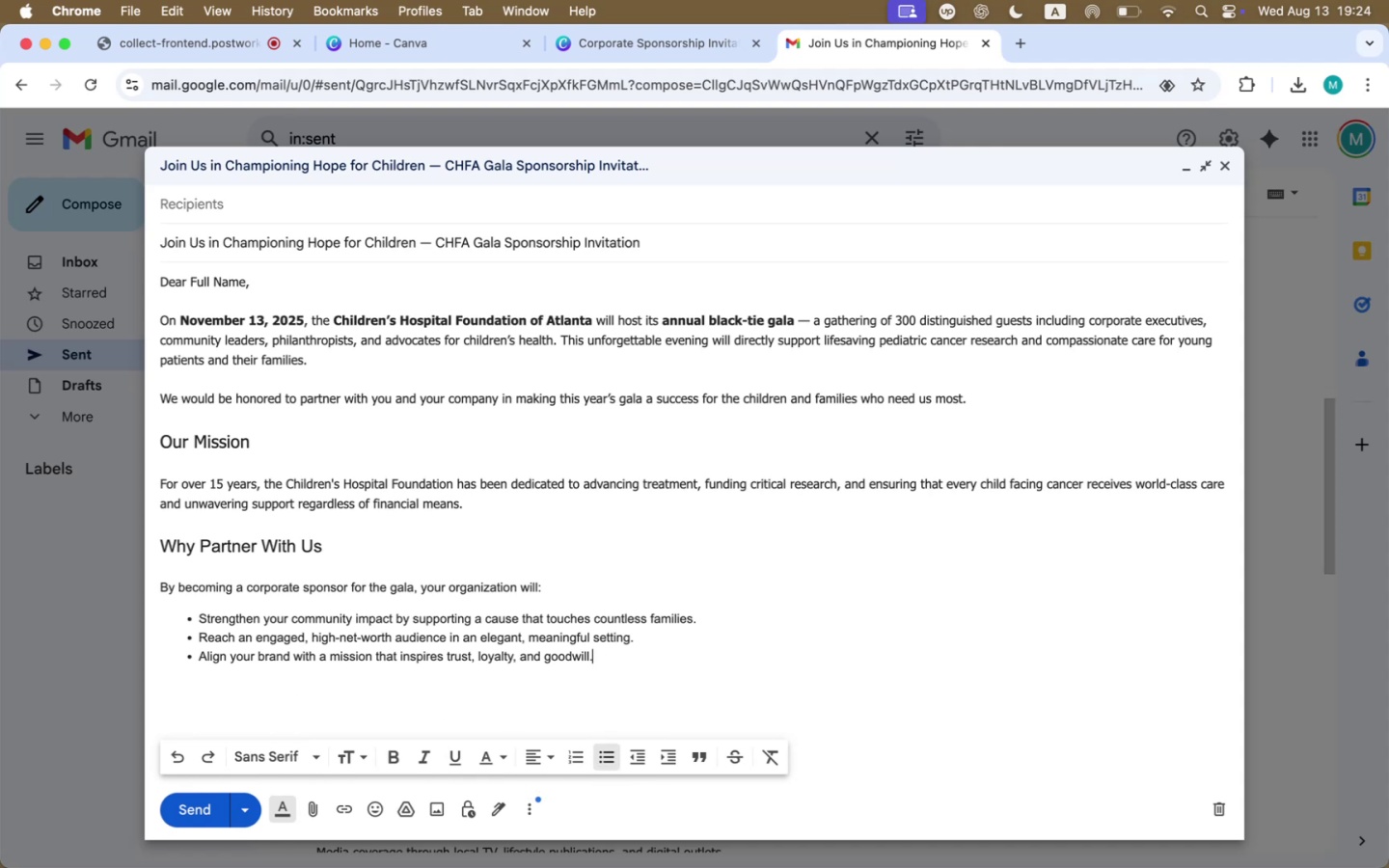 
key(Enter)
 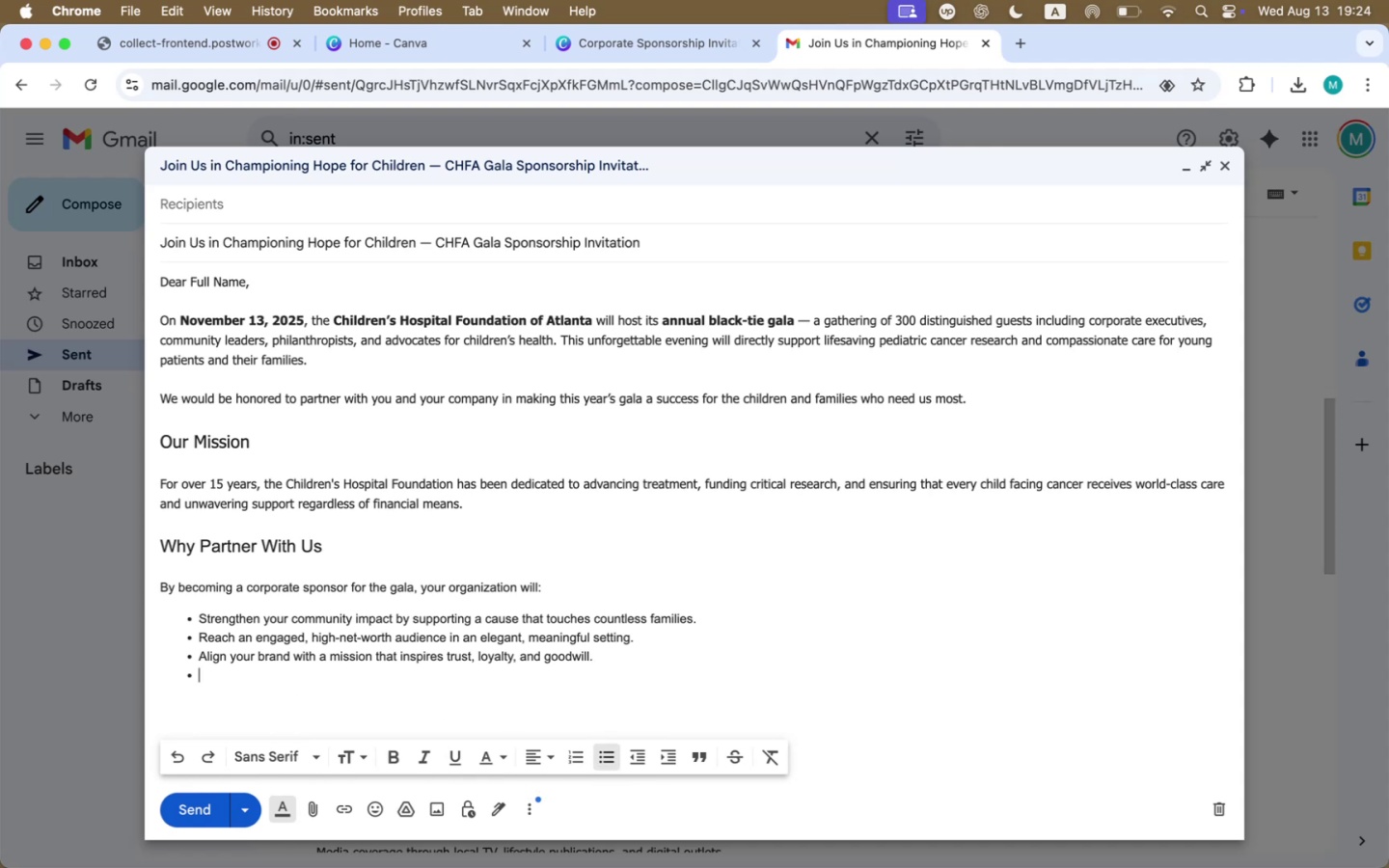 
key(Enter)
 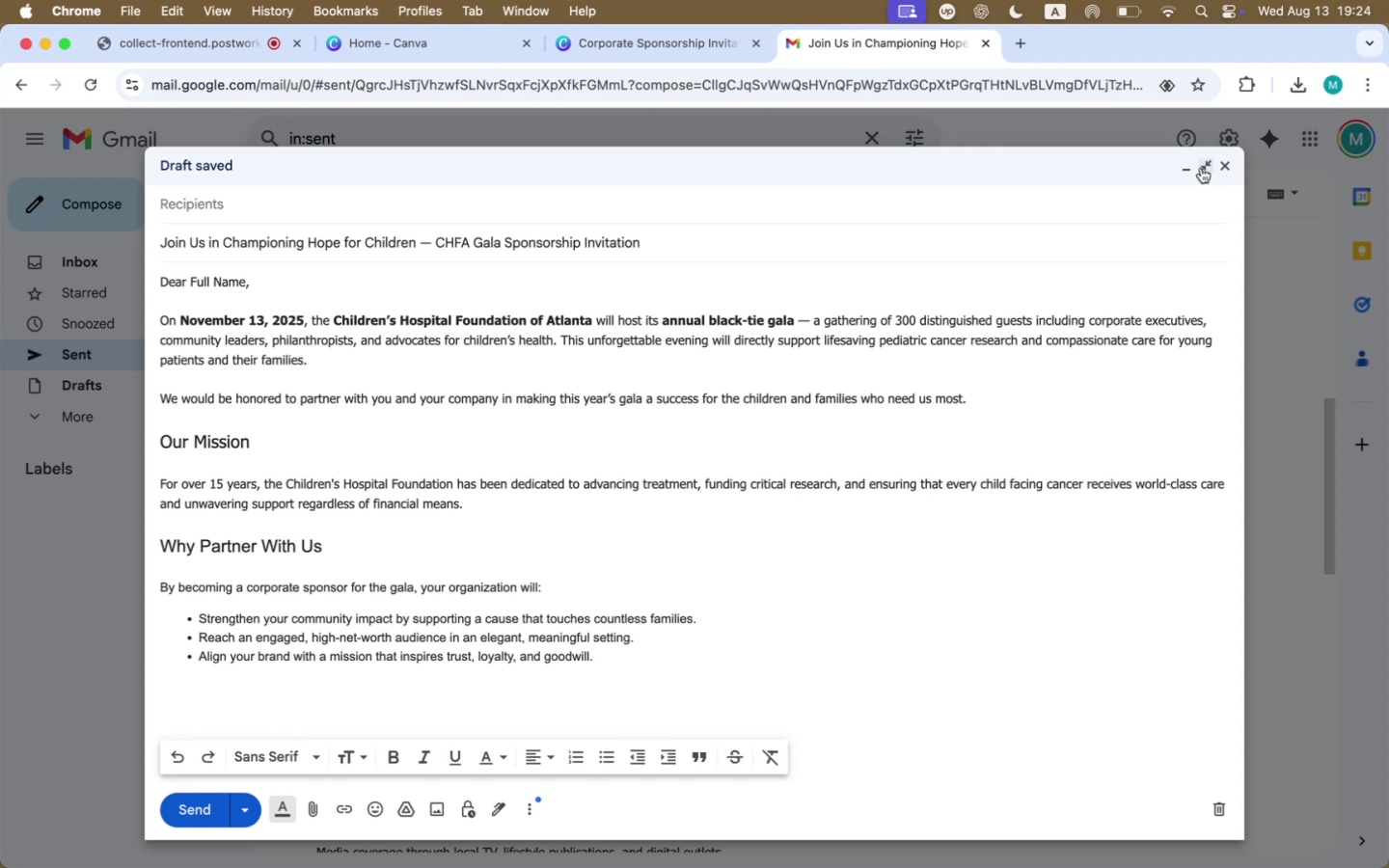 
wait(5.3)
 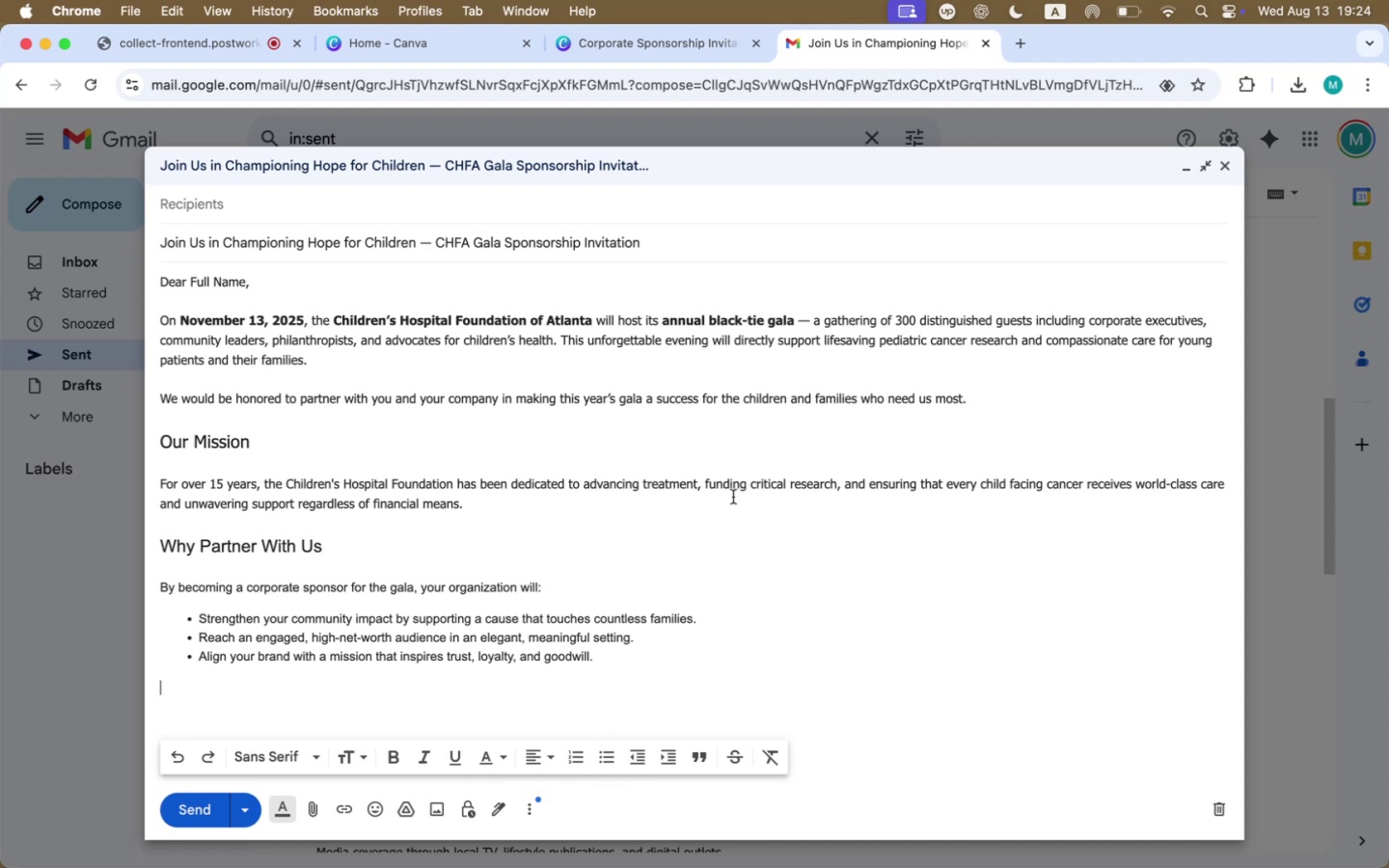 
left_click([1201, 168])
 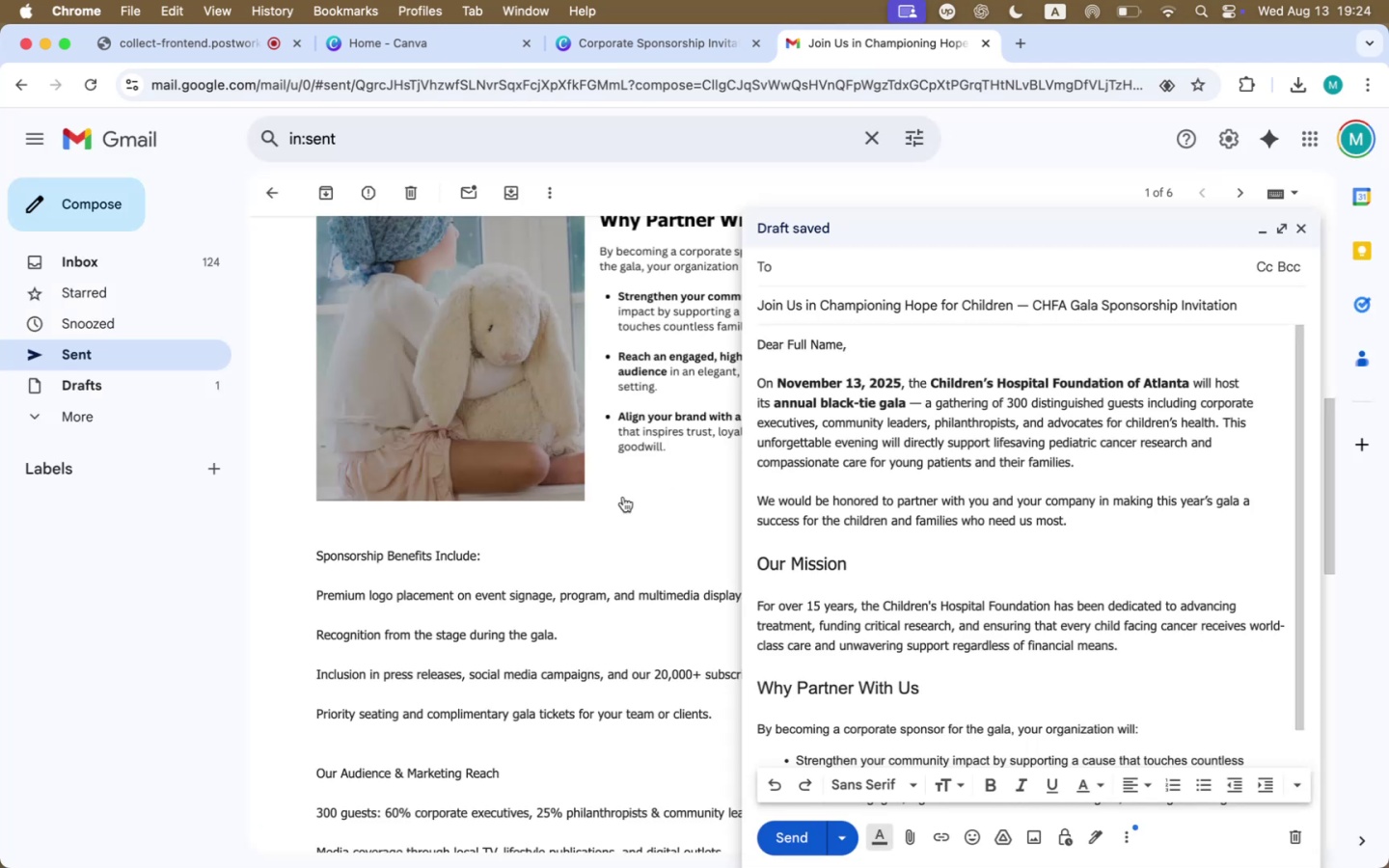 
scroll: coordinate [518, 537], scroll_direction: down, amount: 18.0
 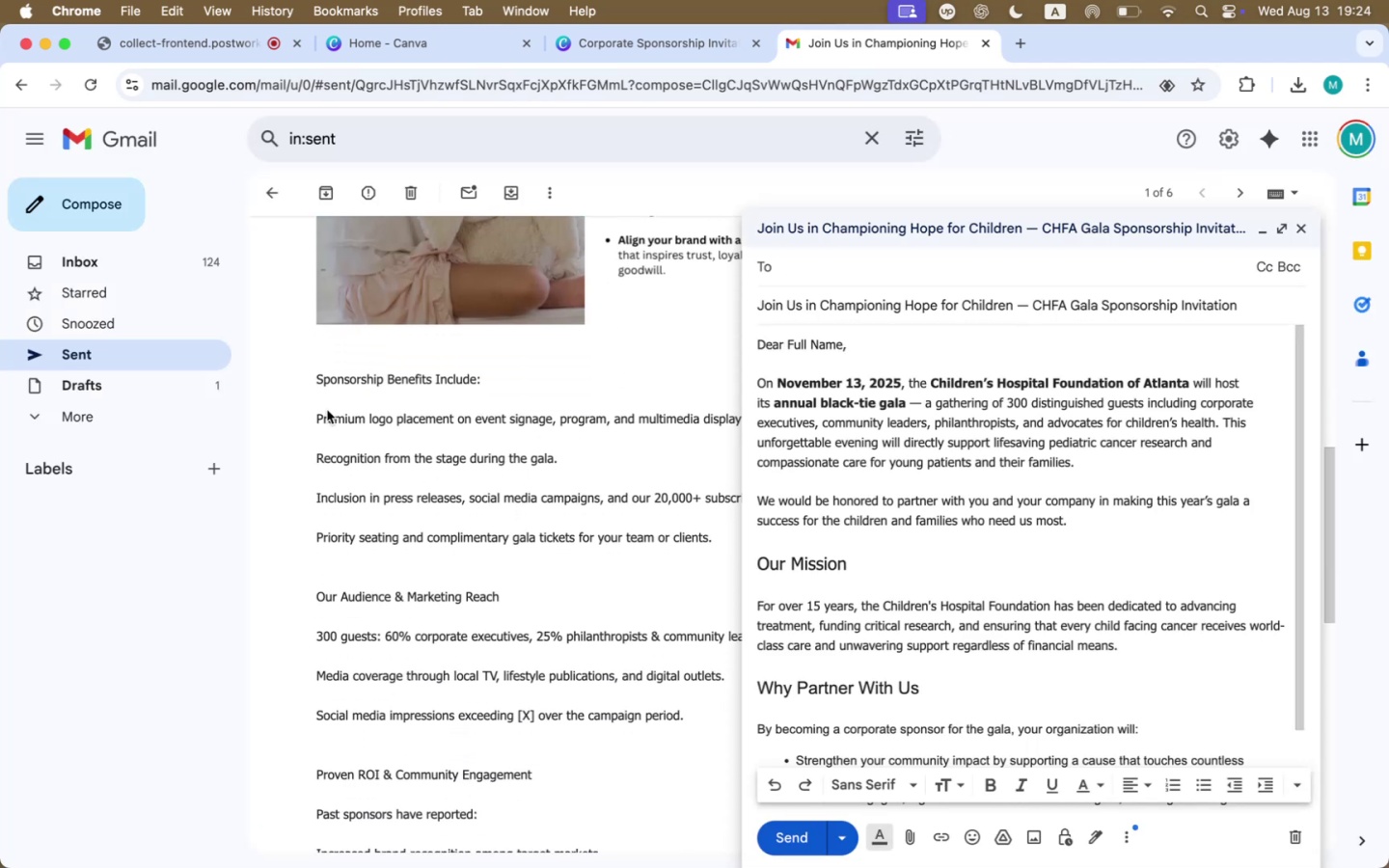 
left_click_drag(start_coordinate=[316, 377], to_coordinate=[621, 614])
 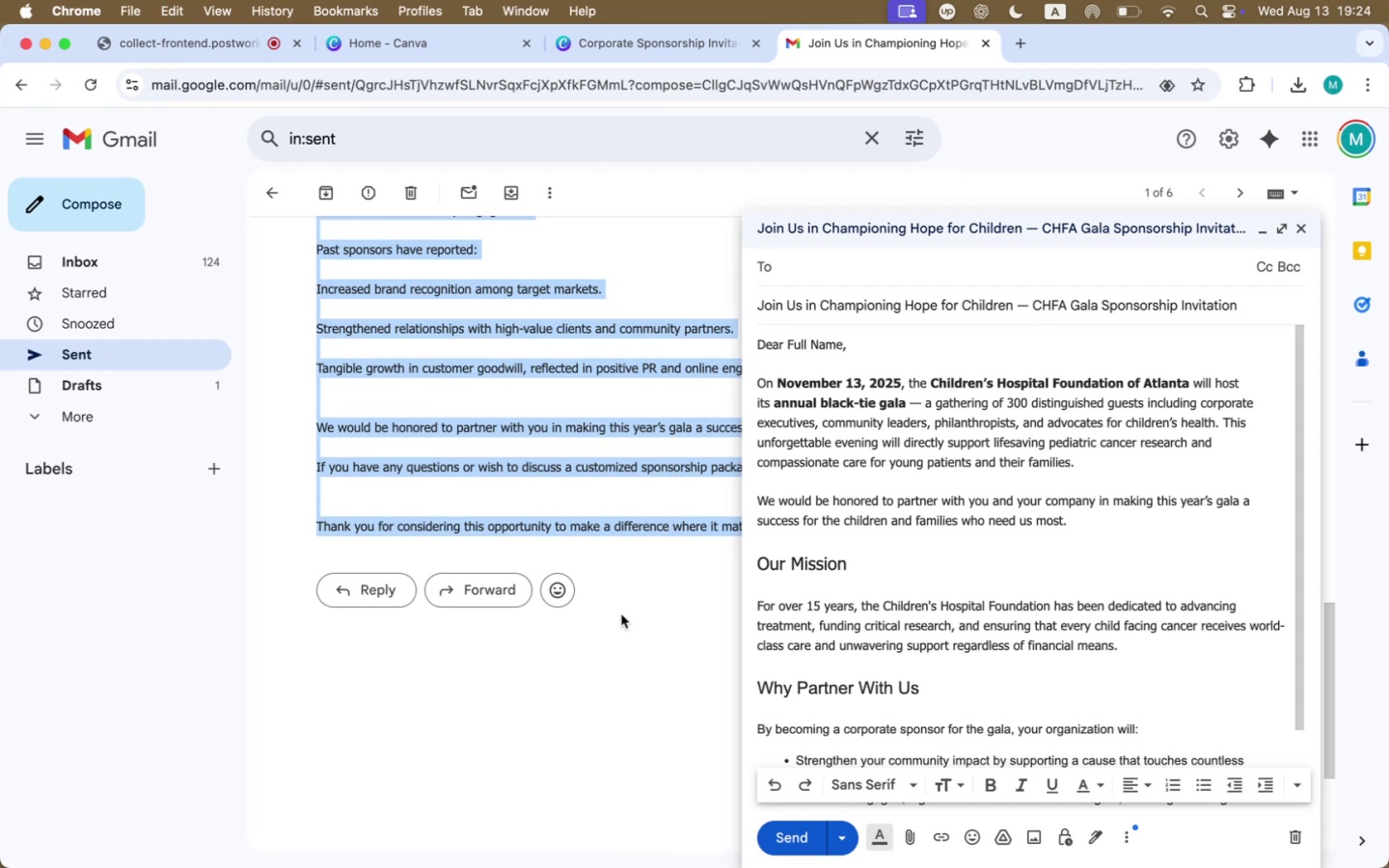 
key(Meta+CommandLeft)
 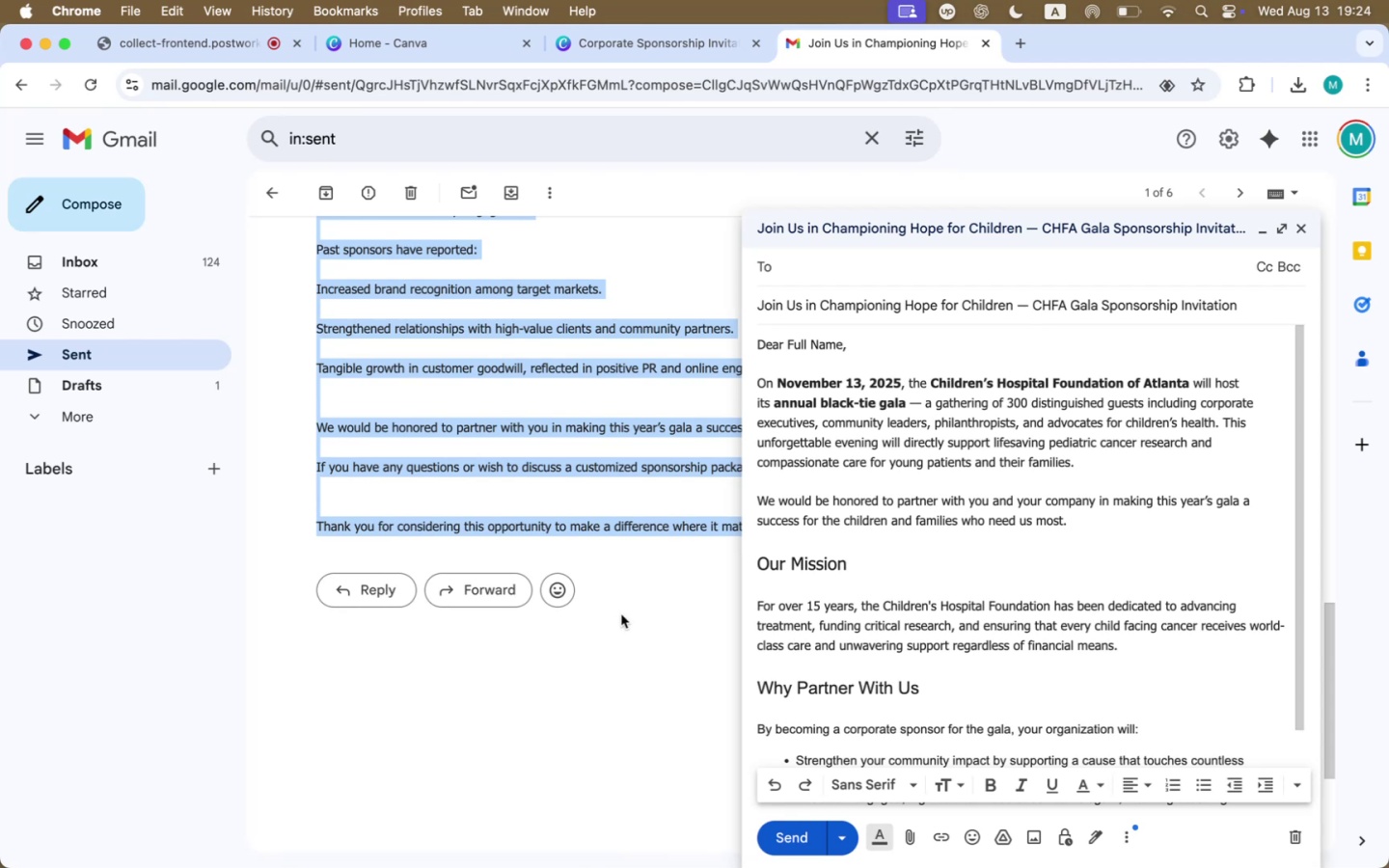 
key(Meta+C)
 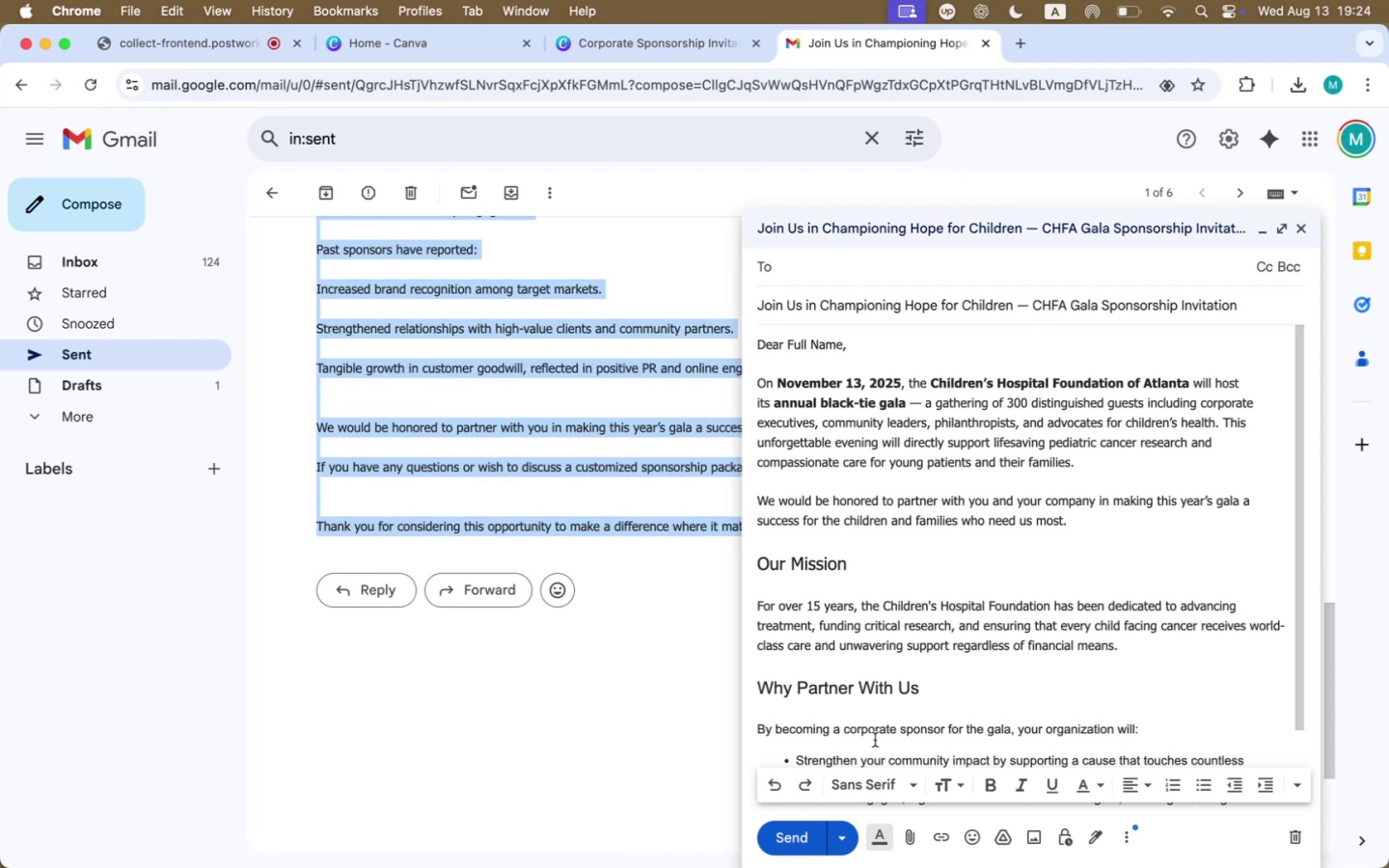 
scroll: coordinate [822, 744], scroll_direction: down, amount: 115.0
 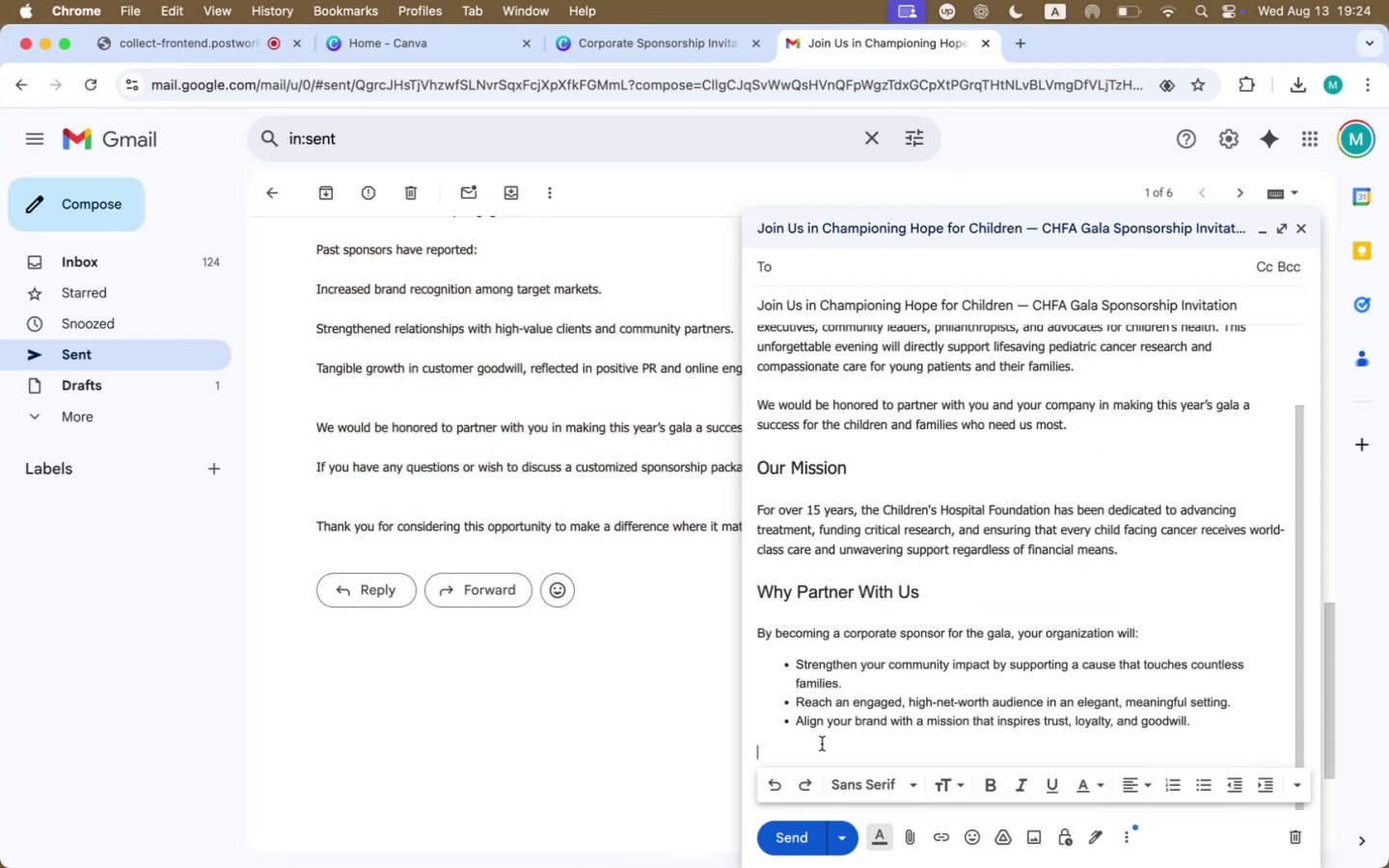 
left_click([822, 744])
 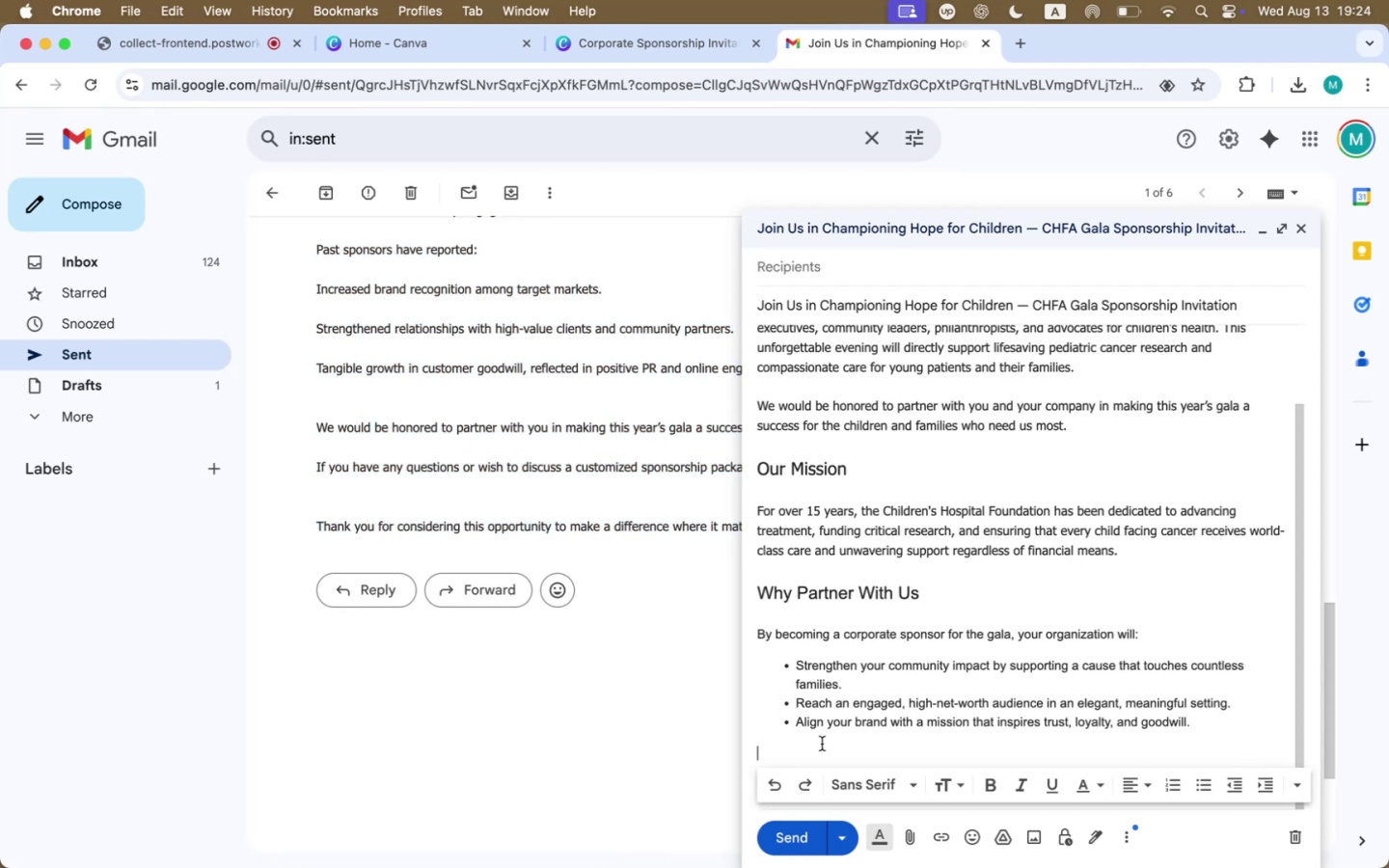 
key(Meta+CommandLeft)
 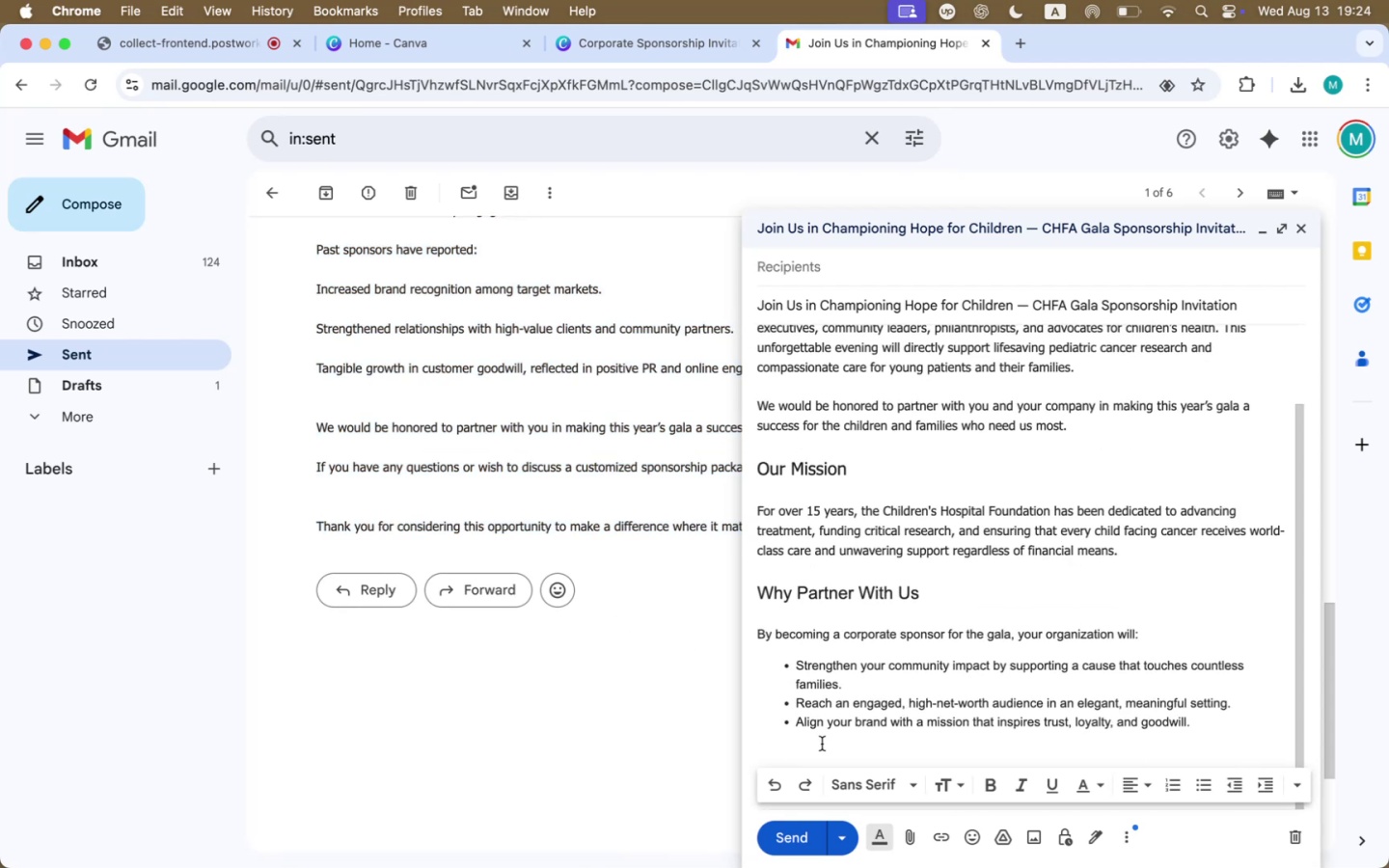 
key(Meta+V)
 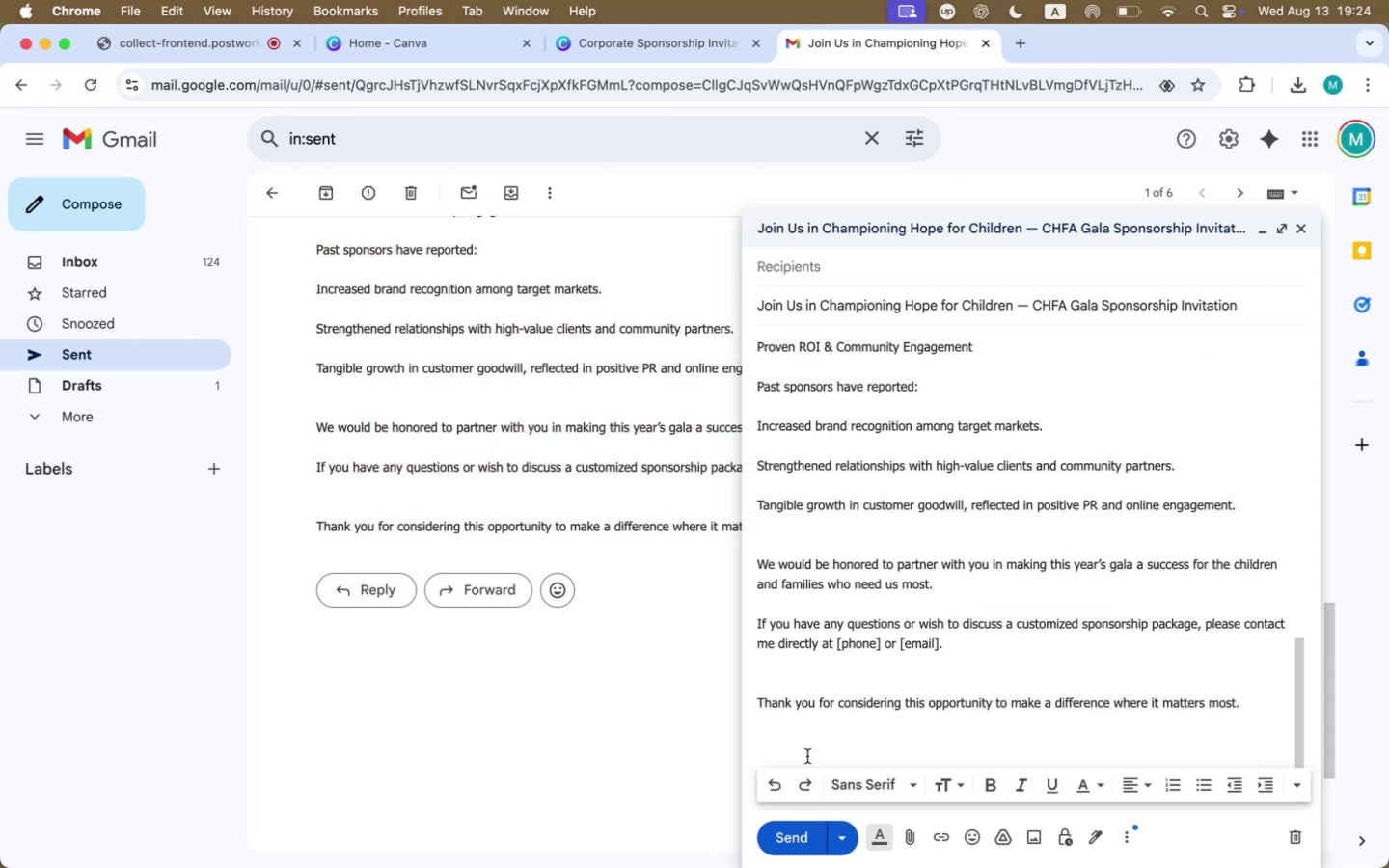 
scroll: coordinate [917, 485], scroll_direction: up, amount: 78.0
 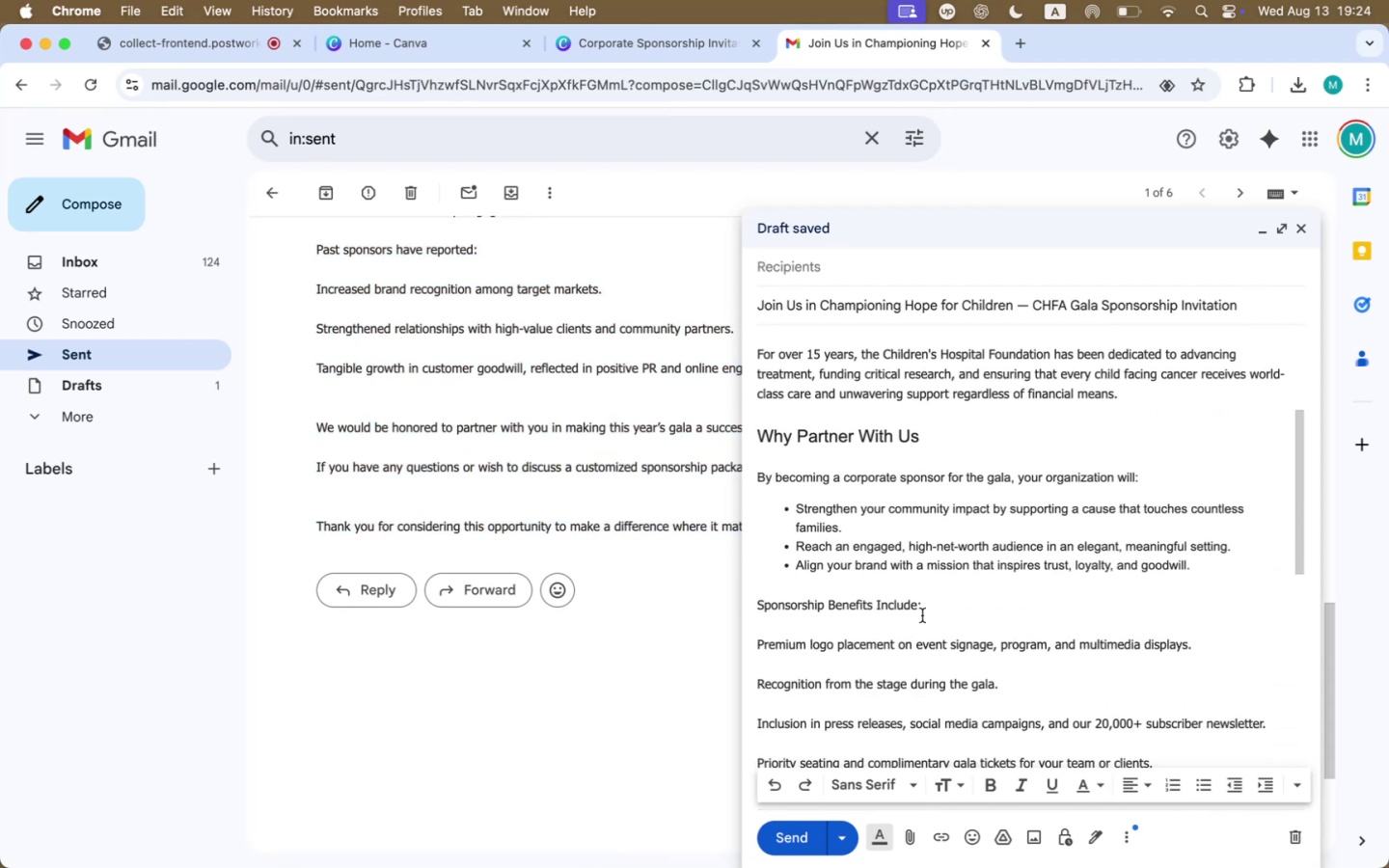 
left_click_drag(start_coordinate=[918, 610], to_coordinate=[693, 601])
 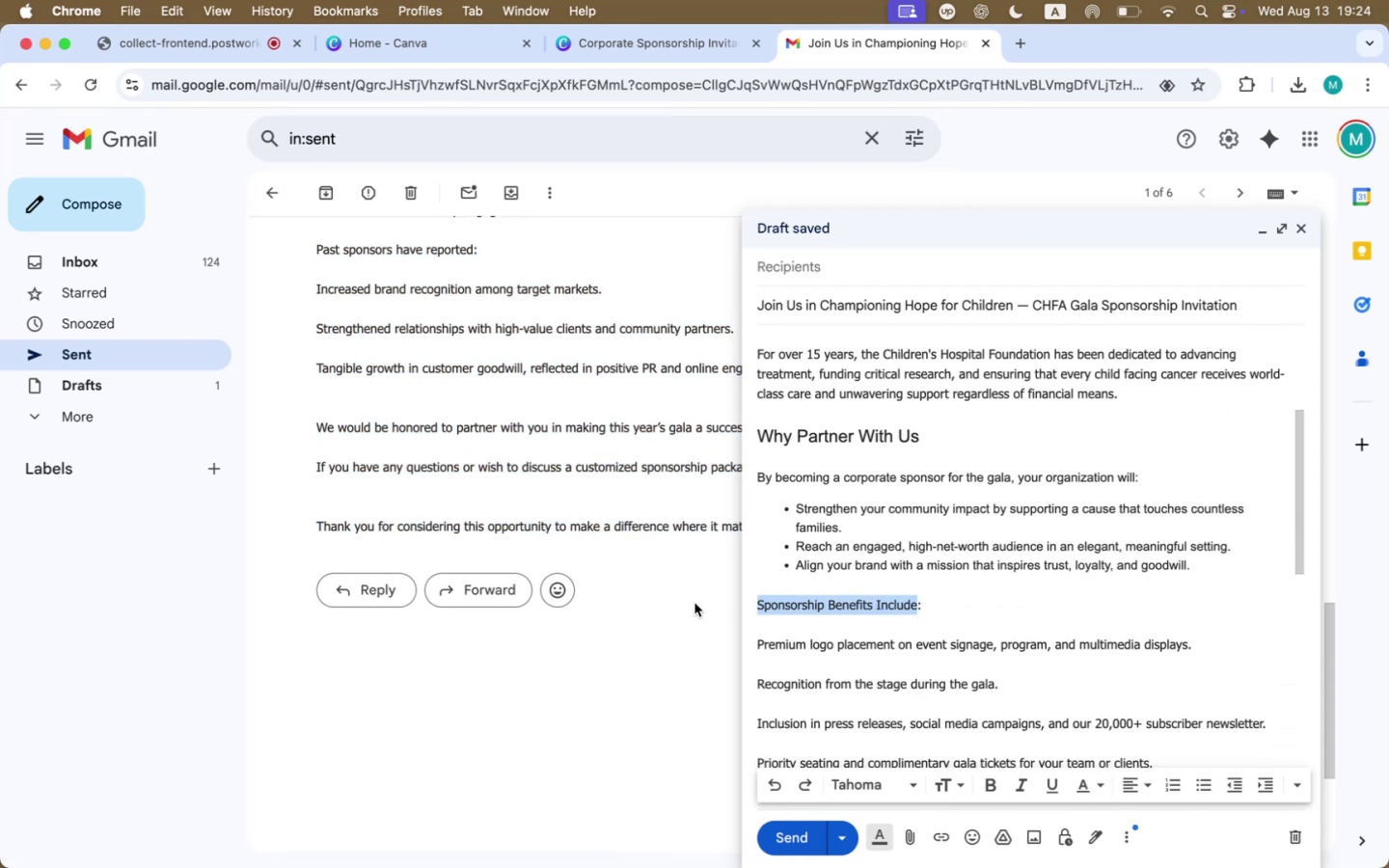 
mouse_move([948, 825])
 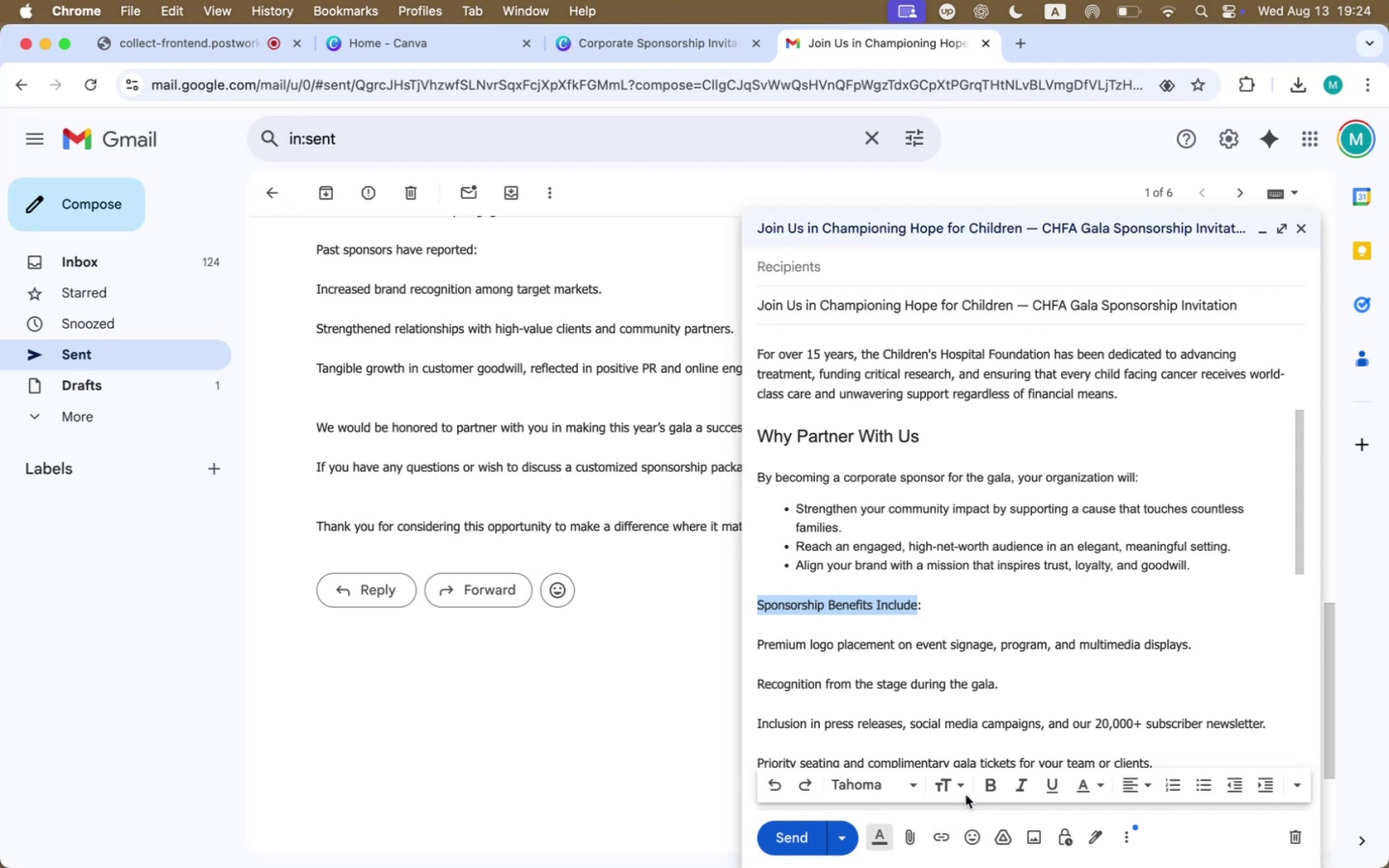 
wait(5.53)
 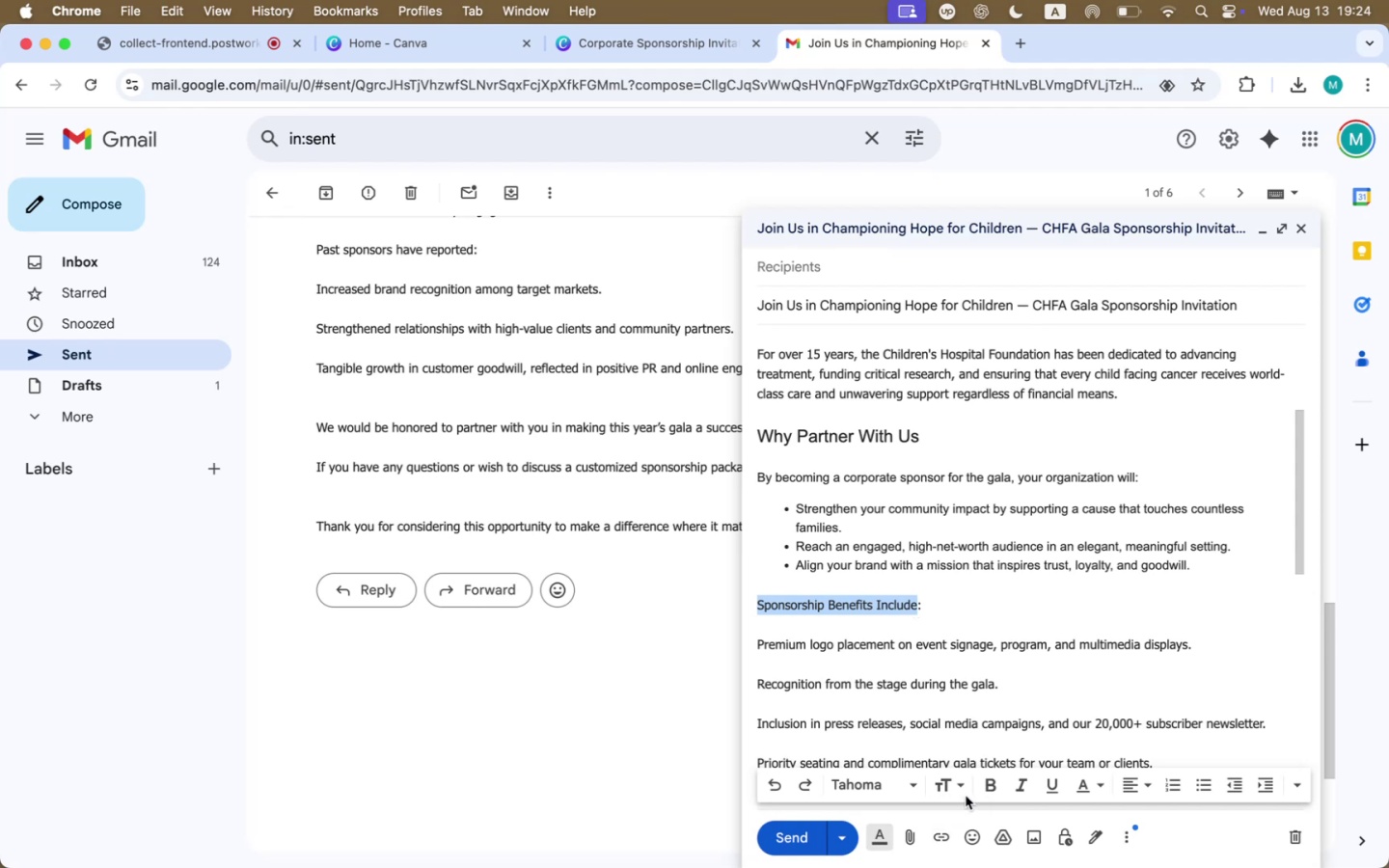 
left_click([940, 784])
 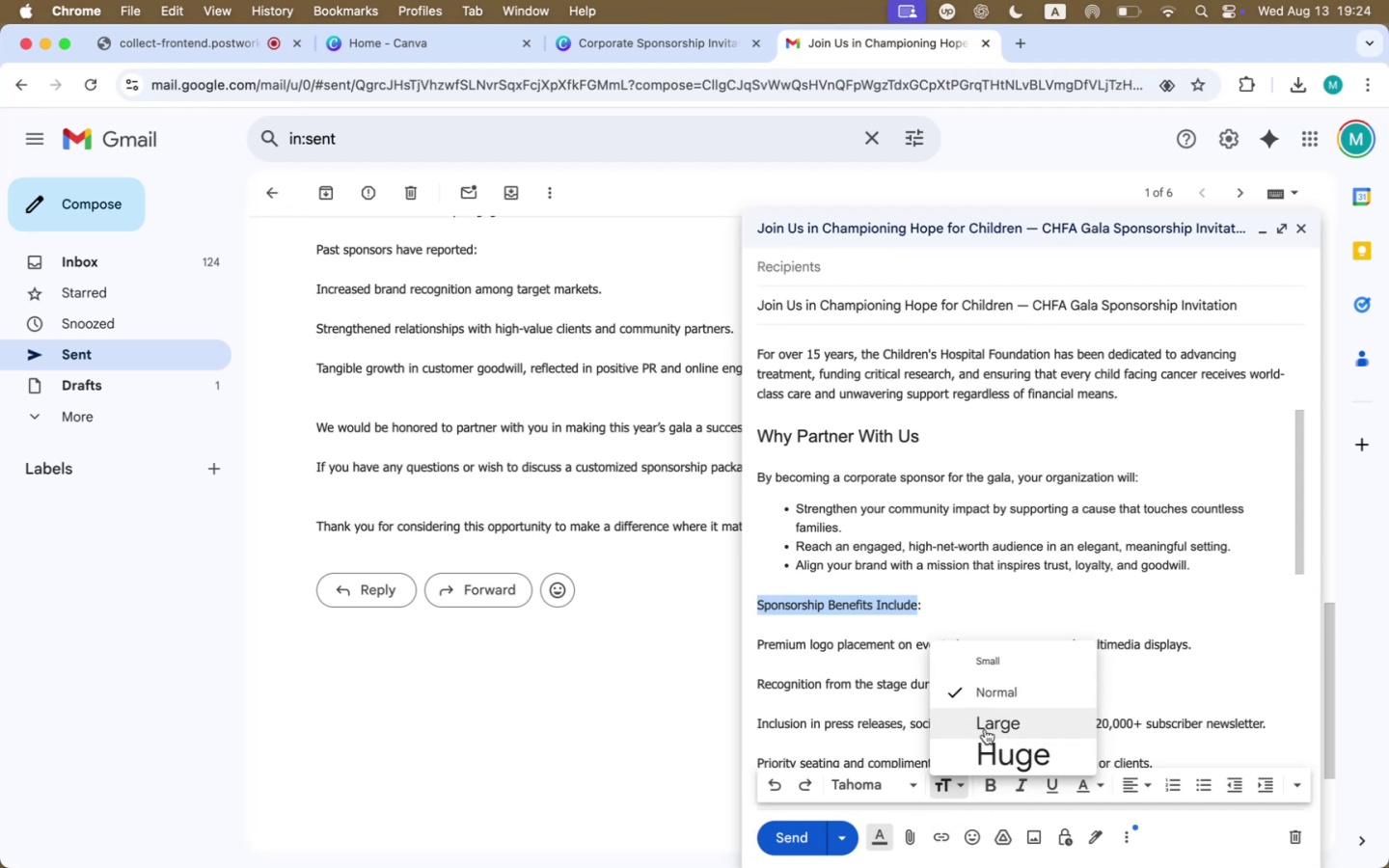 
left_click([989, 719])
 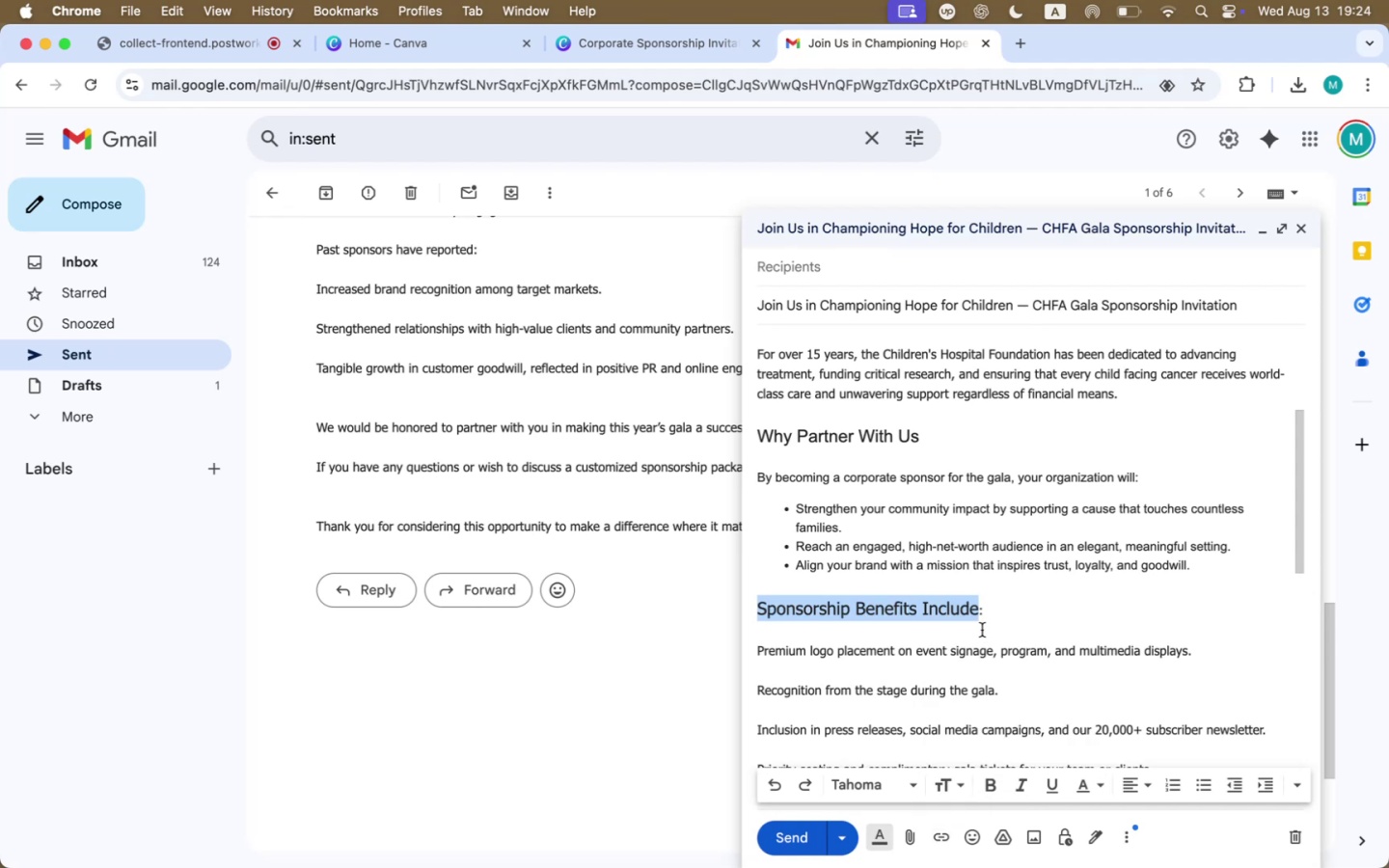 
left_click([992, 621])
 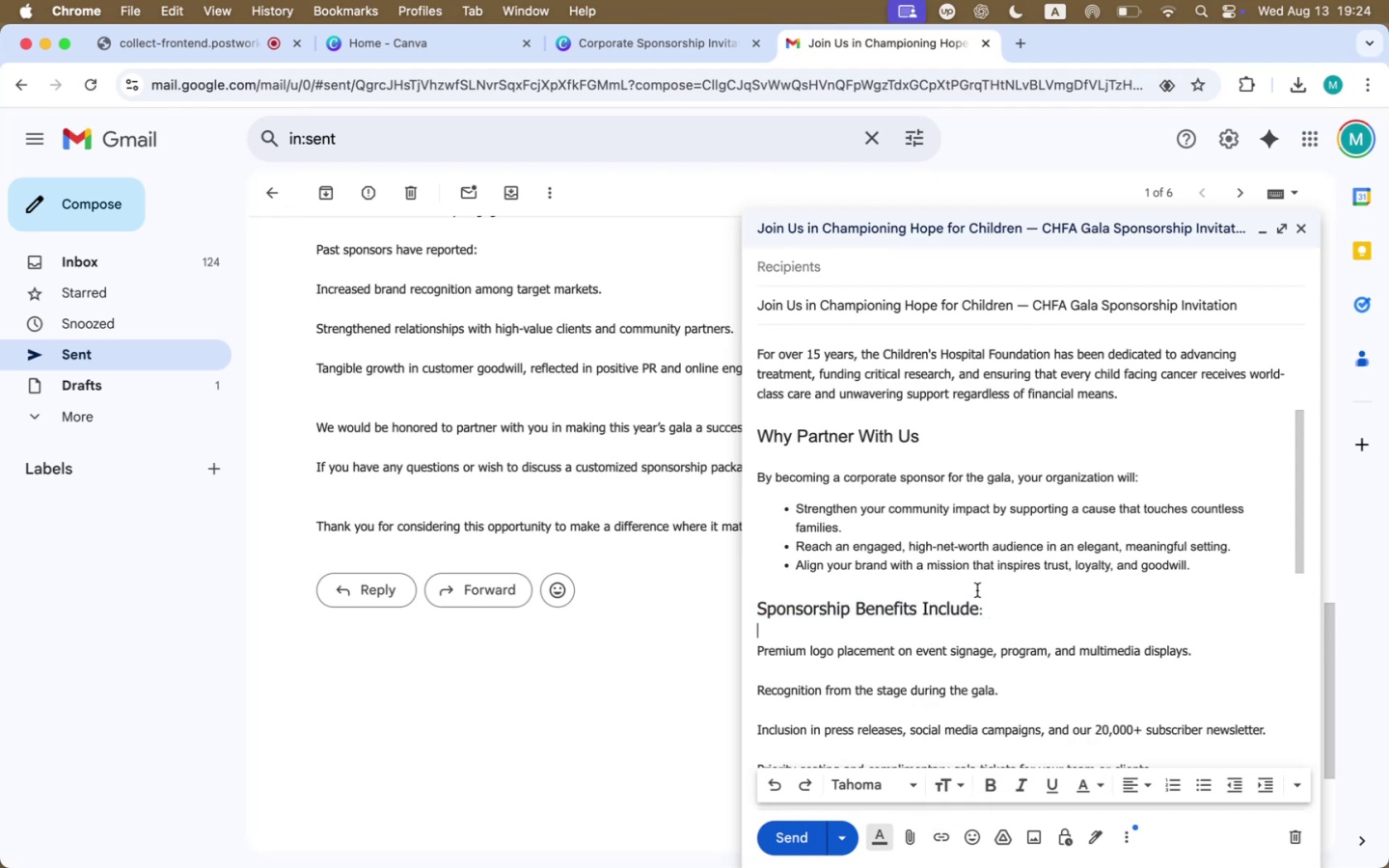 
double_click([977, 590])
 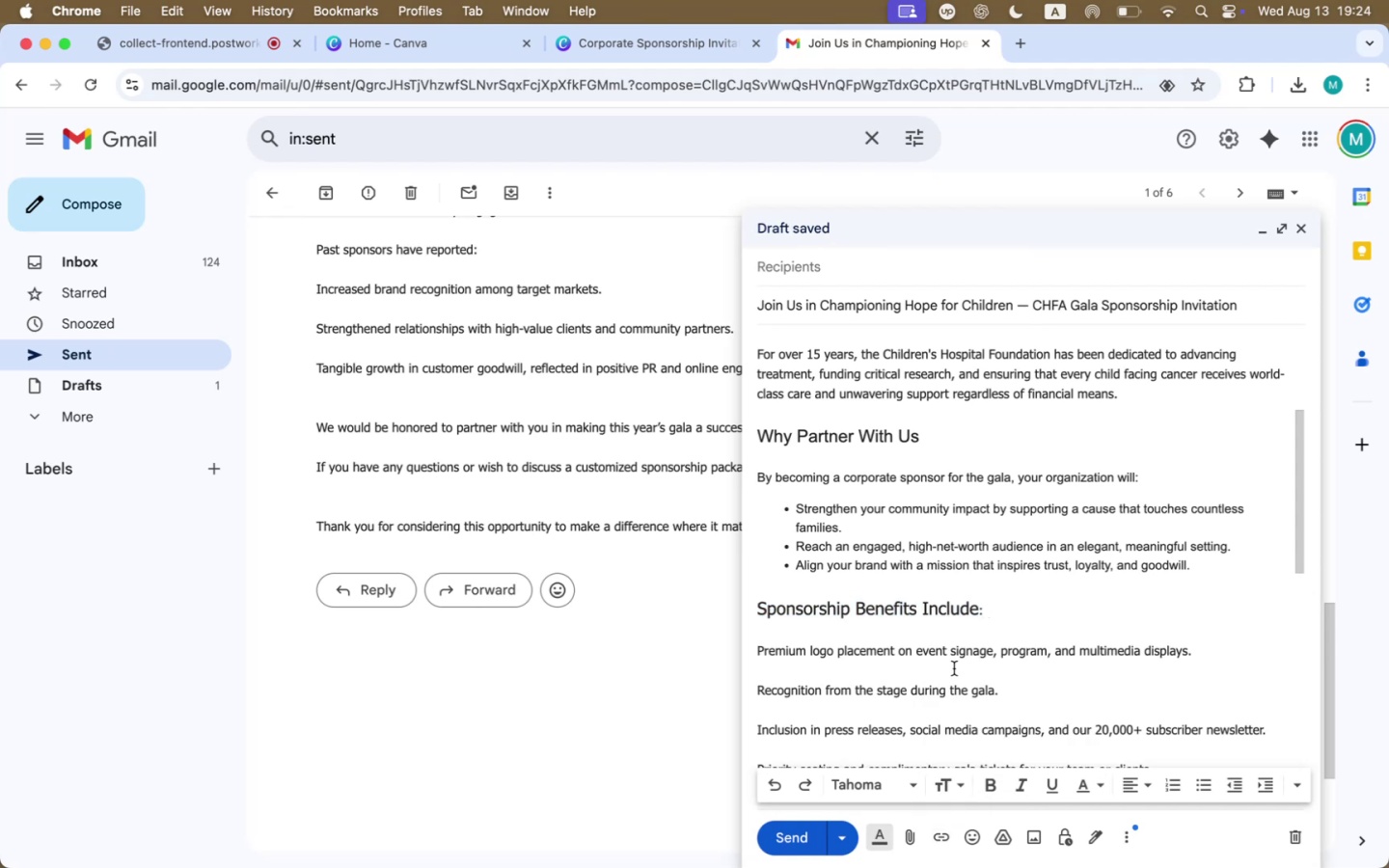 
scroll: coordinate [953, 678], scroll_direction: down, amount: 12.0
 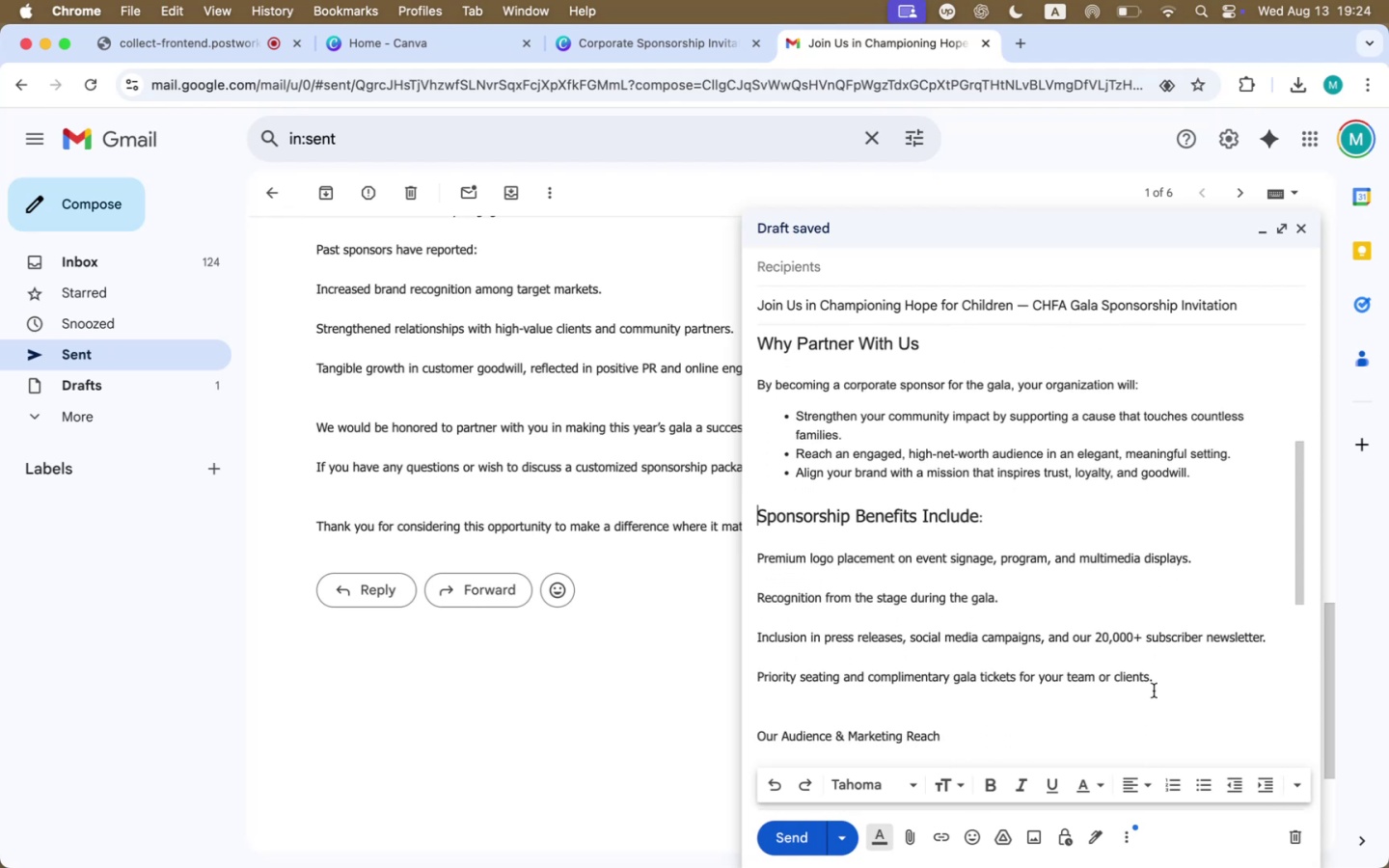 
left_click_drag(start_coordinate=[1153, 683], to_coordinate=[708, 549])
 